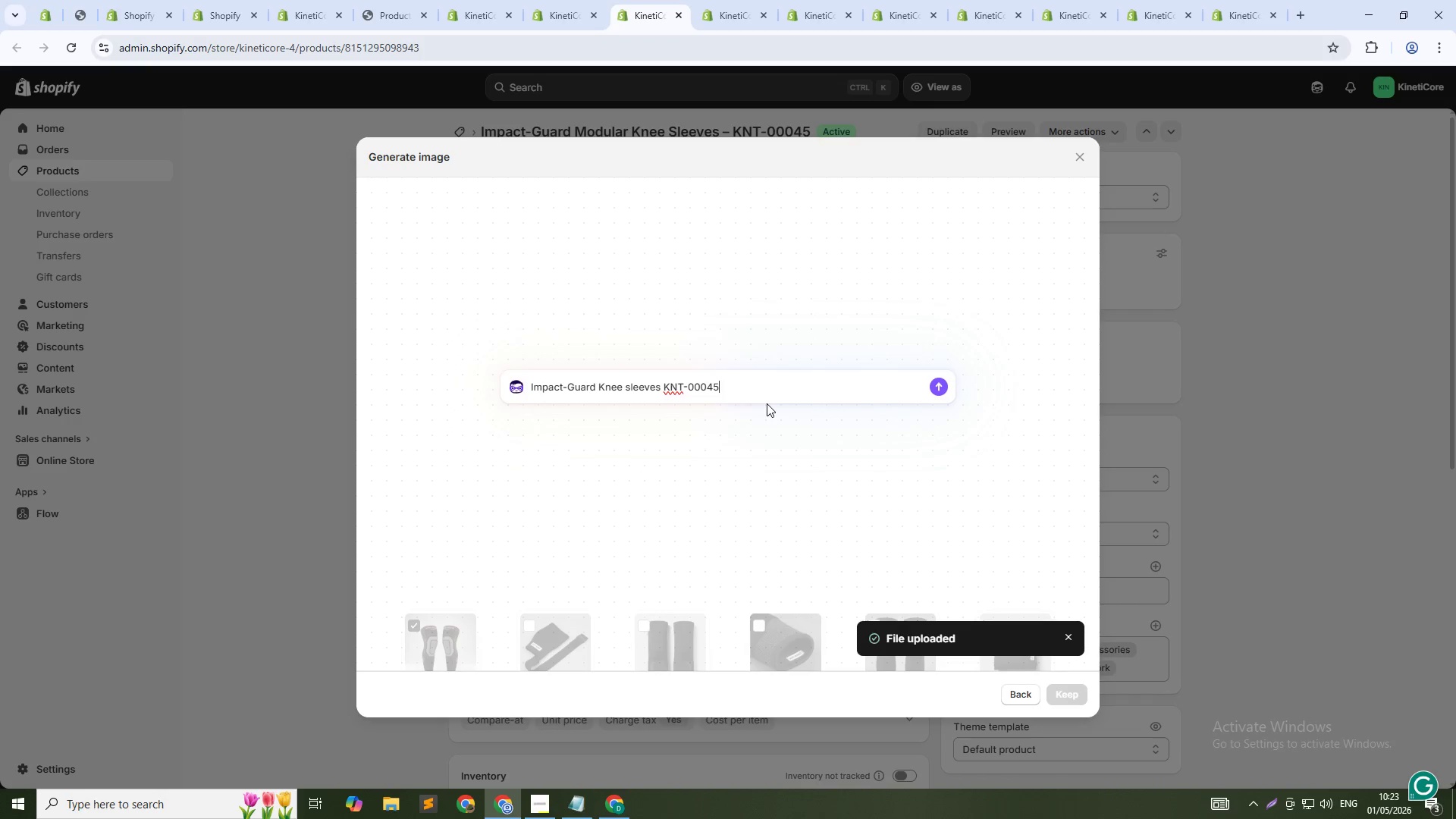 
key(Space)
 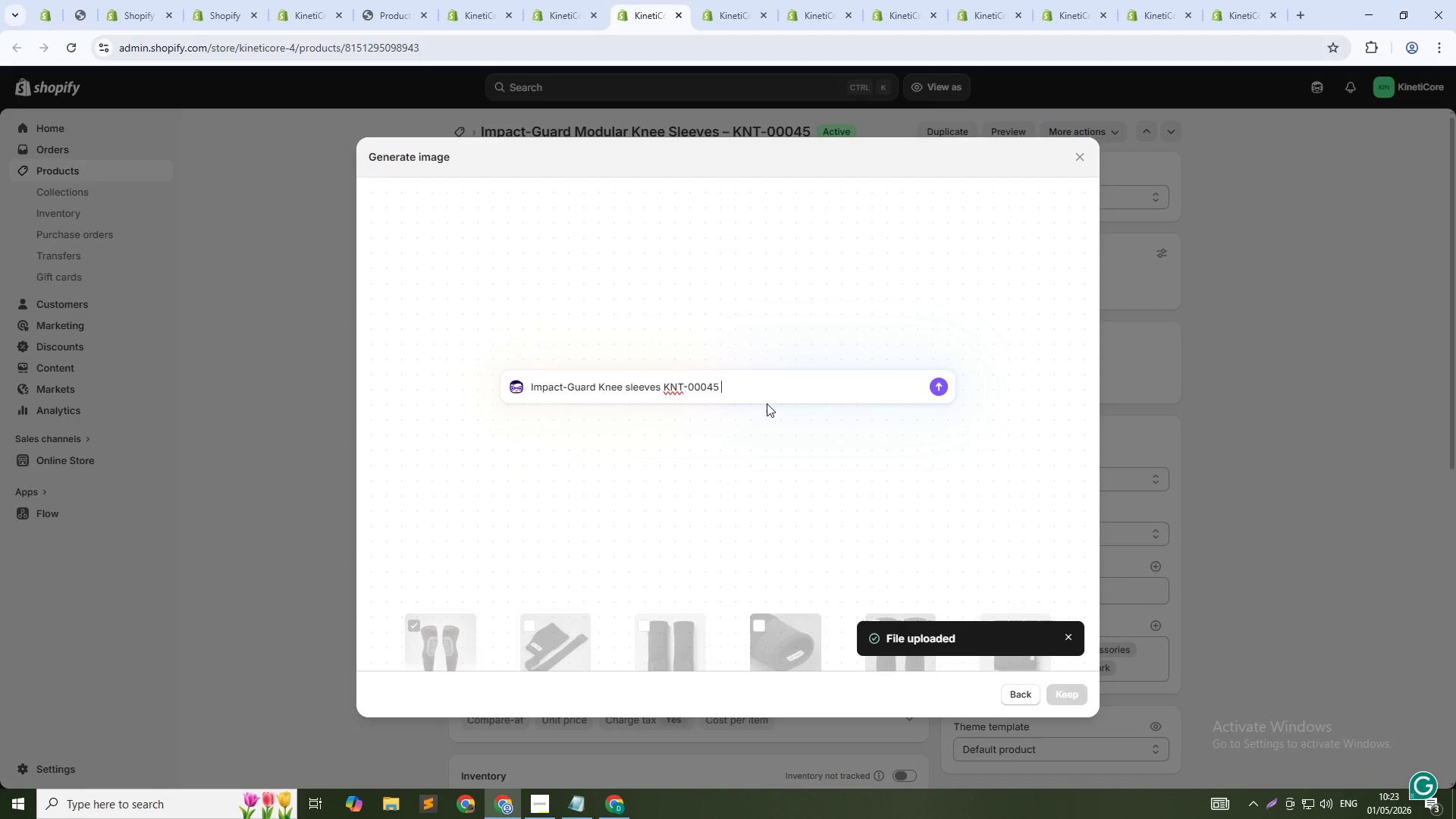 
key(Minus)
 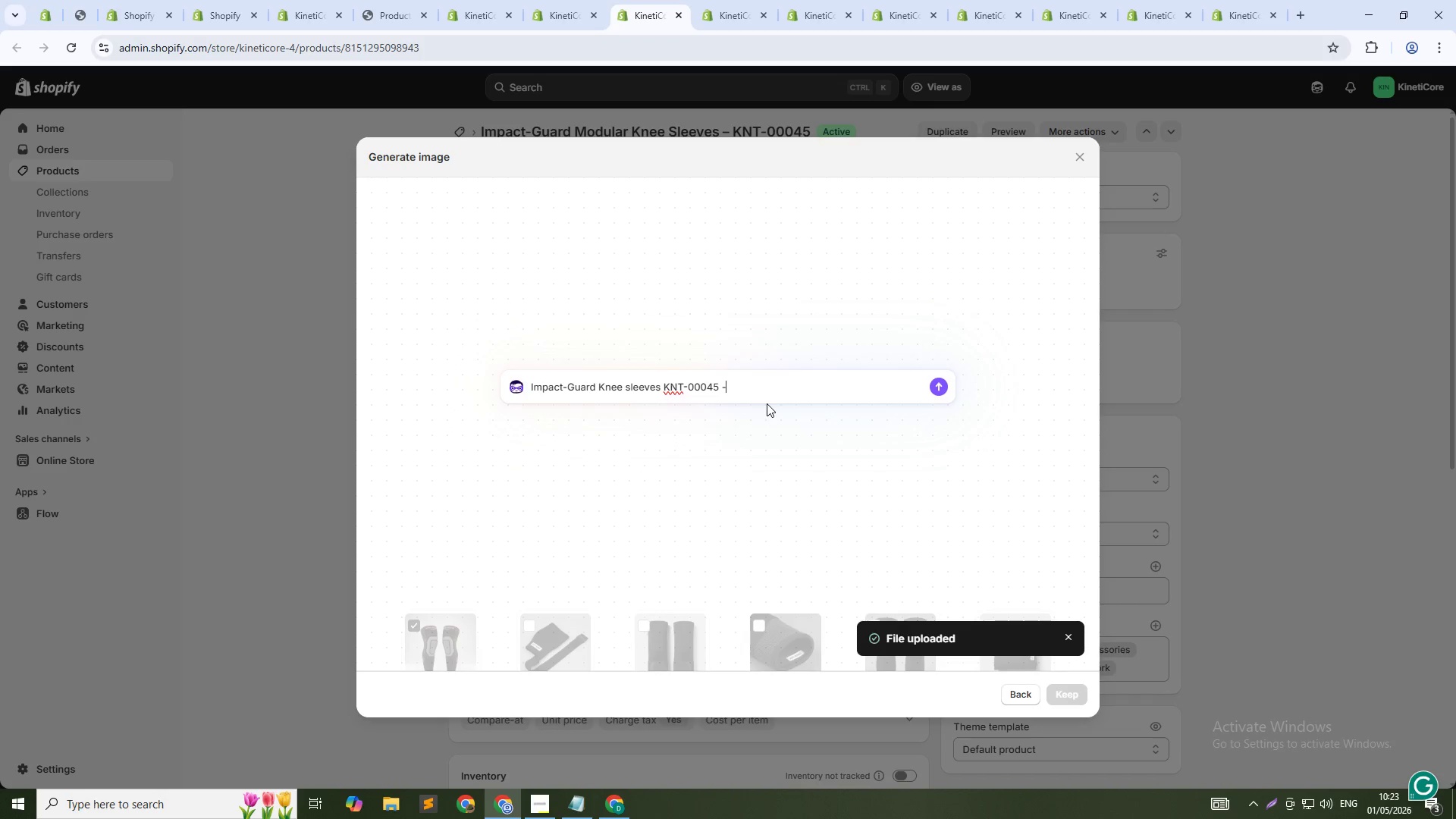 
key(Space)
 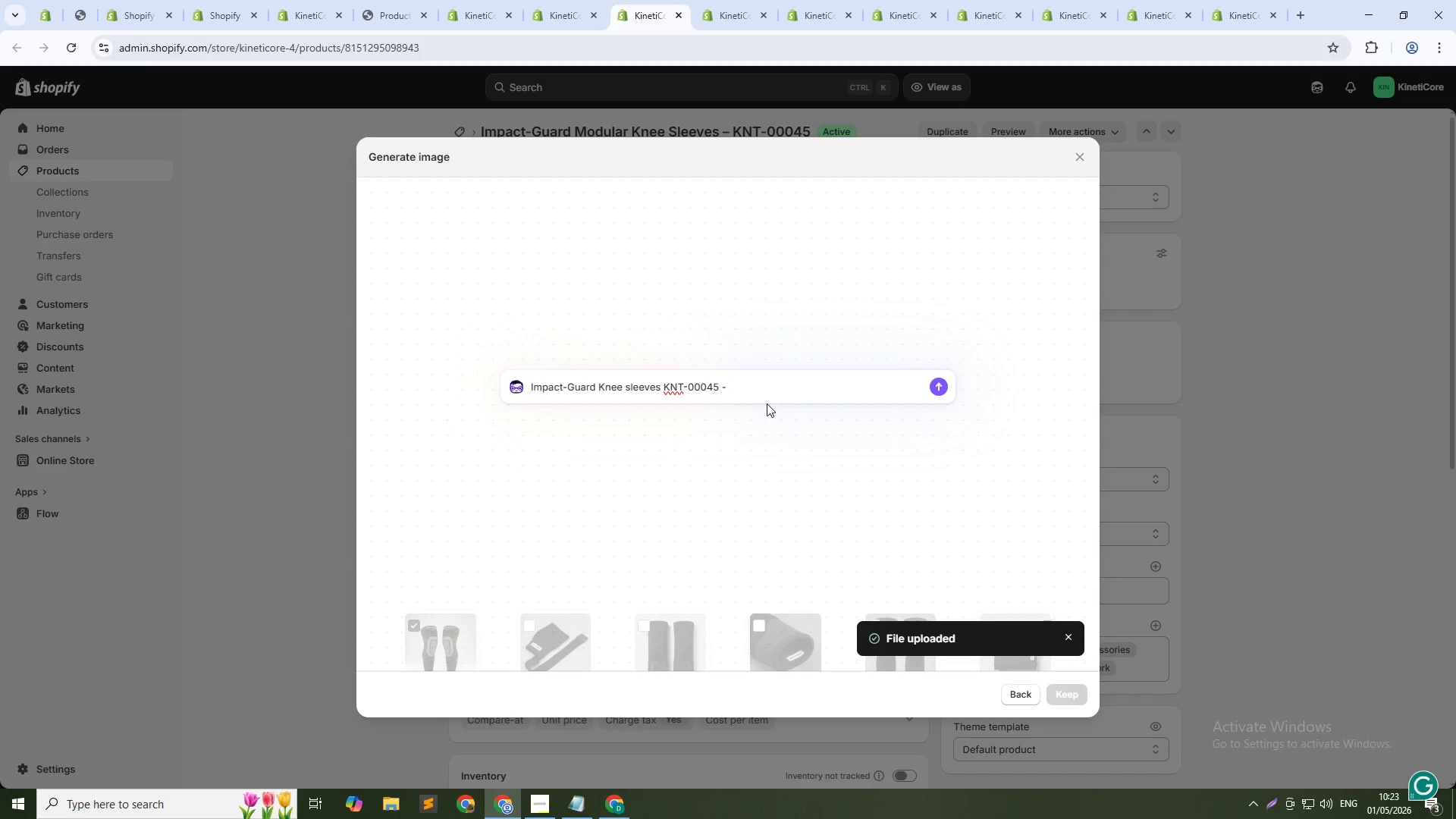 
wait(5.44)
 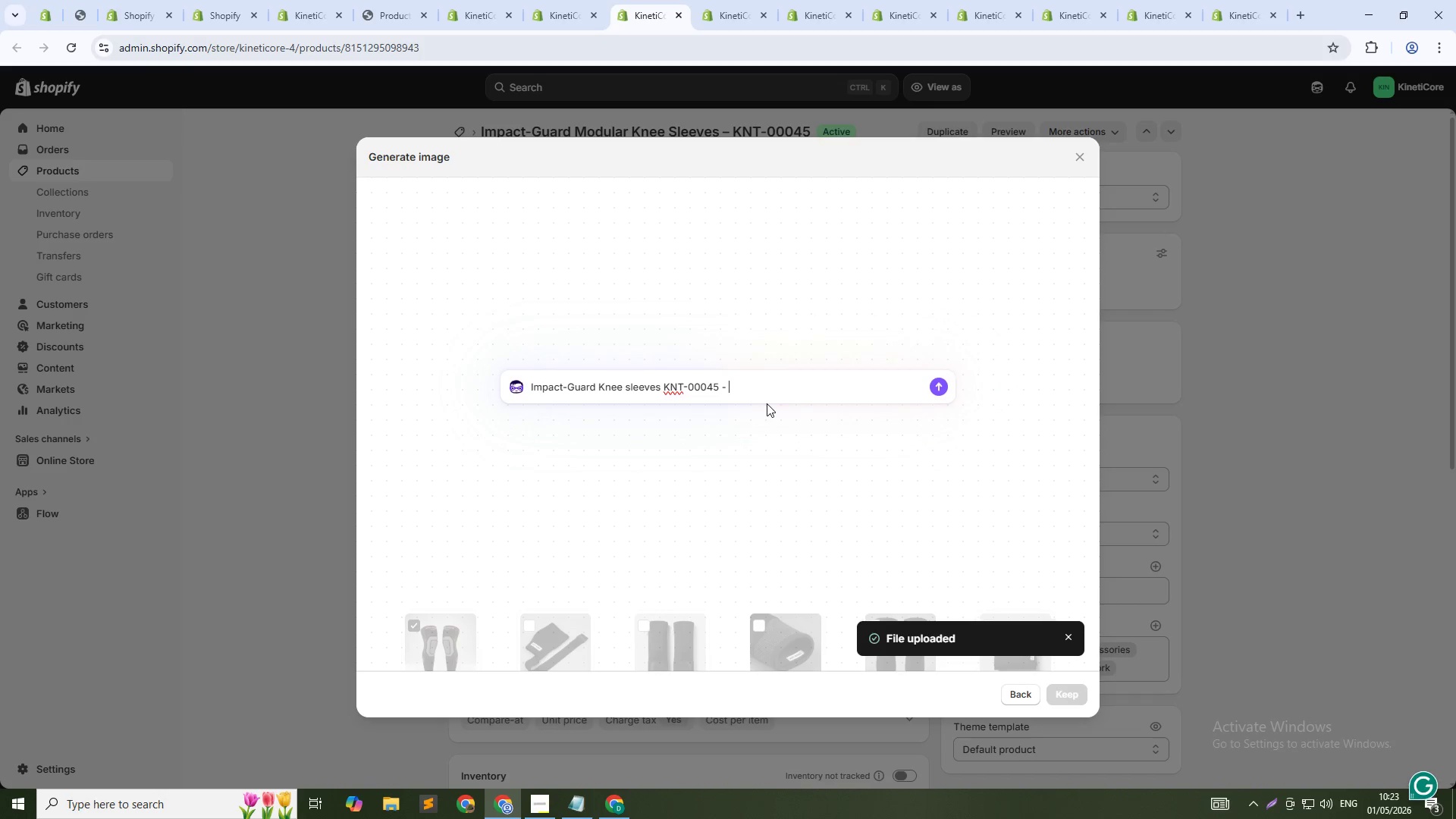 
type(heavy-duty construction for slides )
key(Backspace)
type(, 1:1 square)
 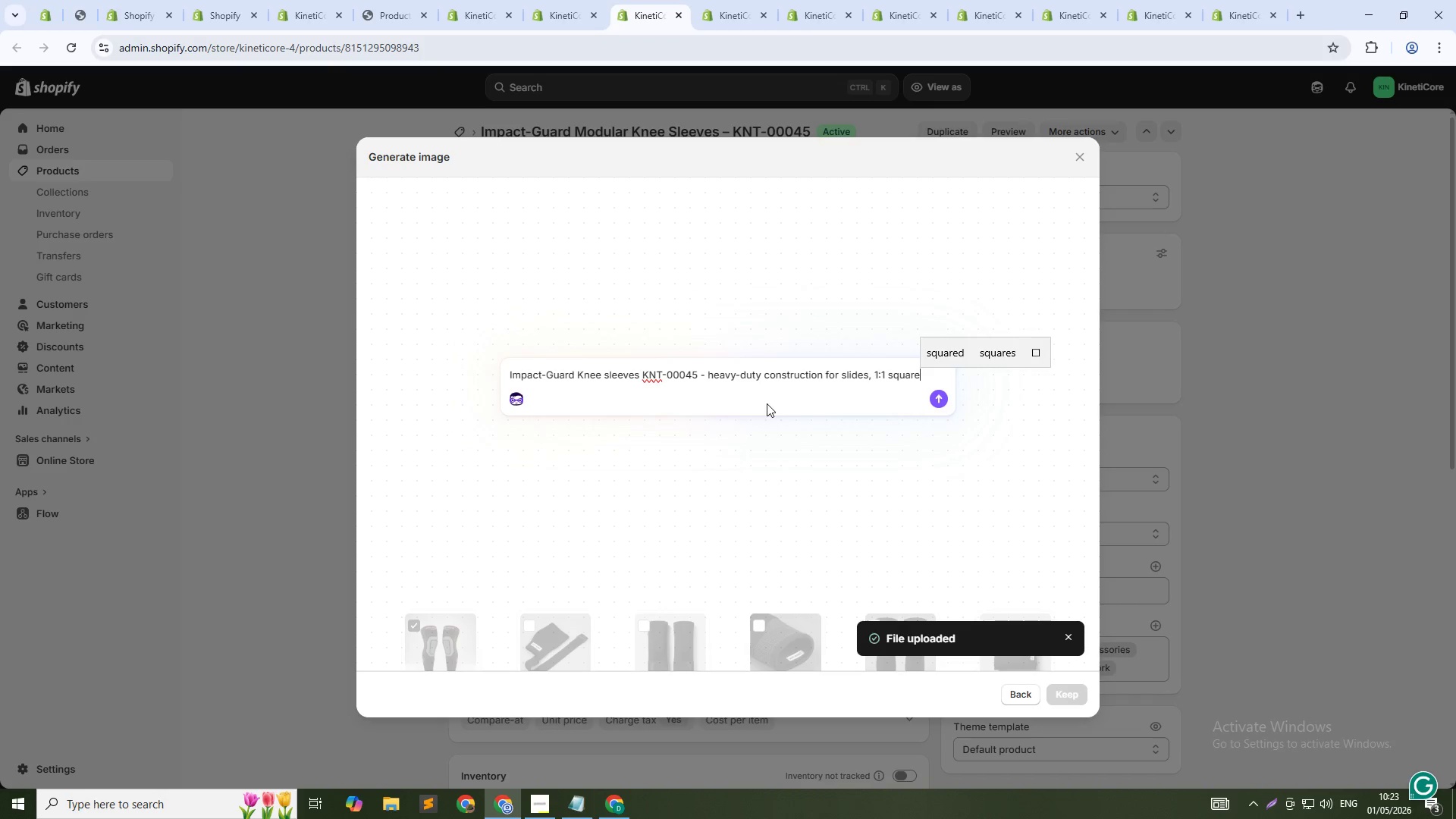 
key(Enter)
 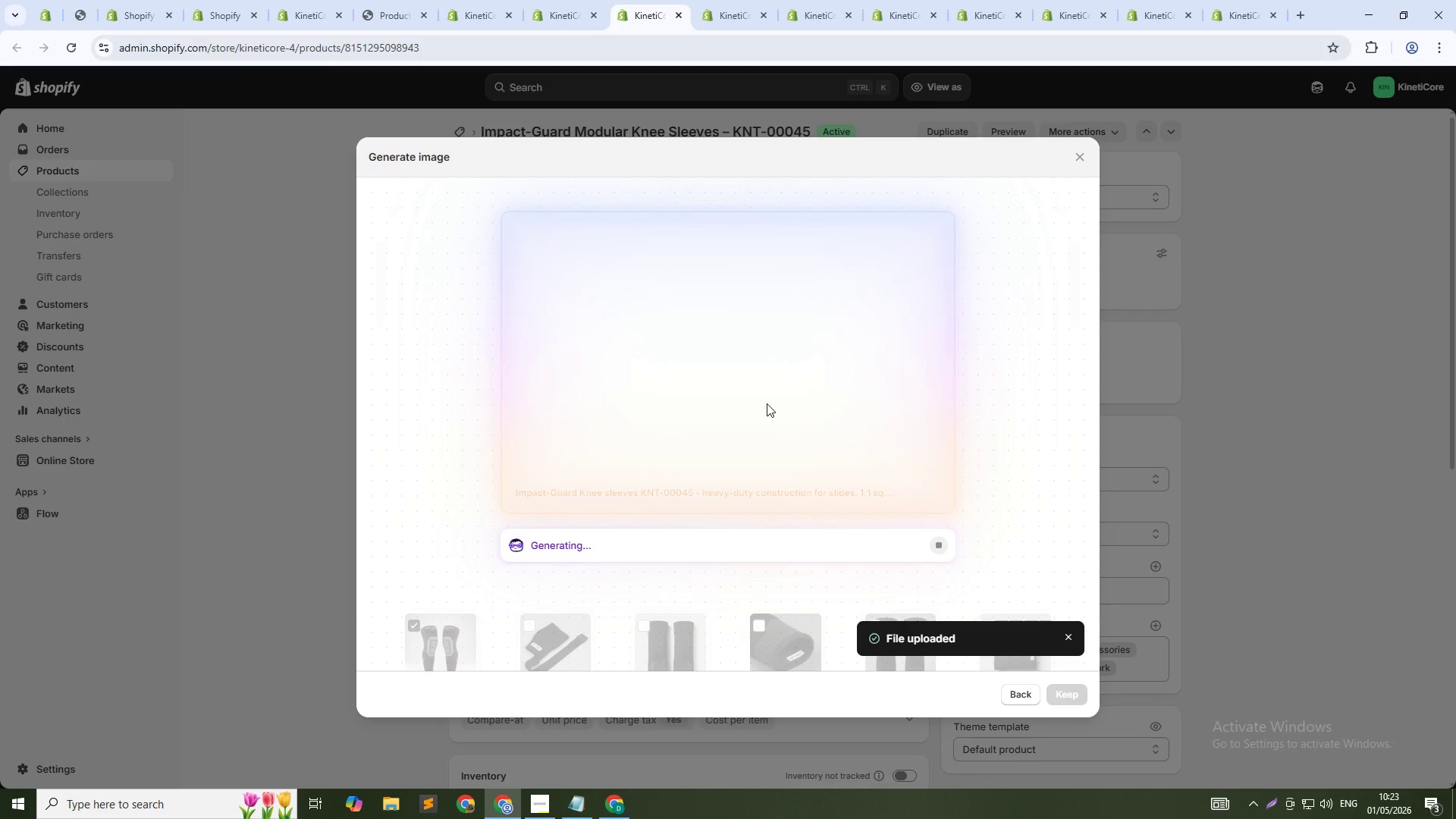 
wait(13.09)
 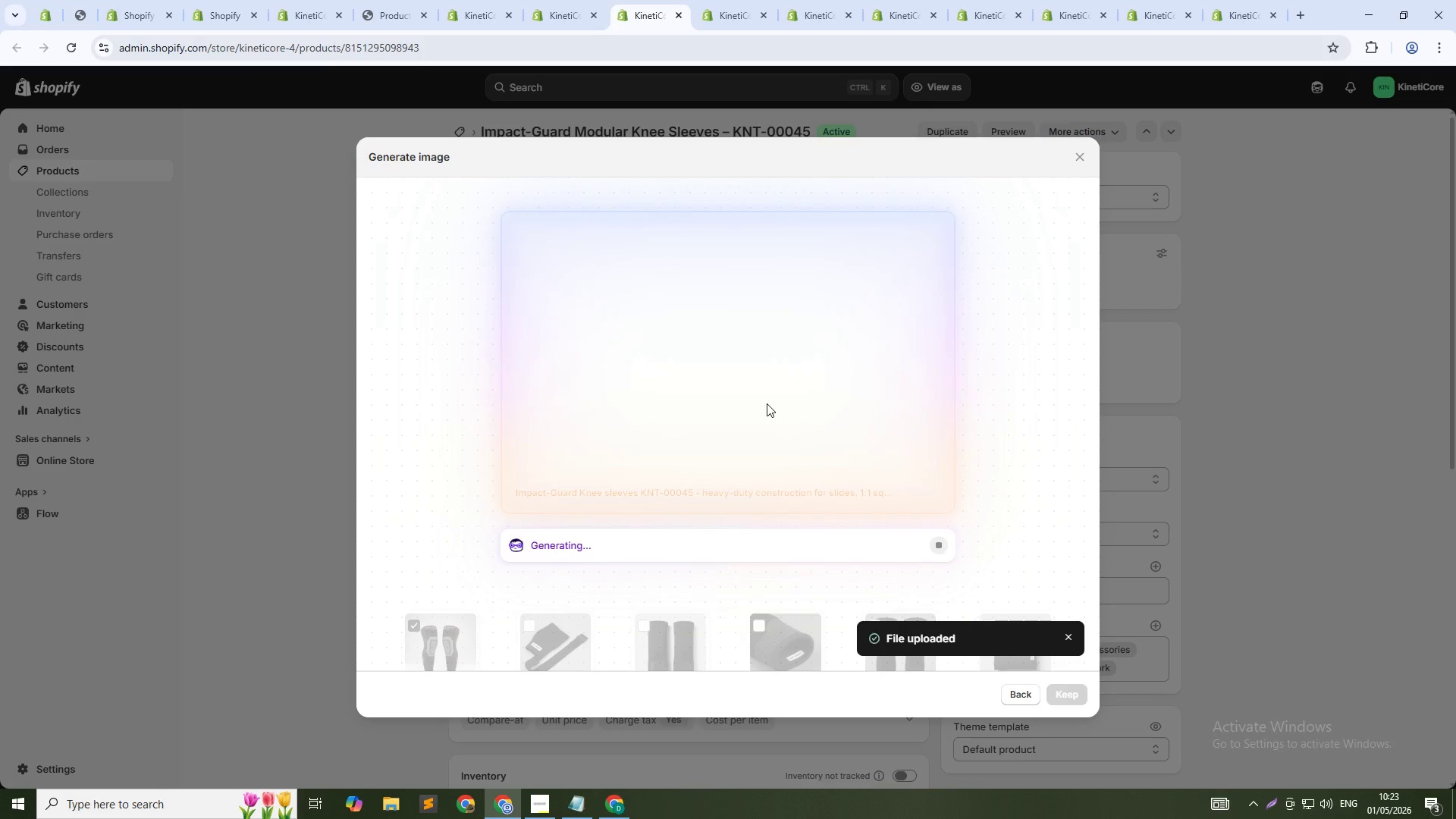 
left_click([1021, 689])
 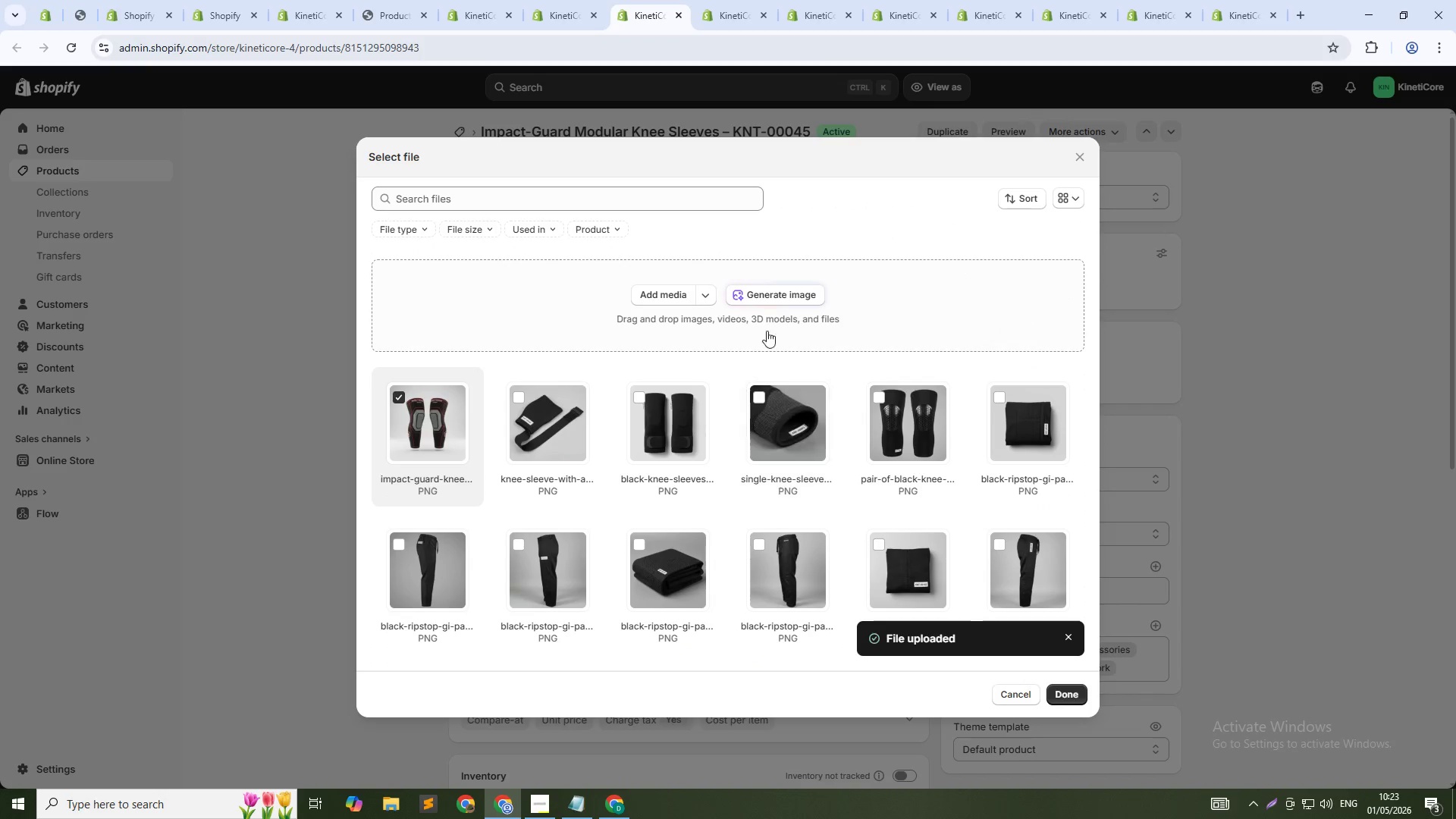 
left_click([758, 293])
 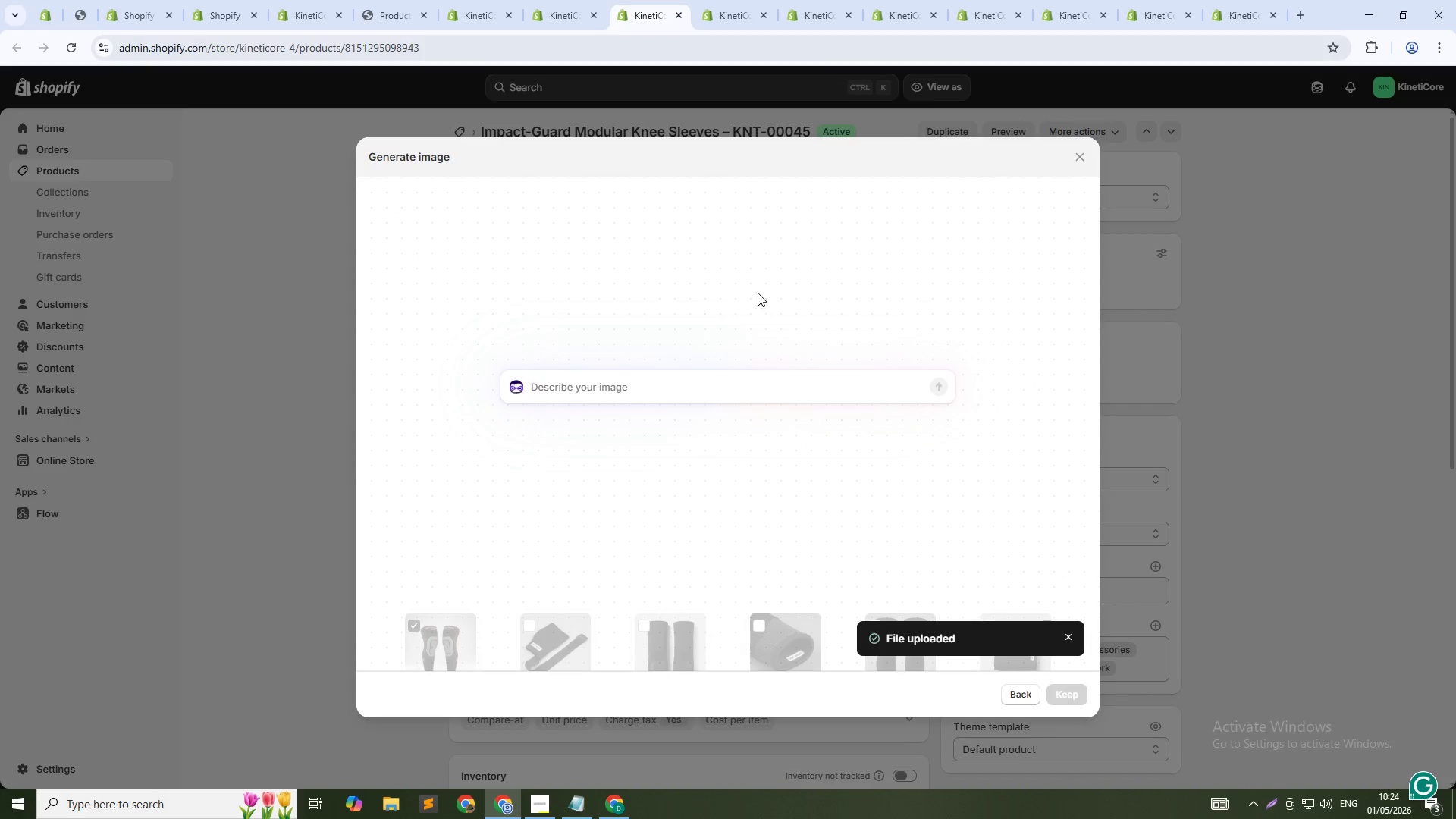 
wait(5.26)
 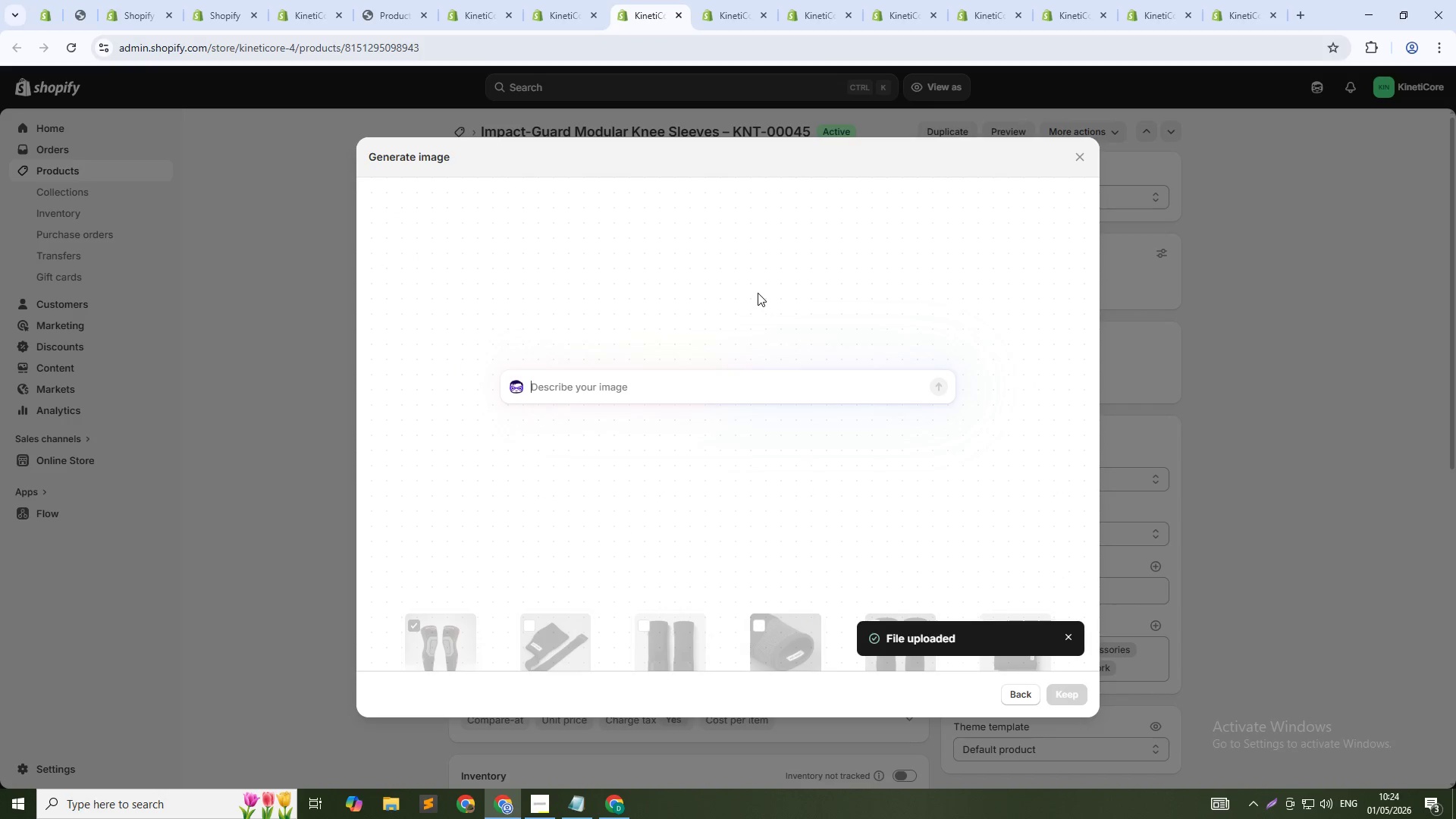 
left_click([698, 378])
 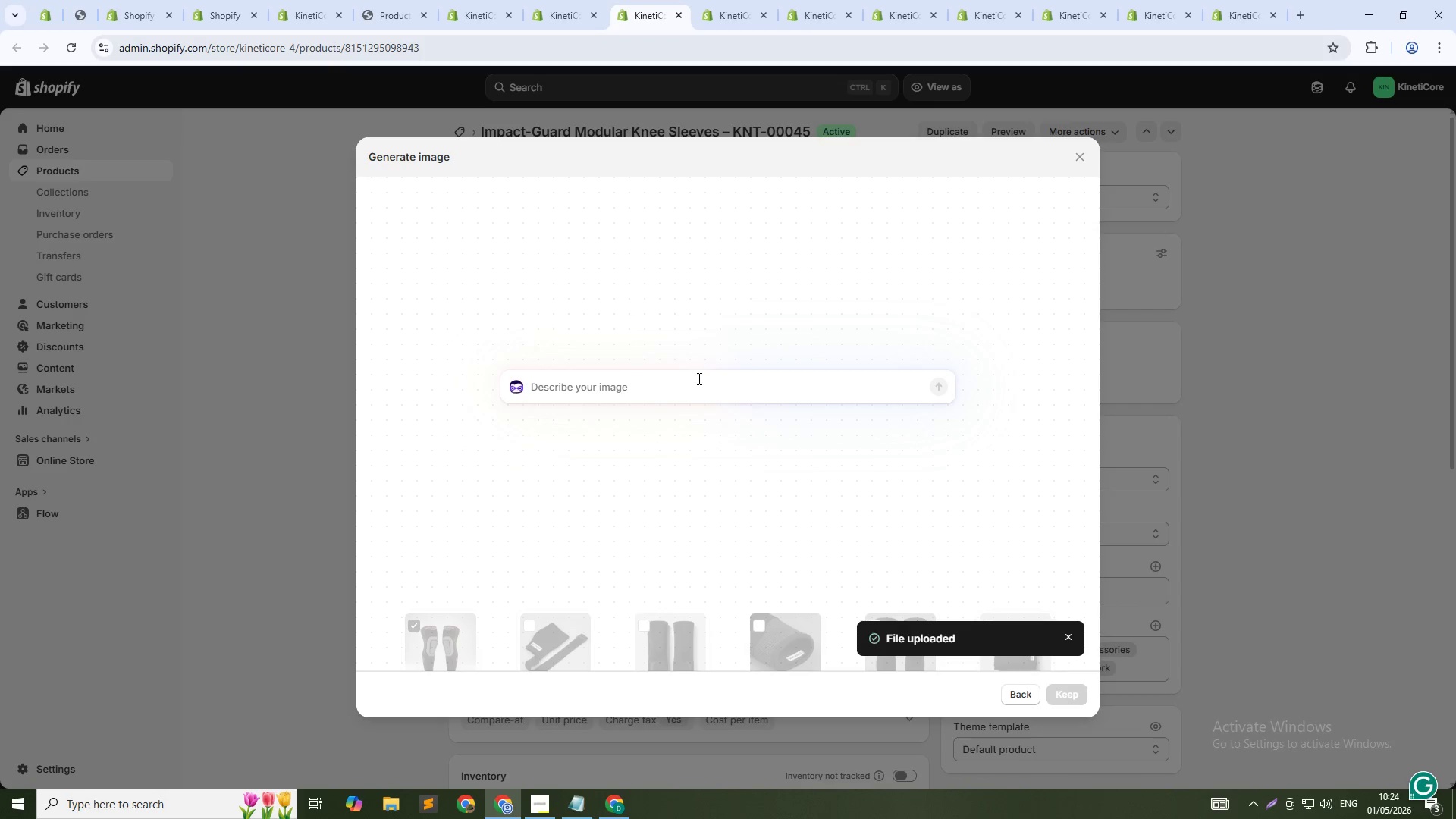 
type(Black knee sleeves on gray background, back view showing abrasion-resistant pael)
key(Backspace)
key(Backspace)
type(nels, tag KNT-00045, clean lighting, 1:! squre)
key(Backspace)
key(Backspace)
key(Backspace)
key(Backspace)
key(Backspace)
key(Backspace)
key(Backspace)
key(Backspace)
type(1 squre, no people)
 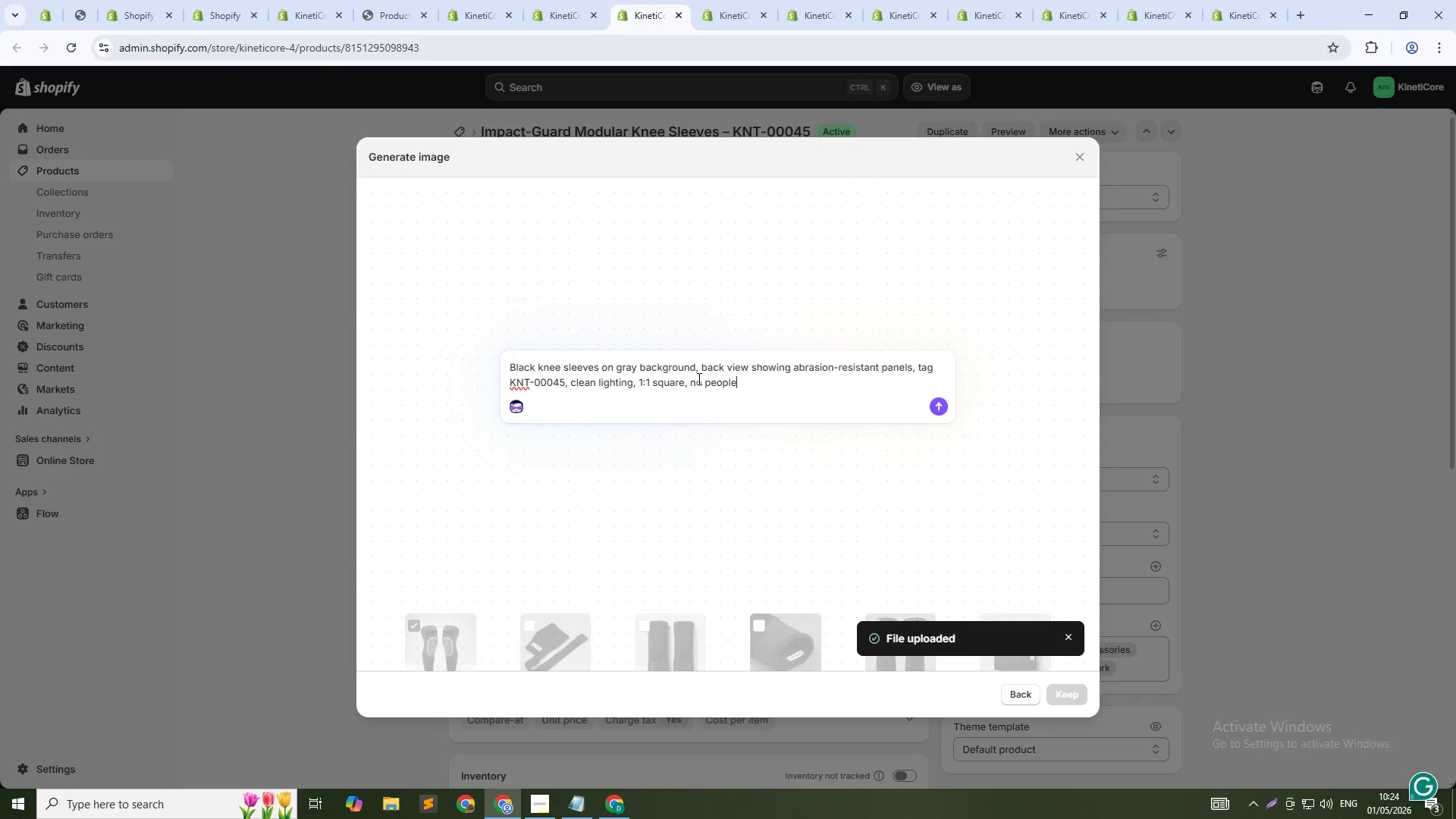 
 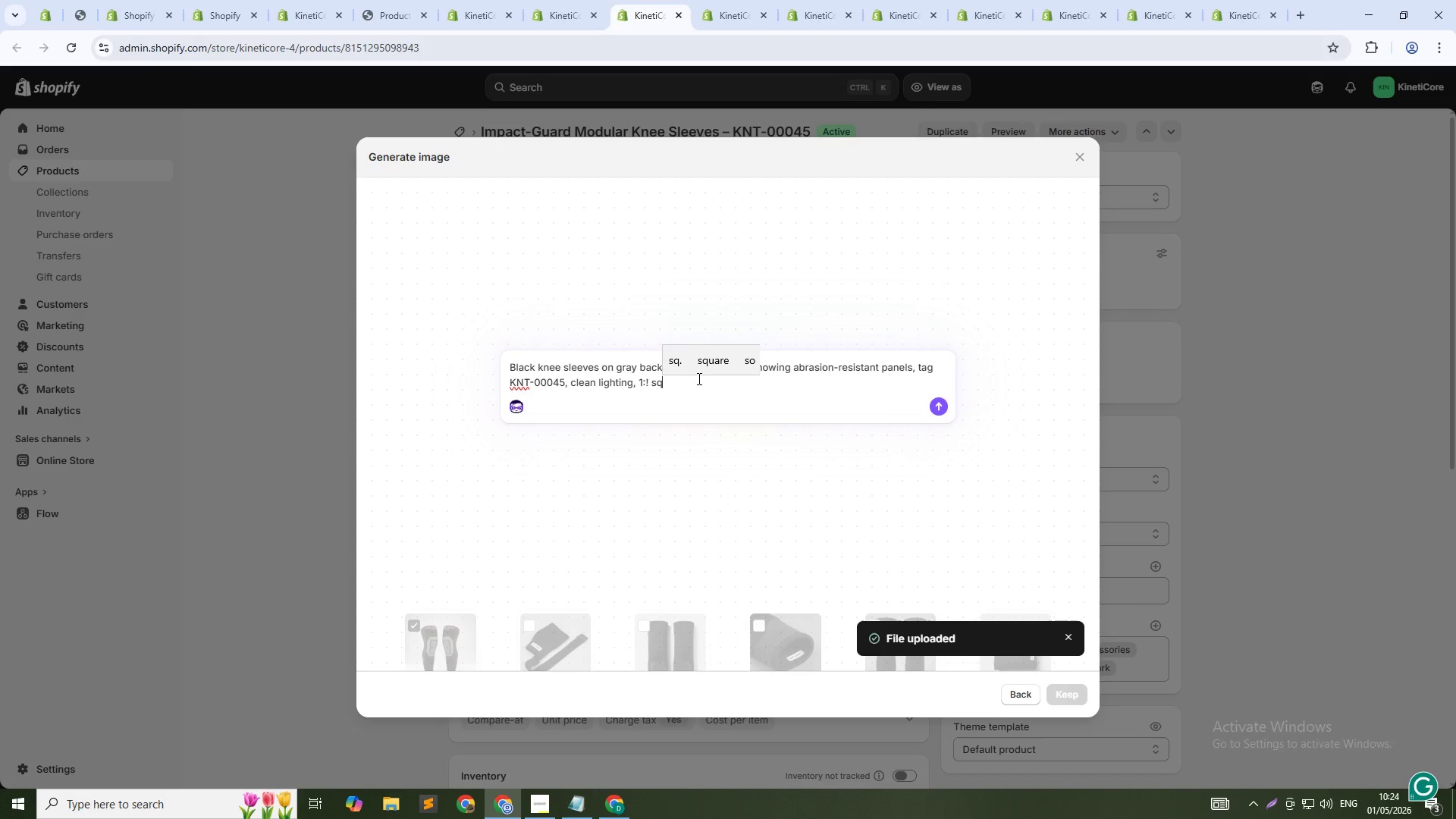 
key(Enter)
 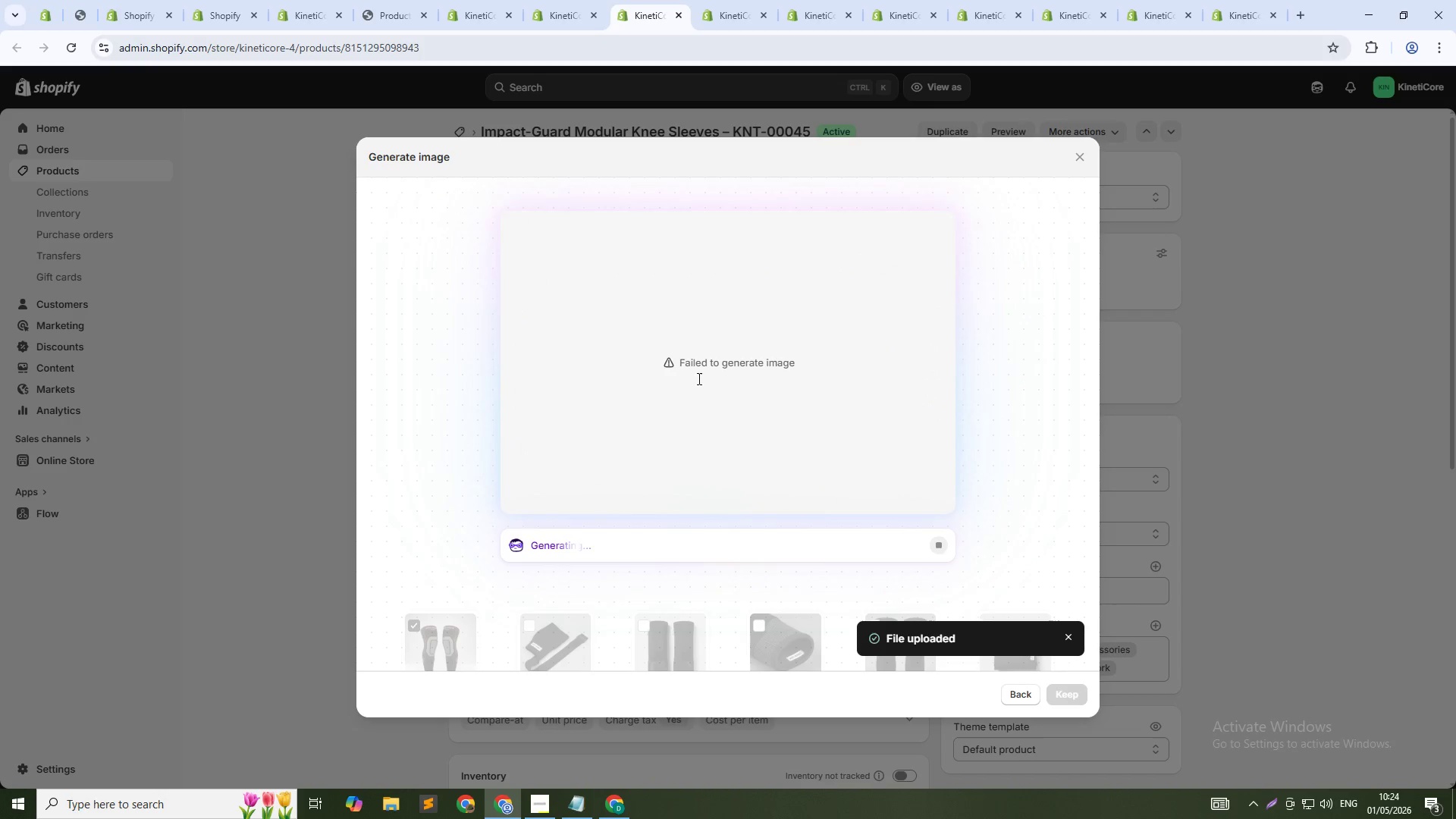 
wait(15.91)
 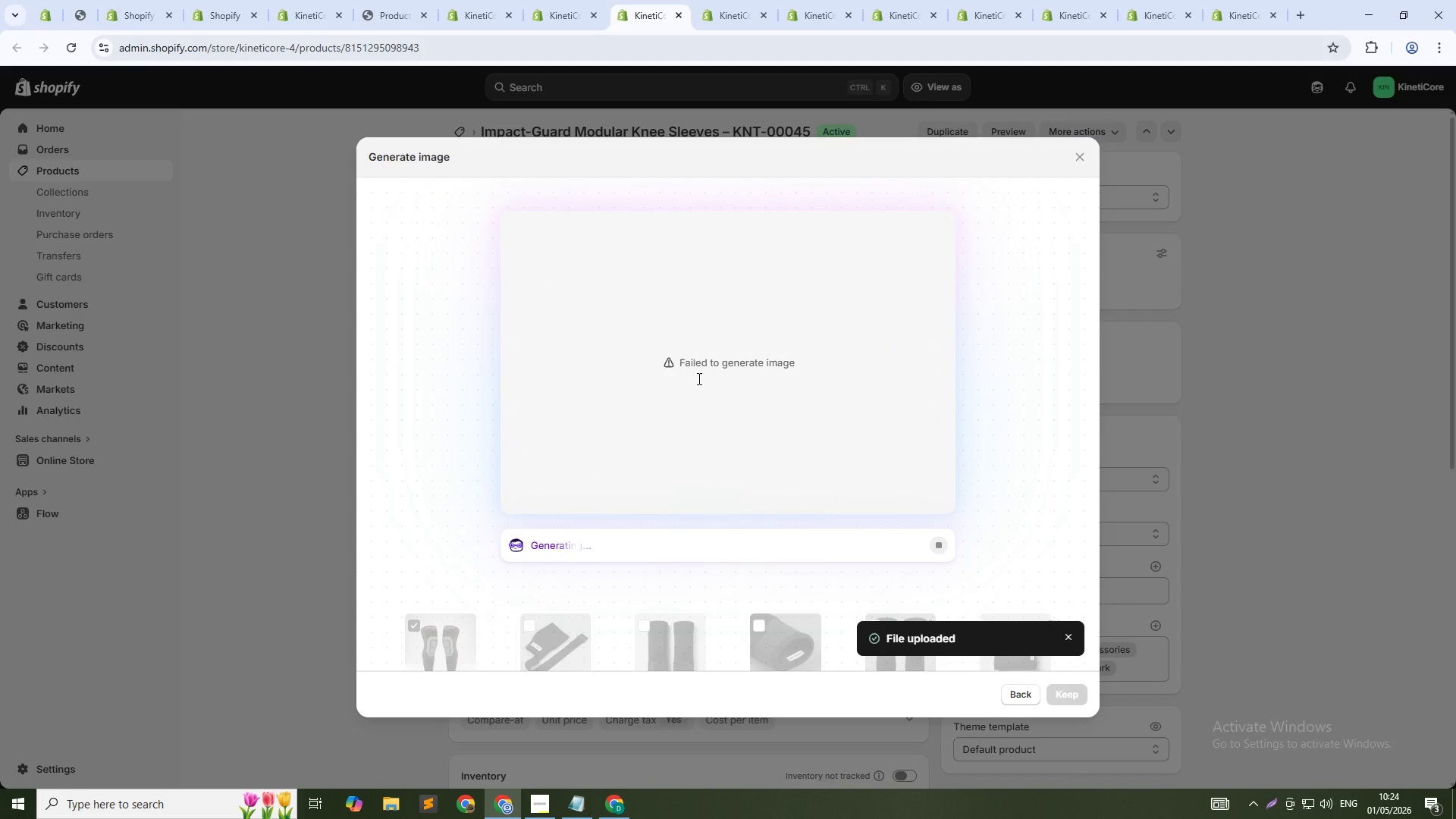 
left_click([1021, 697])
 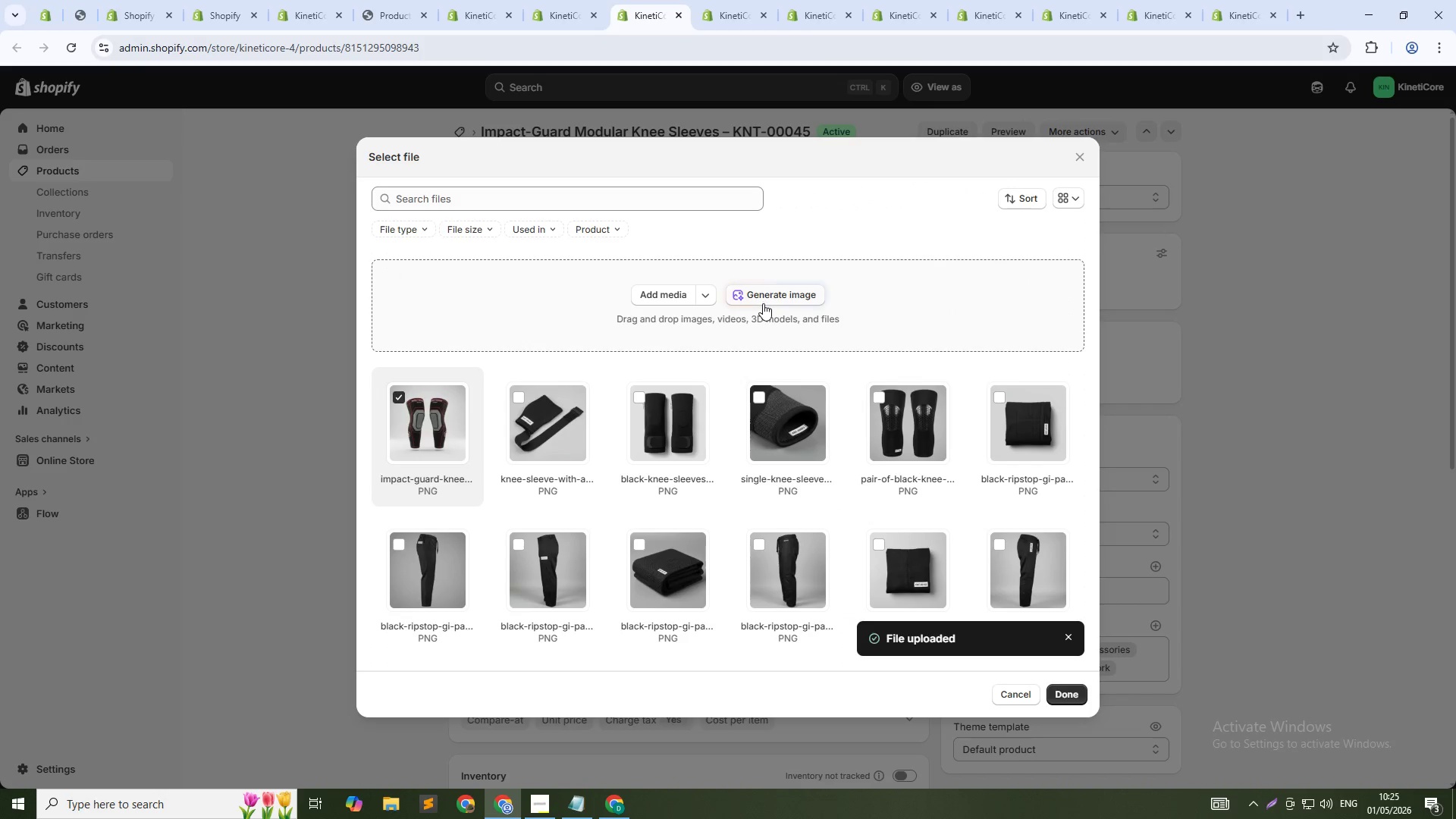 
left_click([765, 300])
 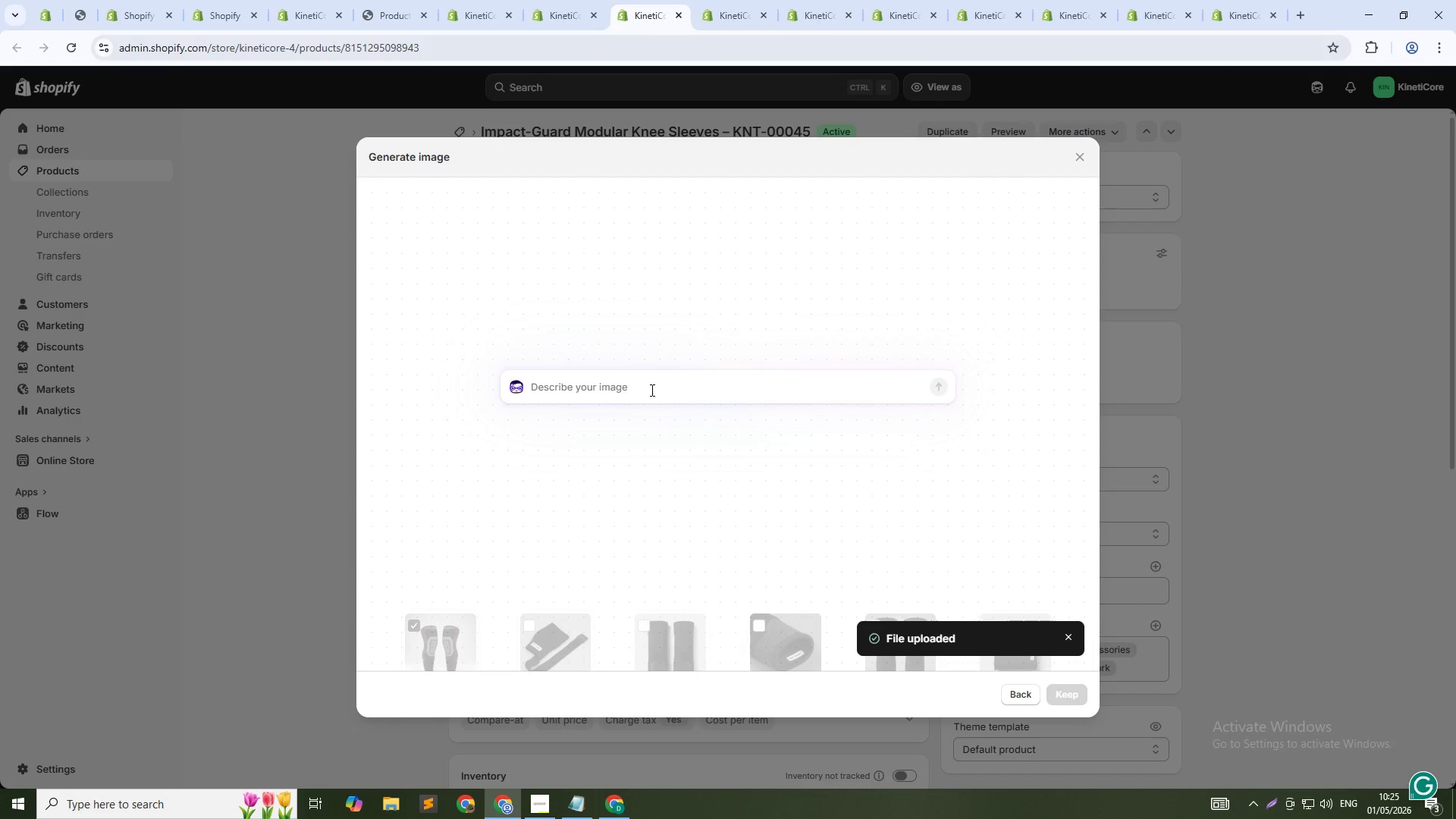 
left_click([638, 388])
 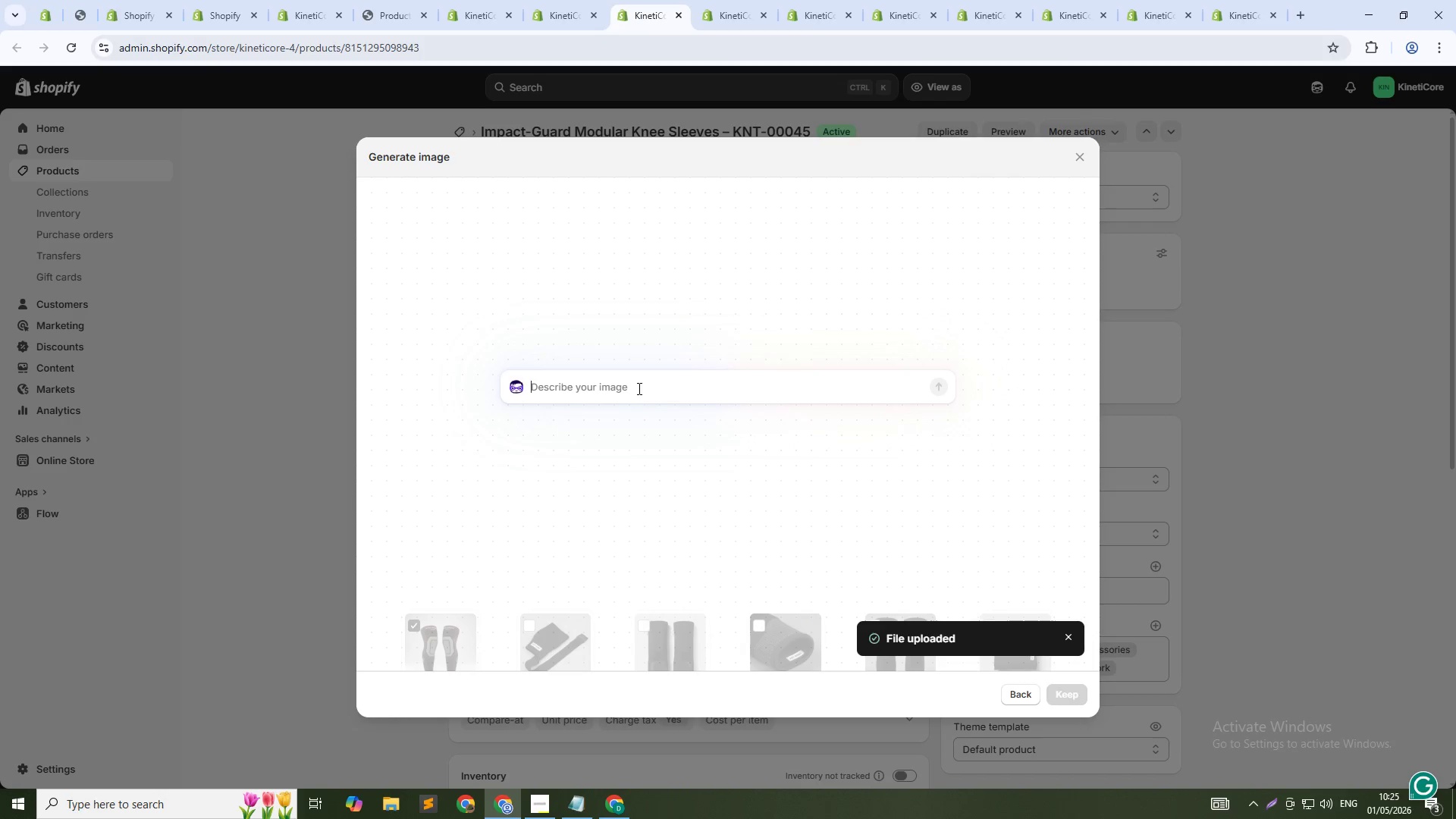 
key(Control+V)
 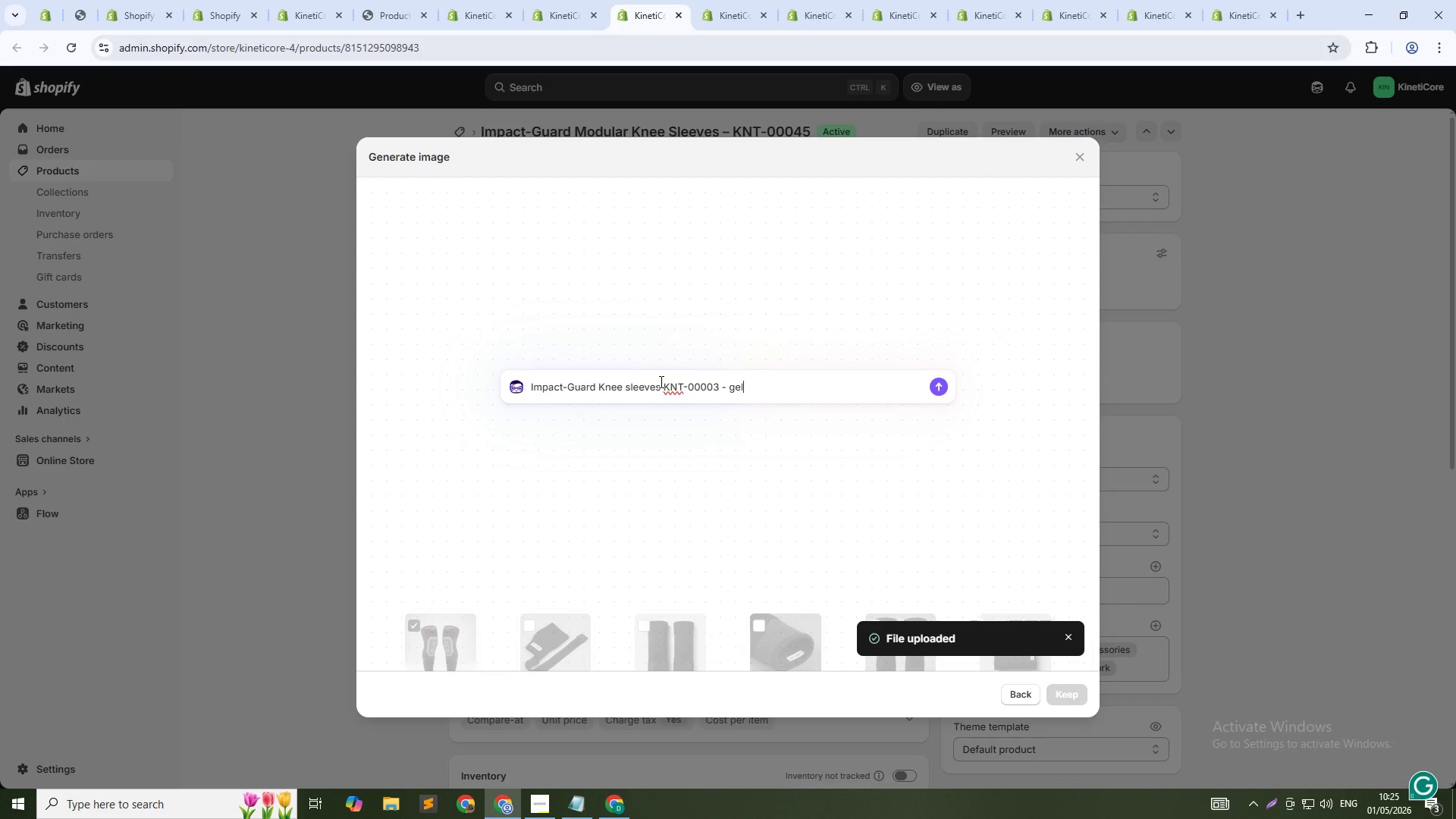 
wait(5.81)
 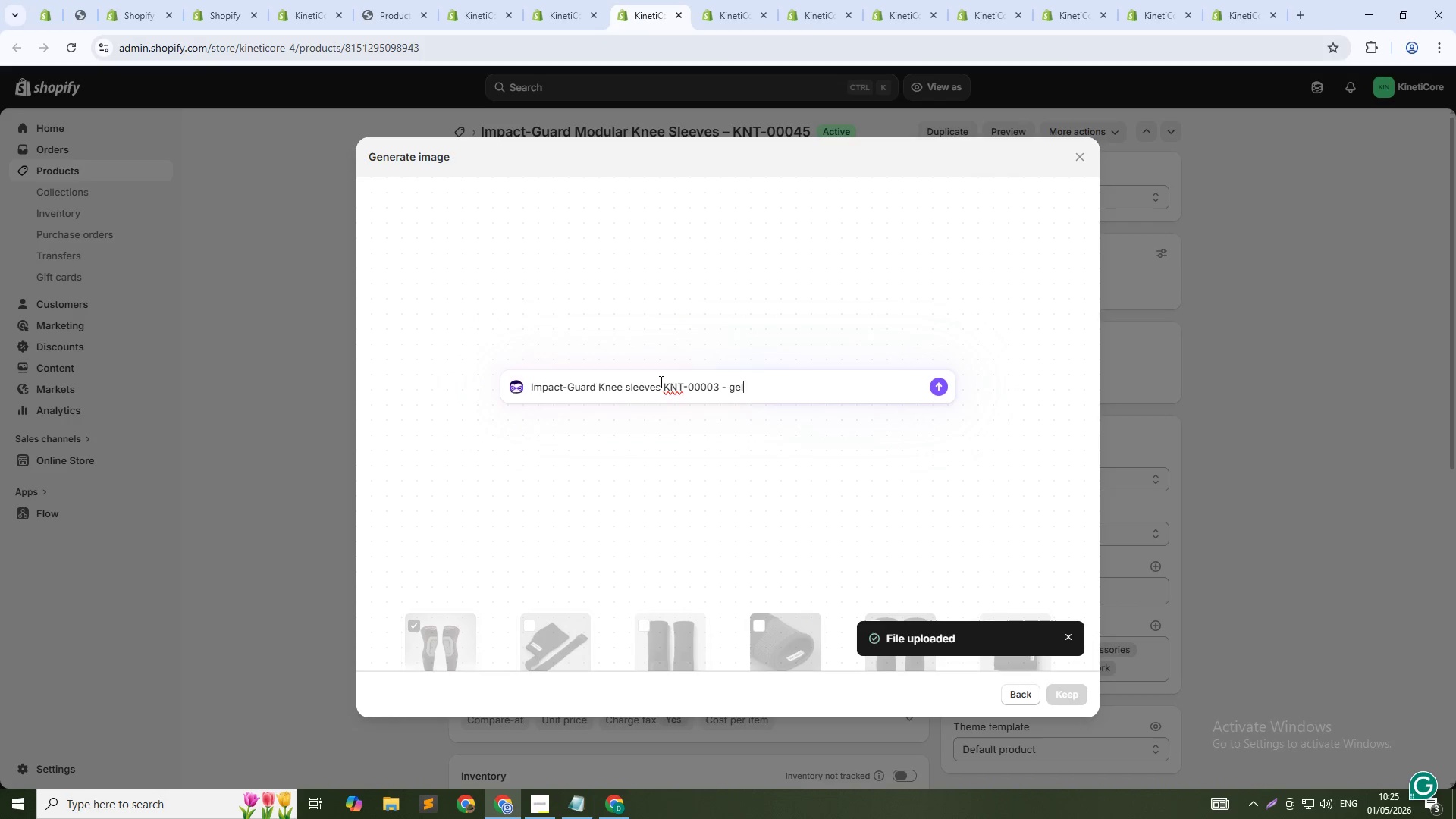 
key(ArrowLeft)
 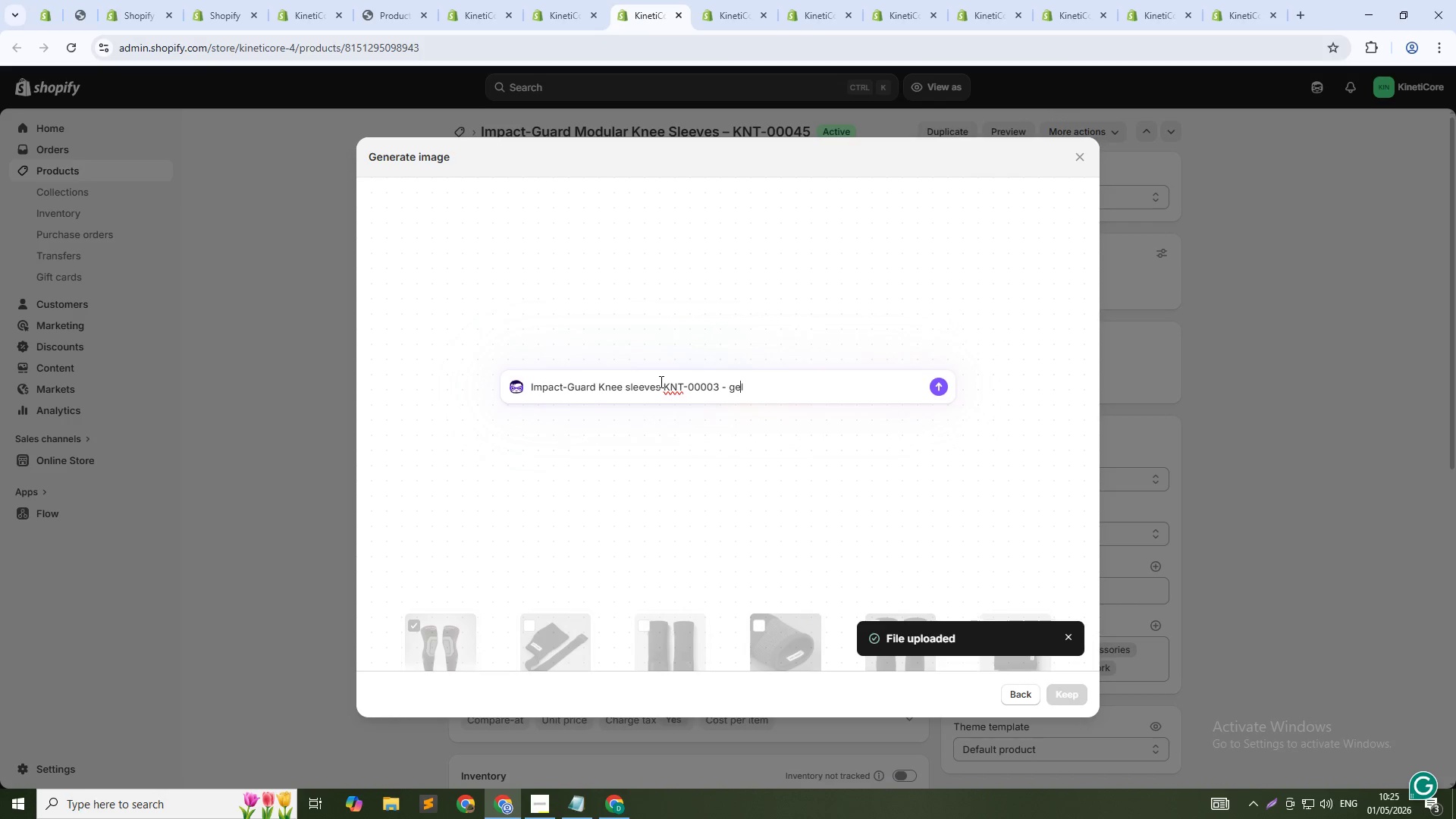 
key(ArrowLeft)
 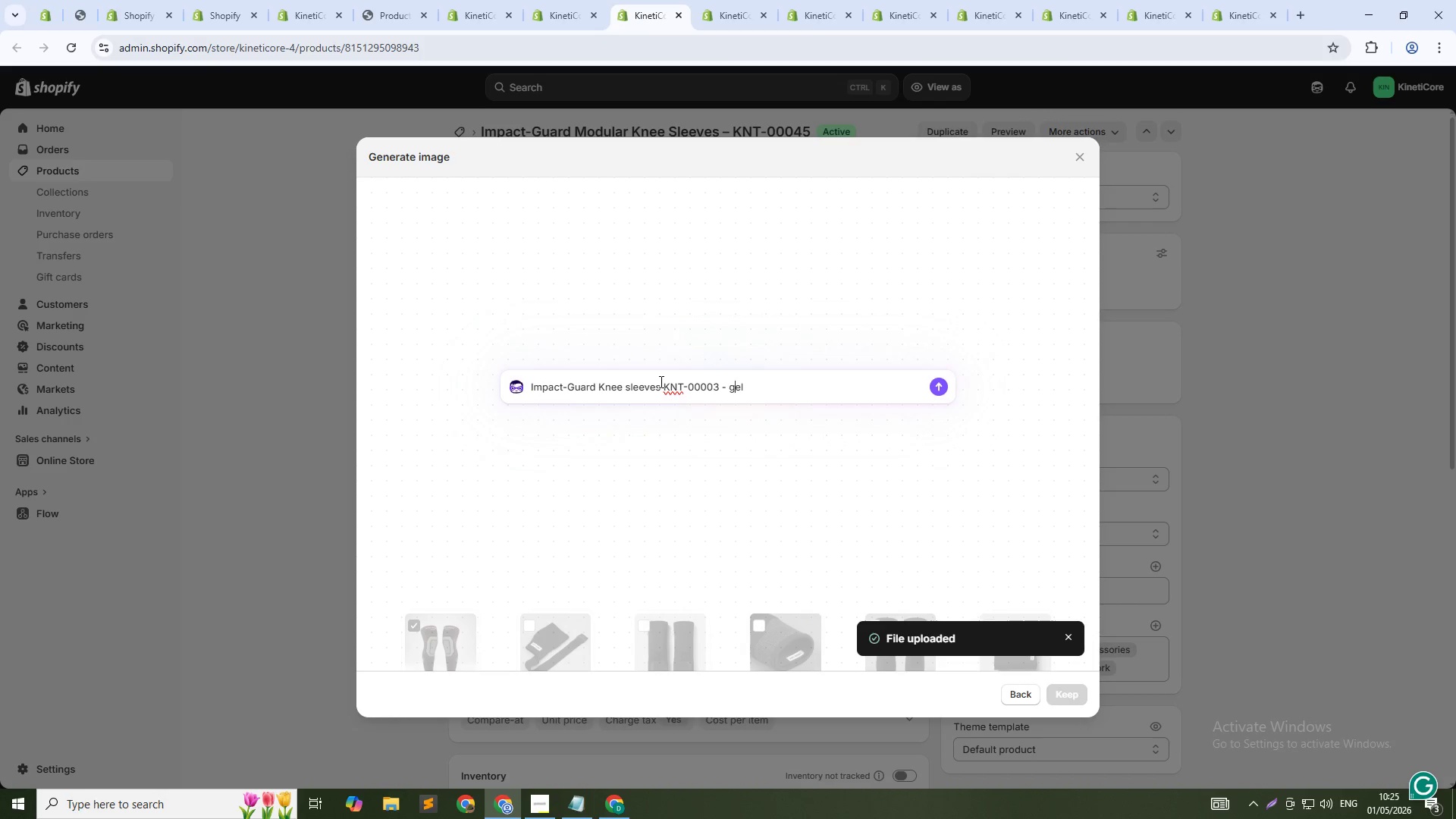 
key(ArrowLeft)
 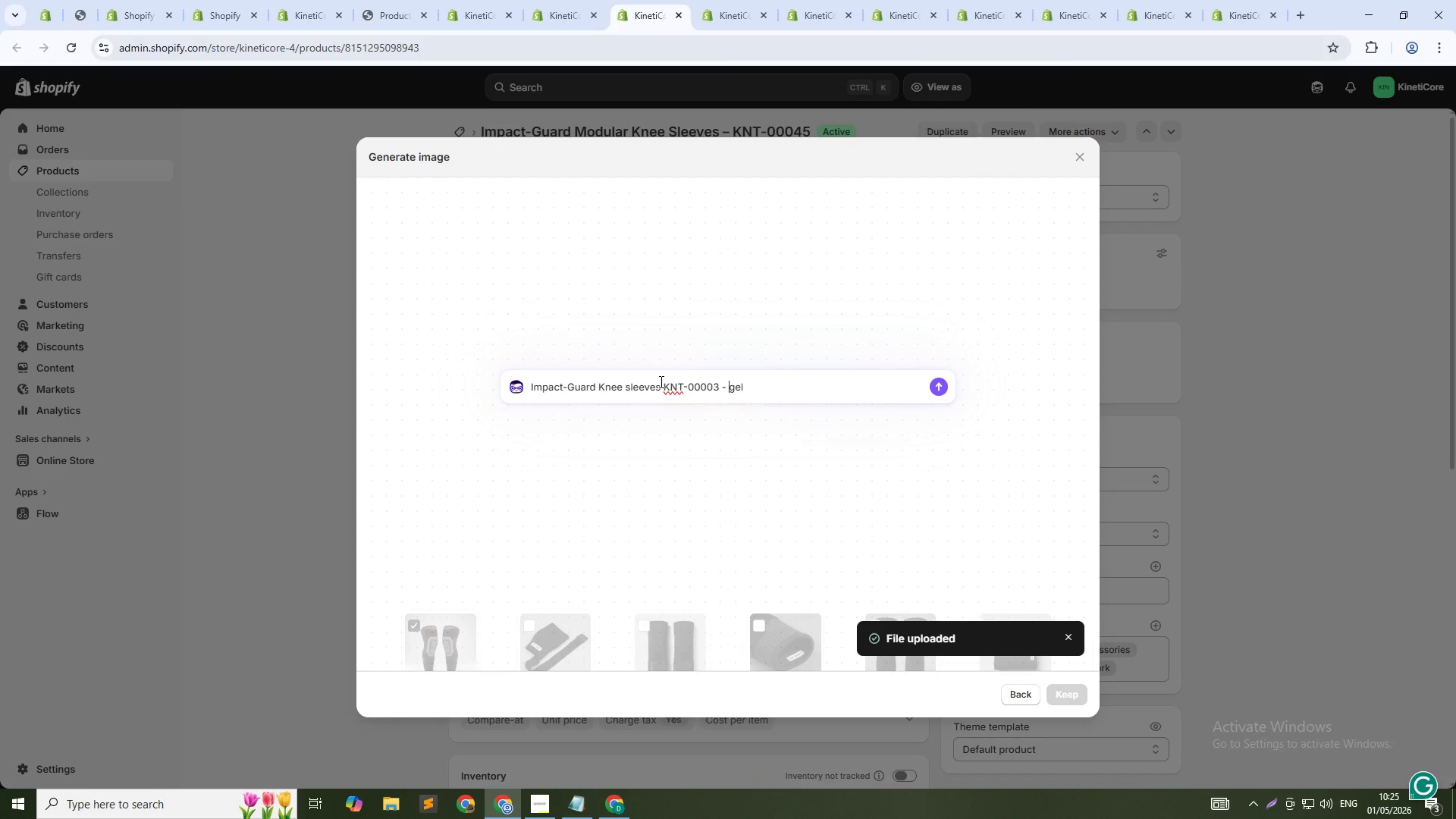 
key(ArrowLeft)
 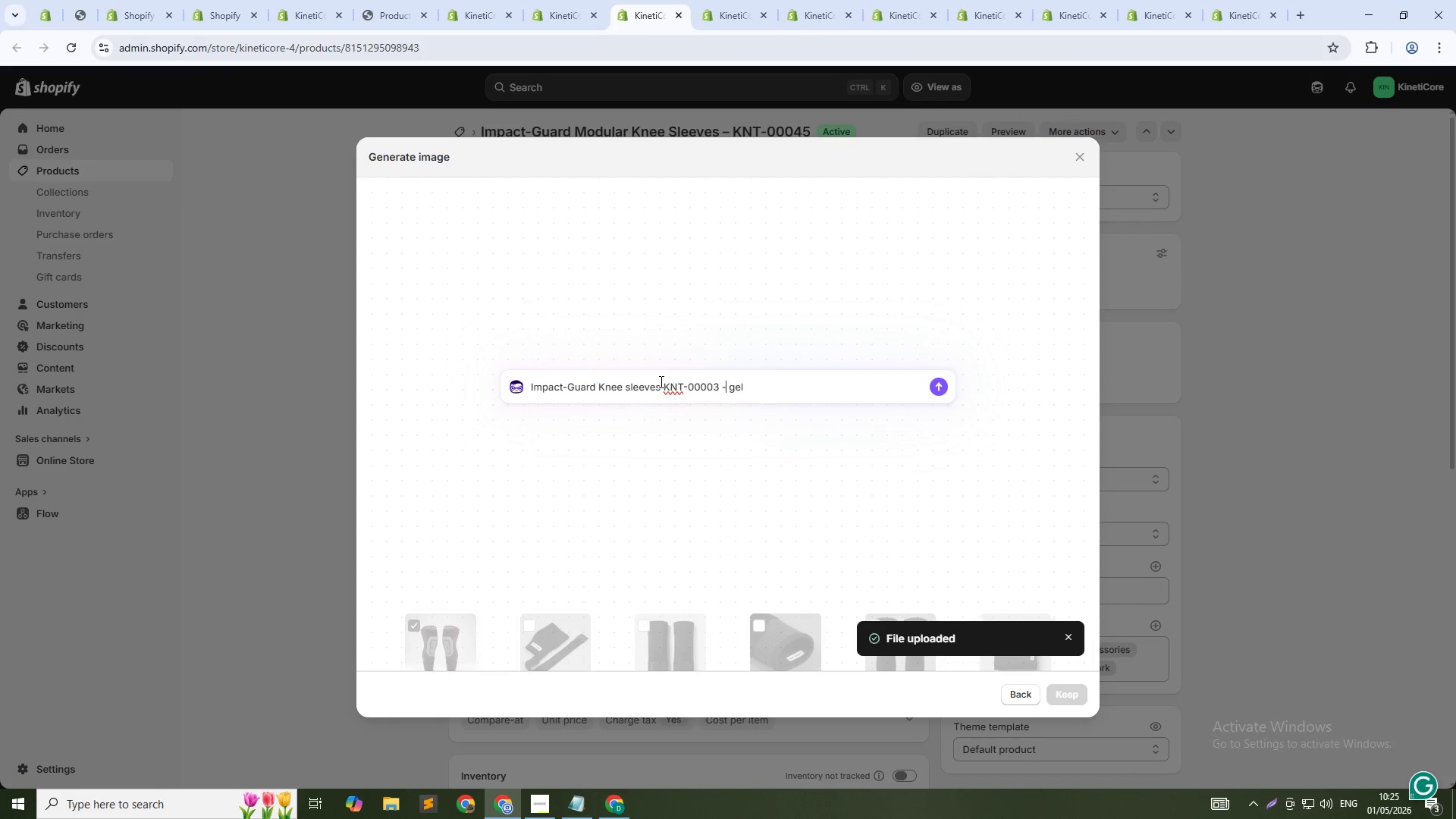 
key(ArrowLeft)
 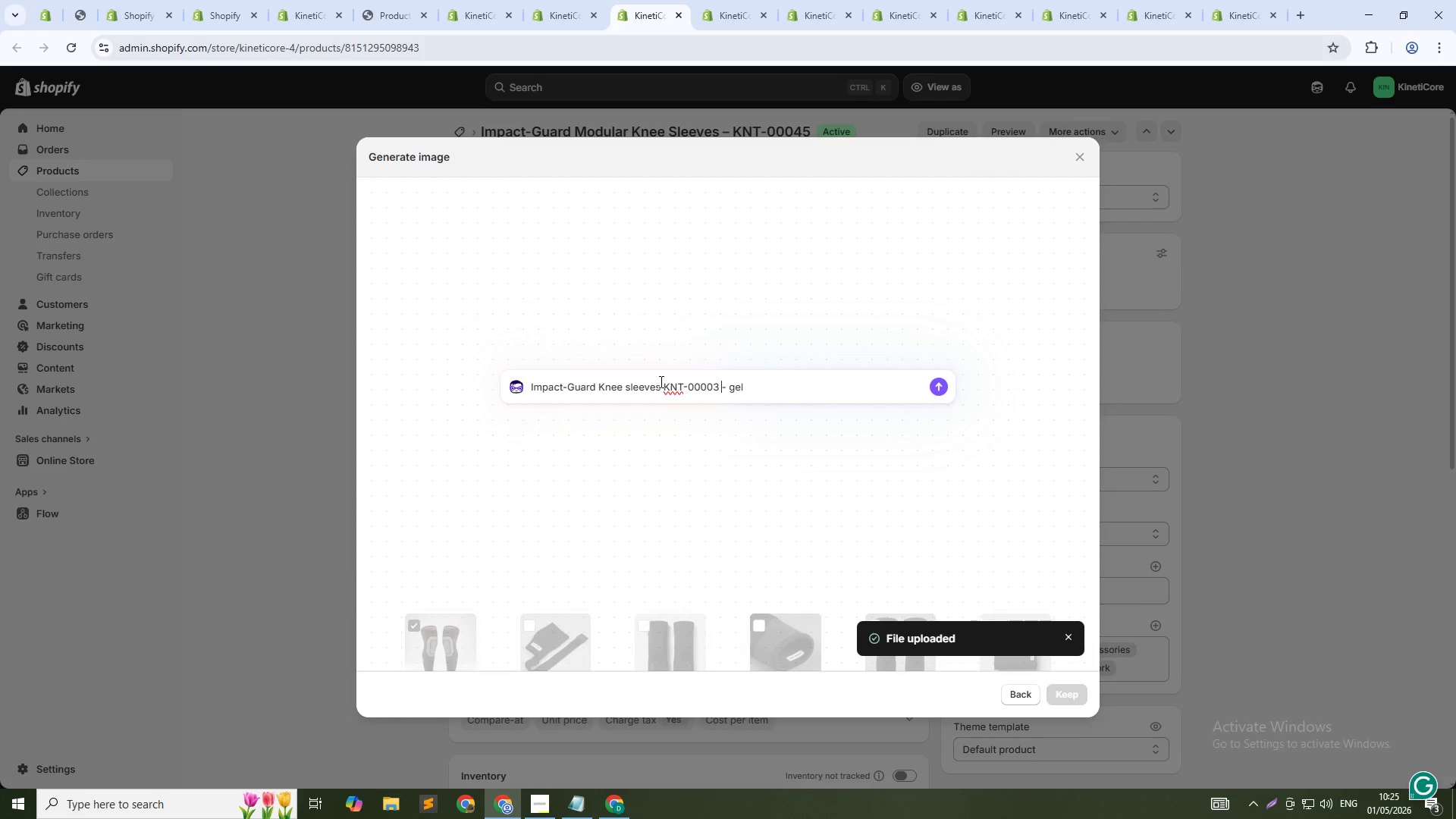 
key(ArrowLeft)
 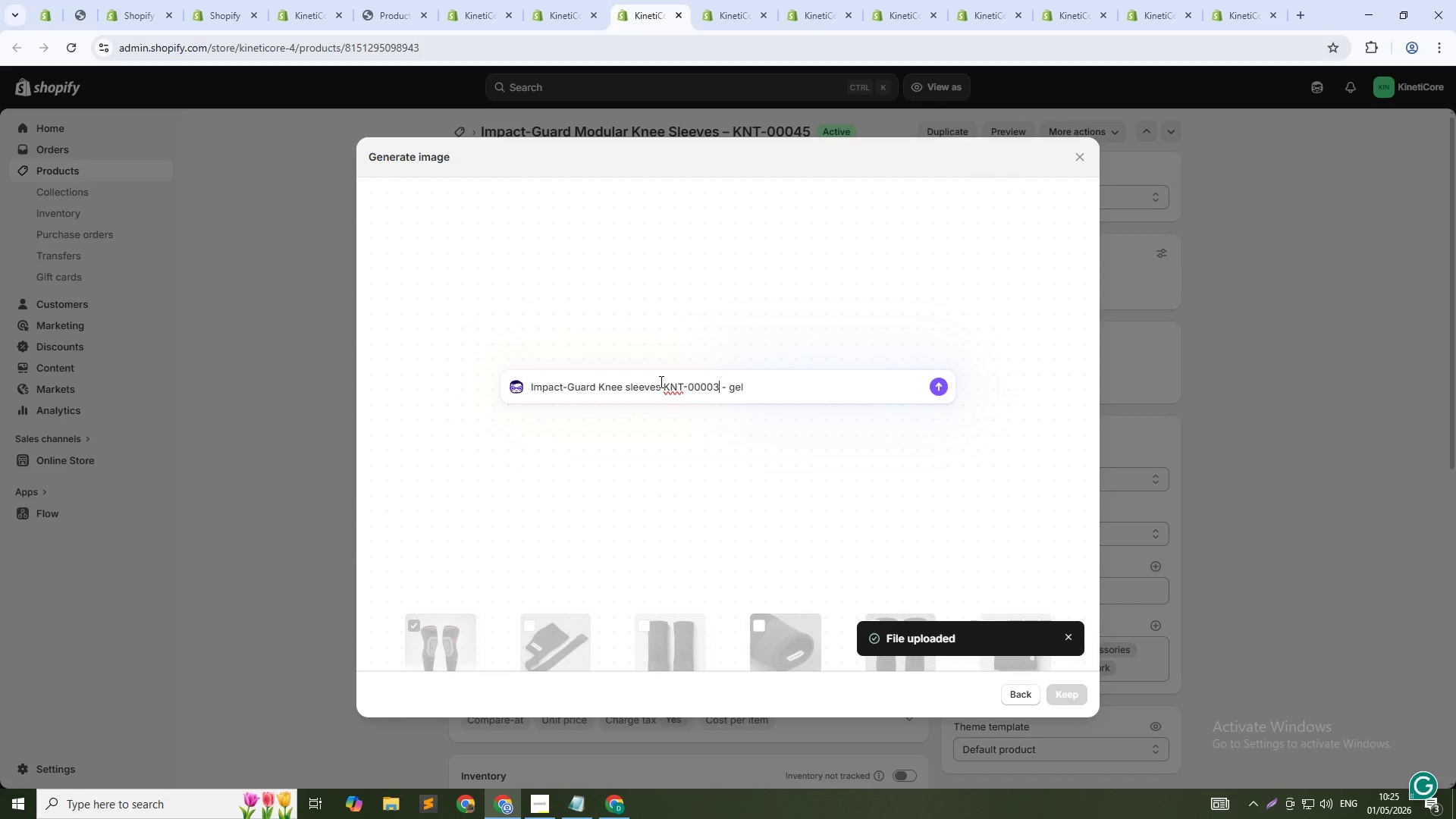 
key(Backspace)
 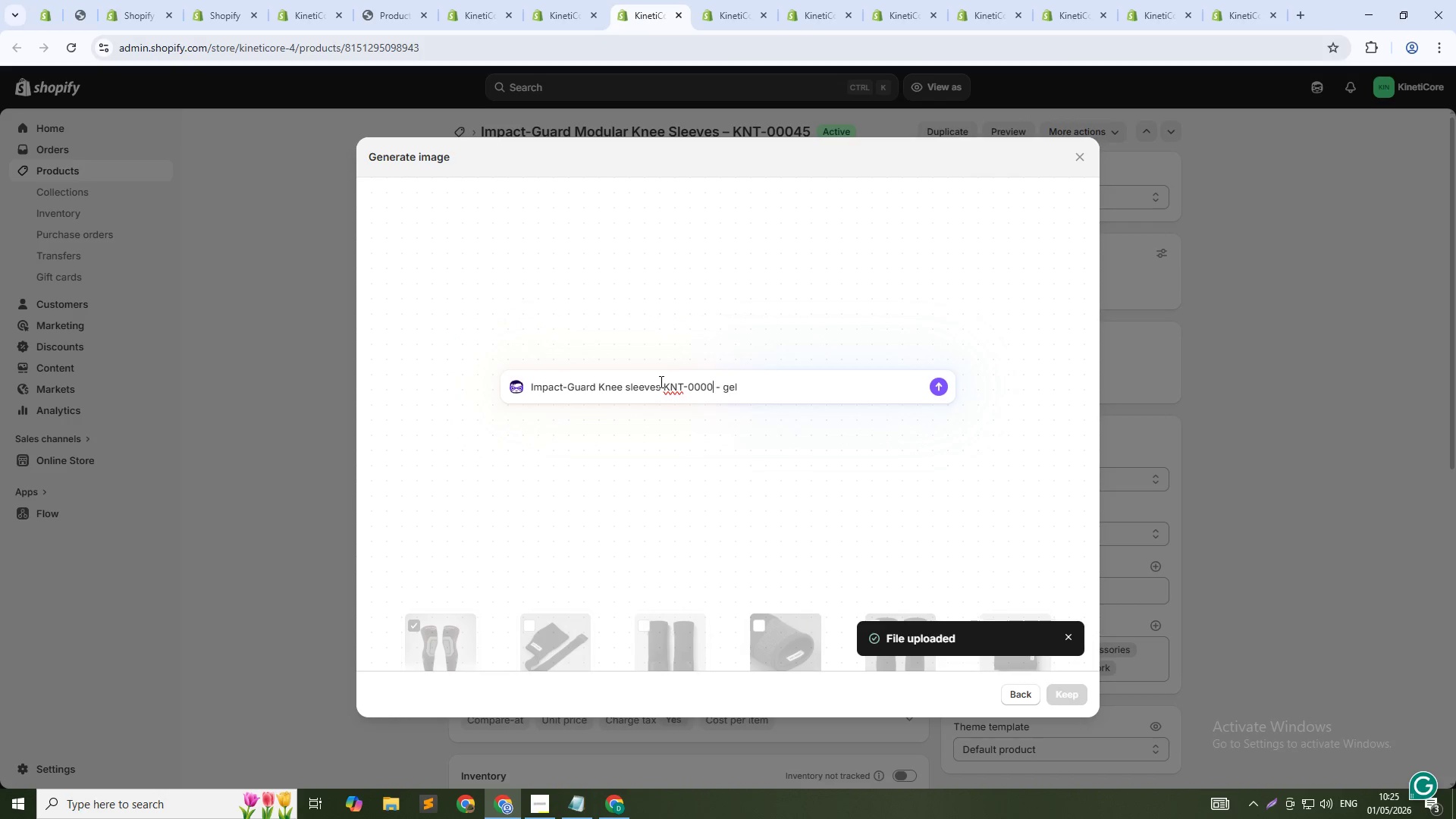 
key(Backspace)
 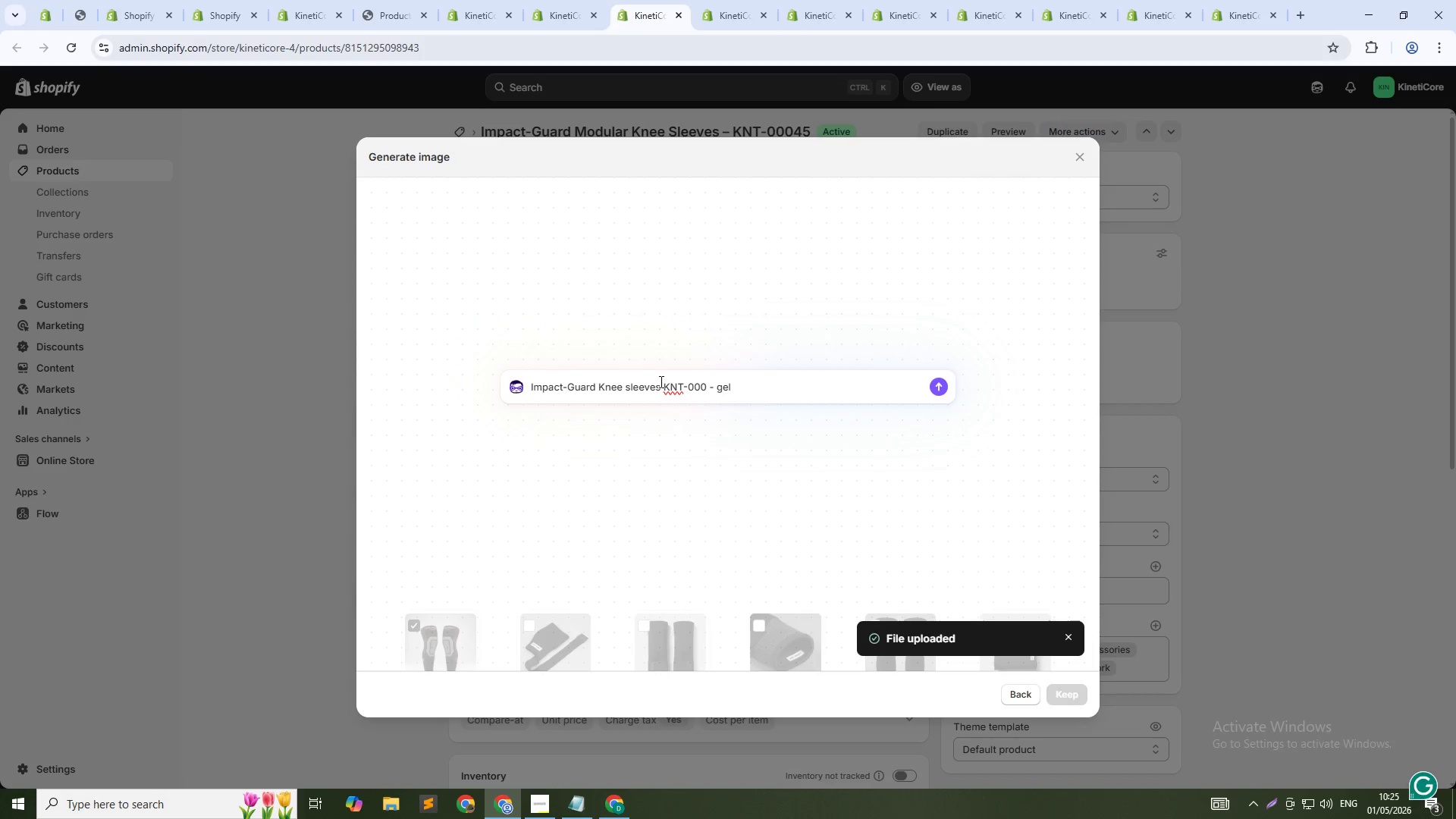 
key(Numpad4)
 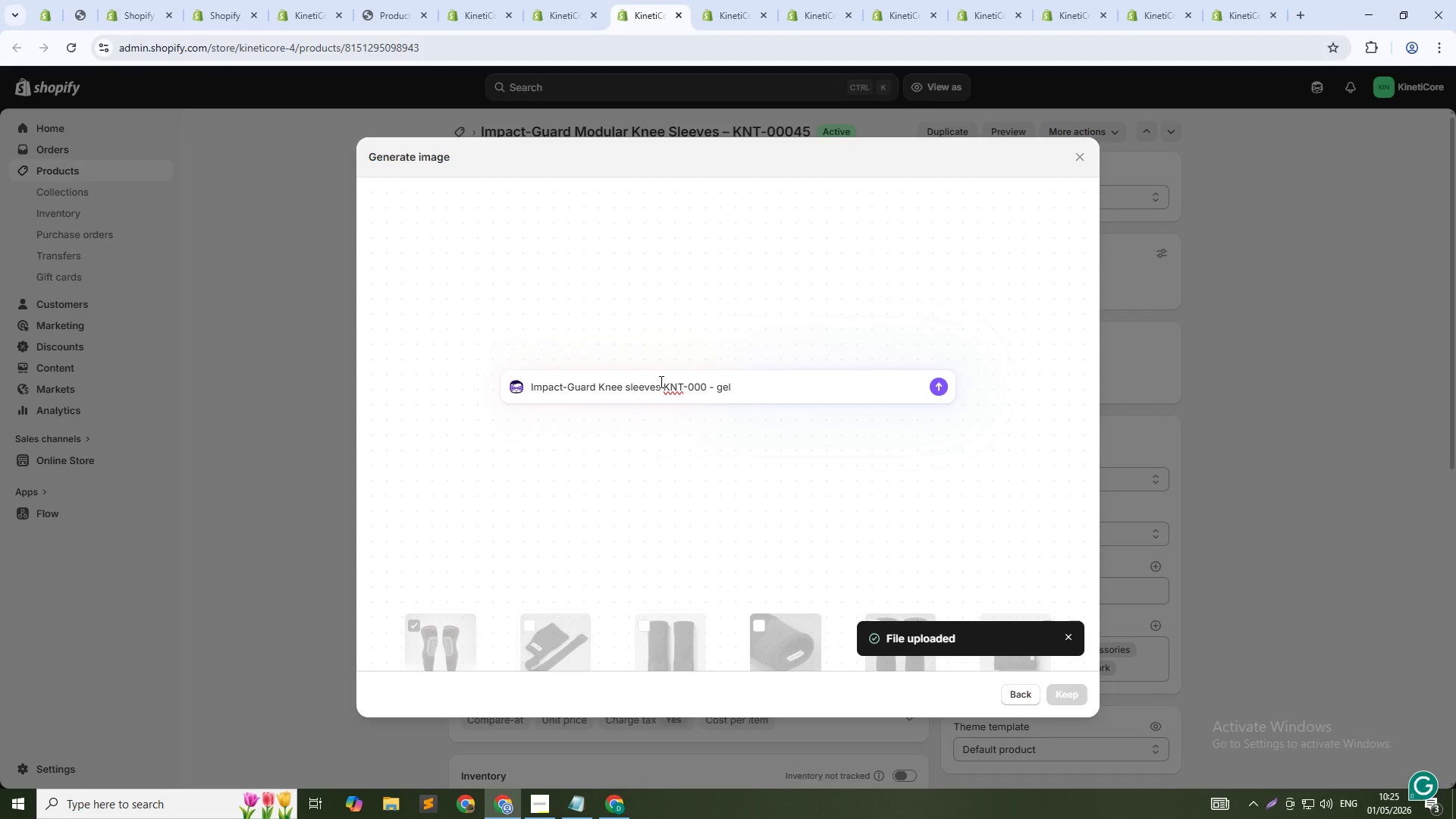 
key(Numpad5)
 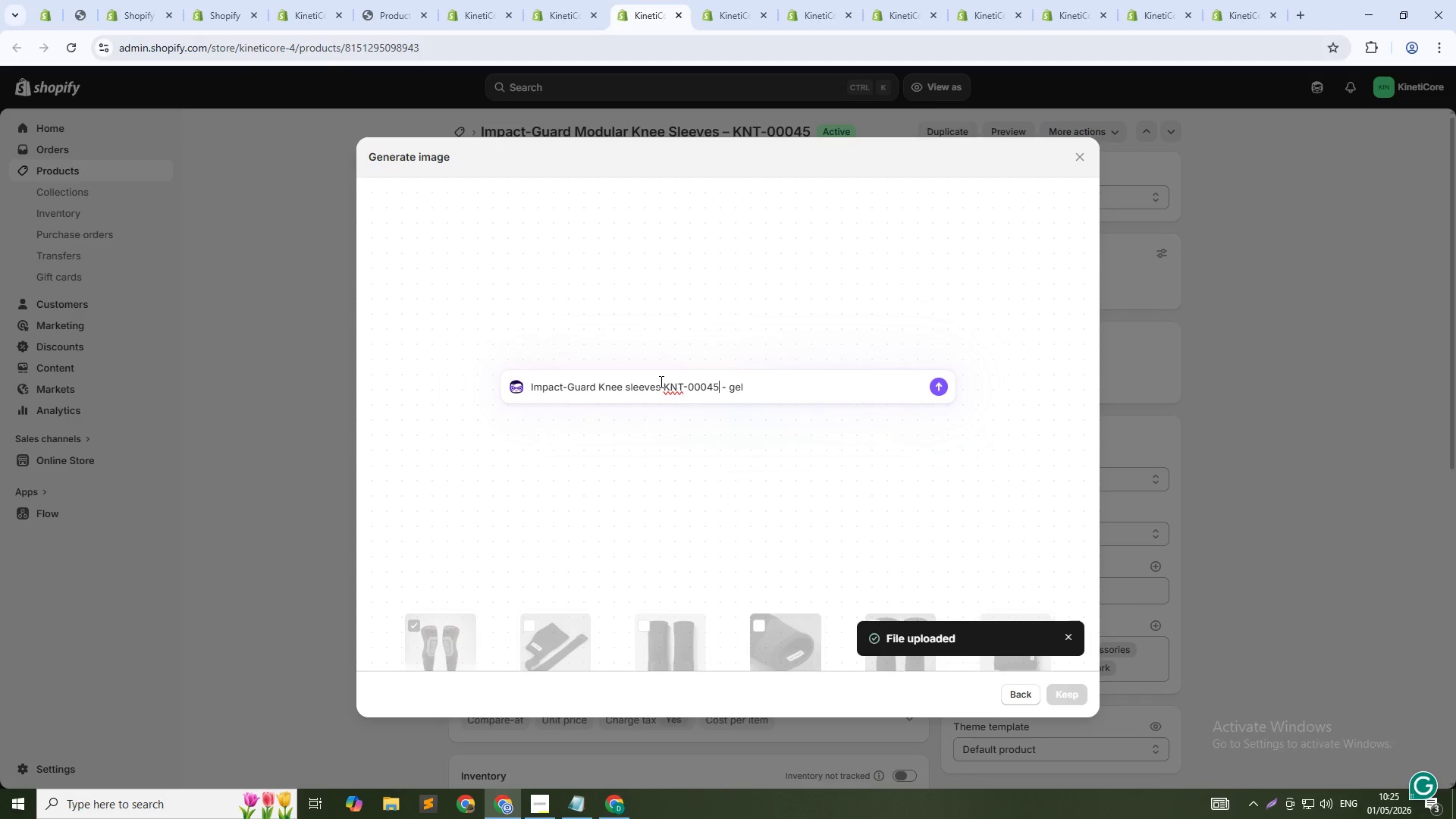 
key(ArrowDown)
 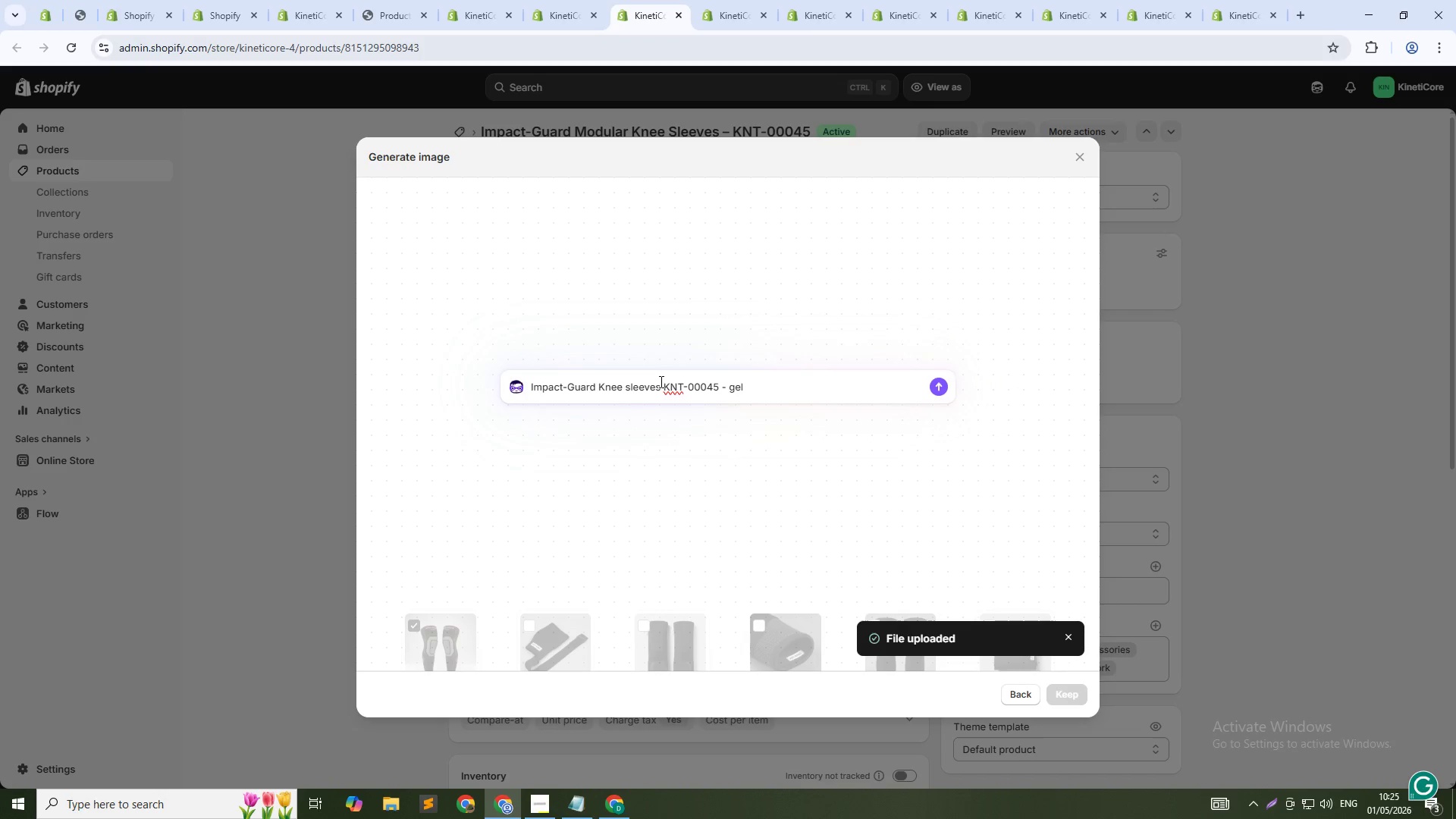 
key(Backspace)
 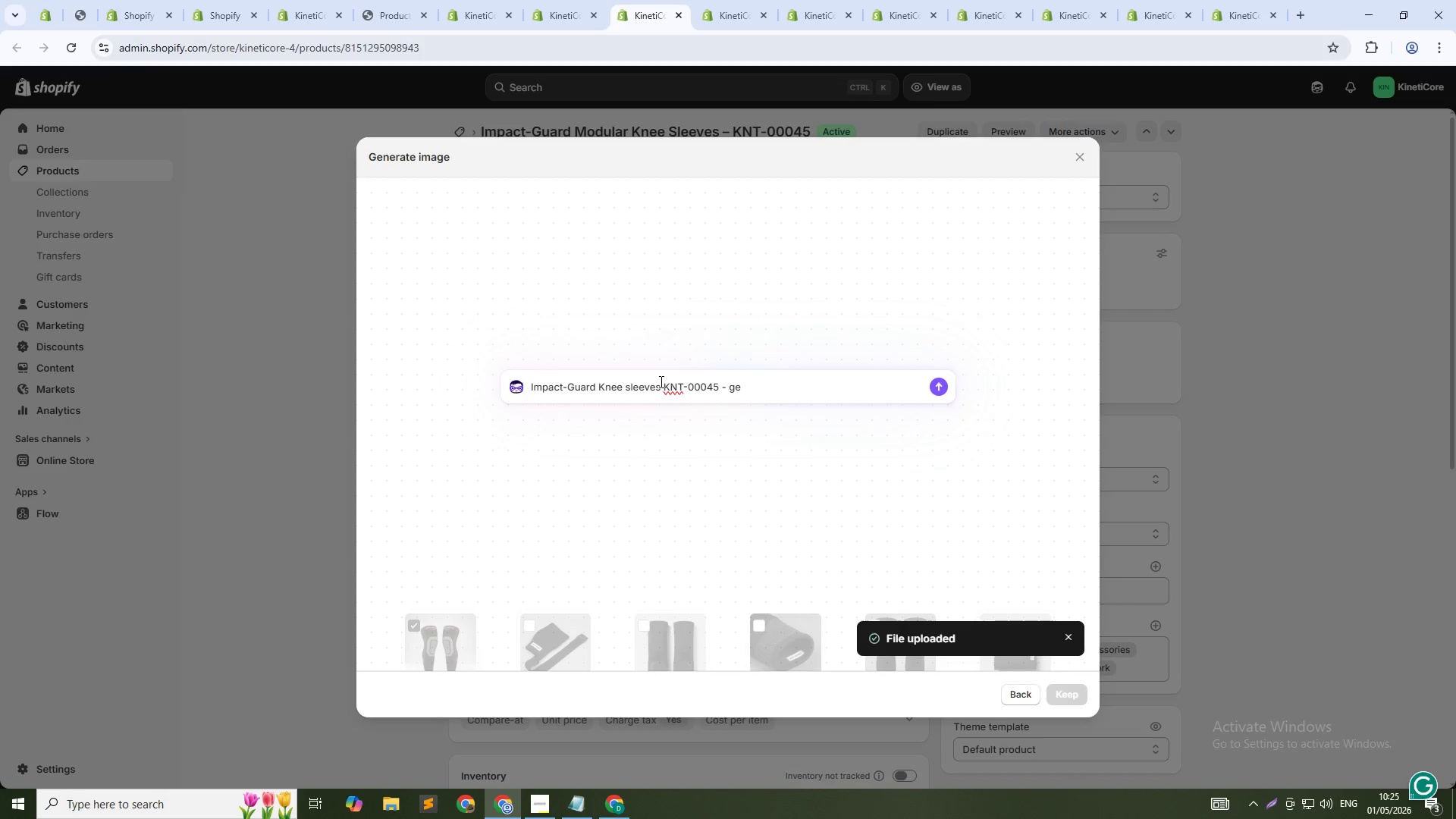 
key(Backspace)
 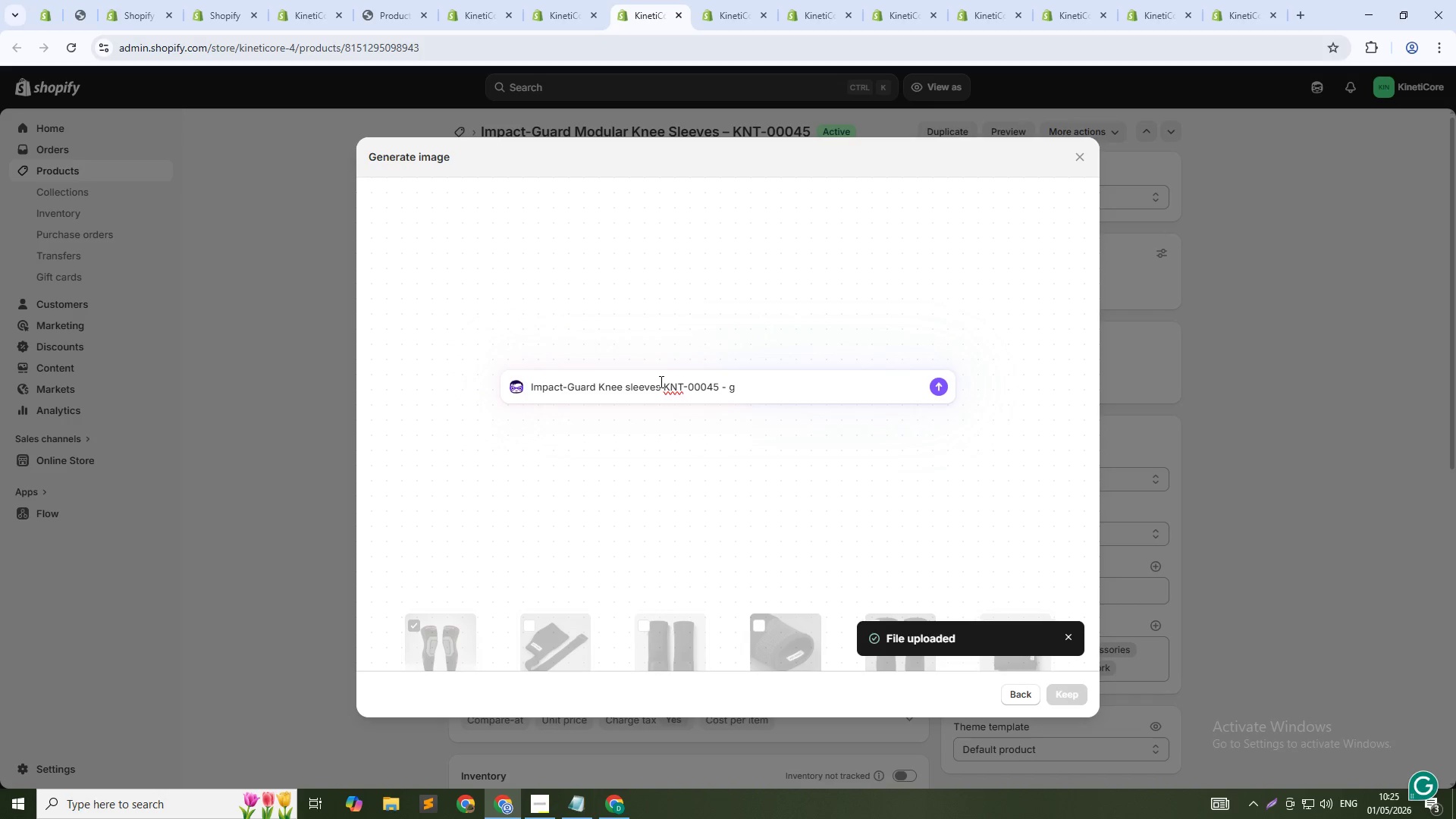 
key(Backspace)
 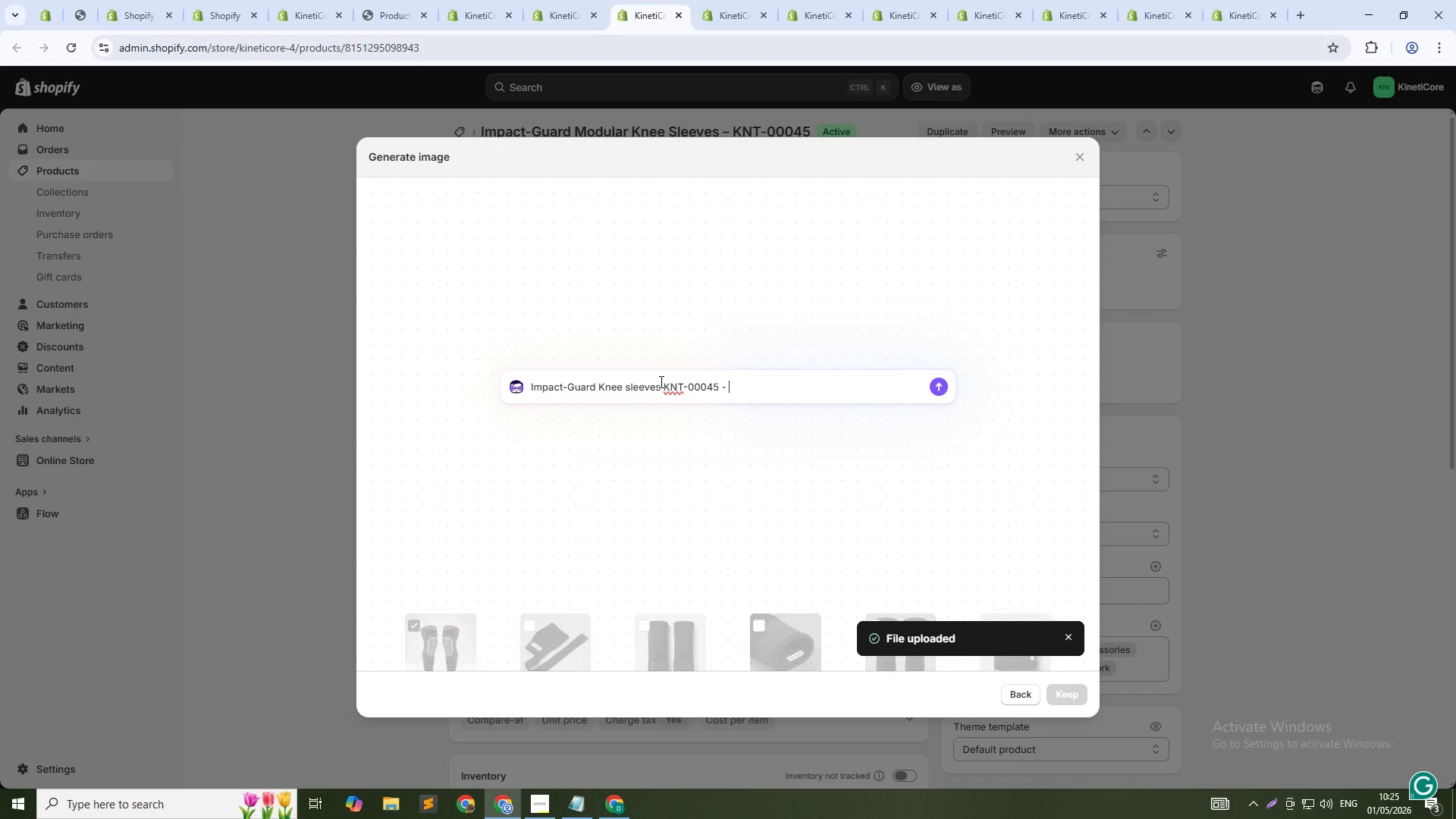 
wait(7.44)
 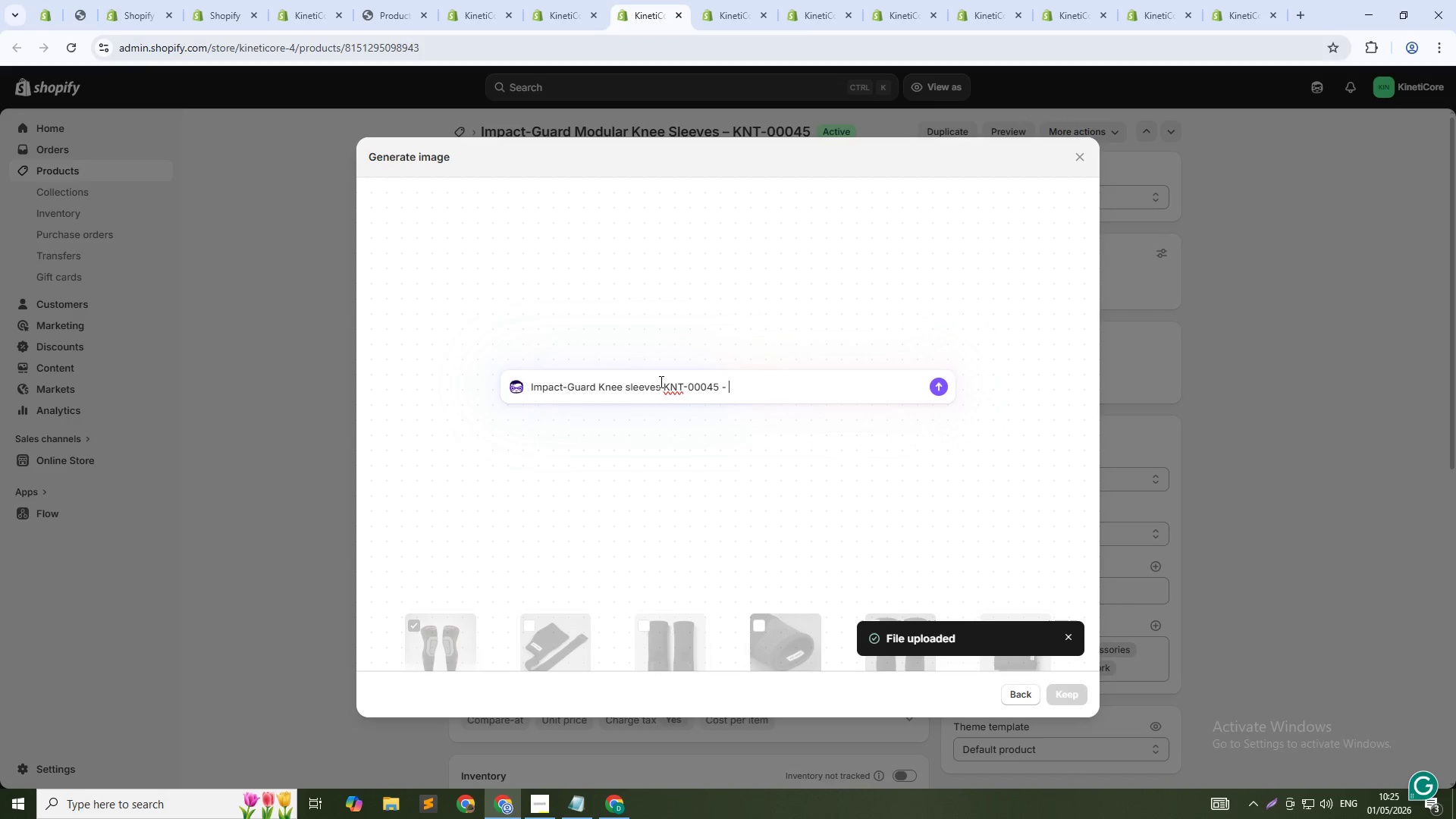 
type(heavy)
 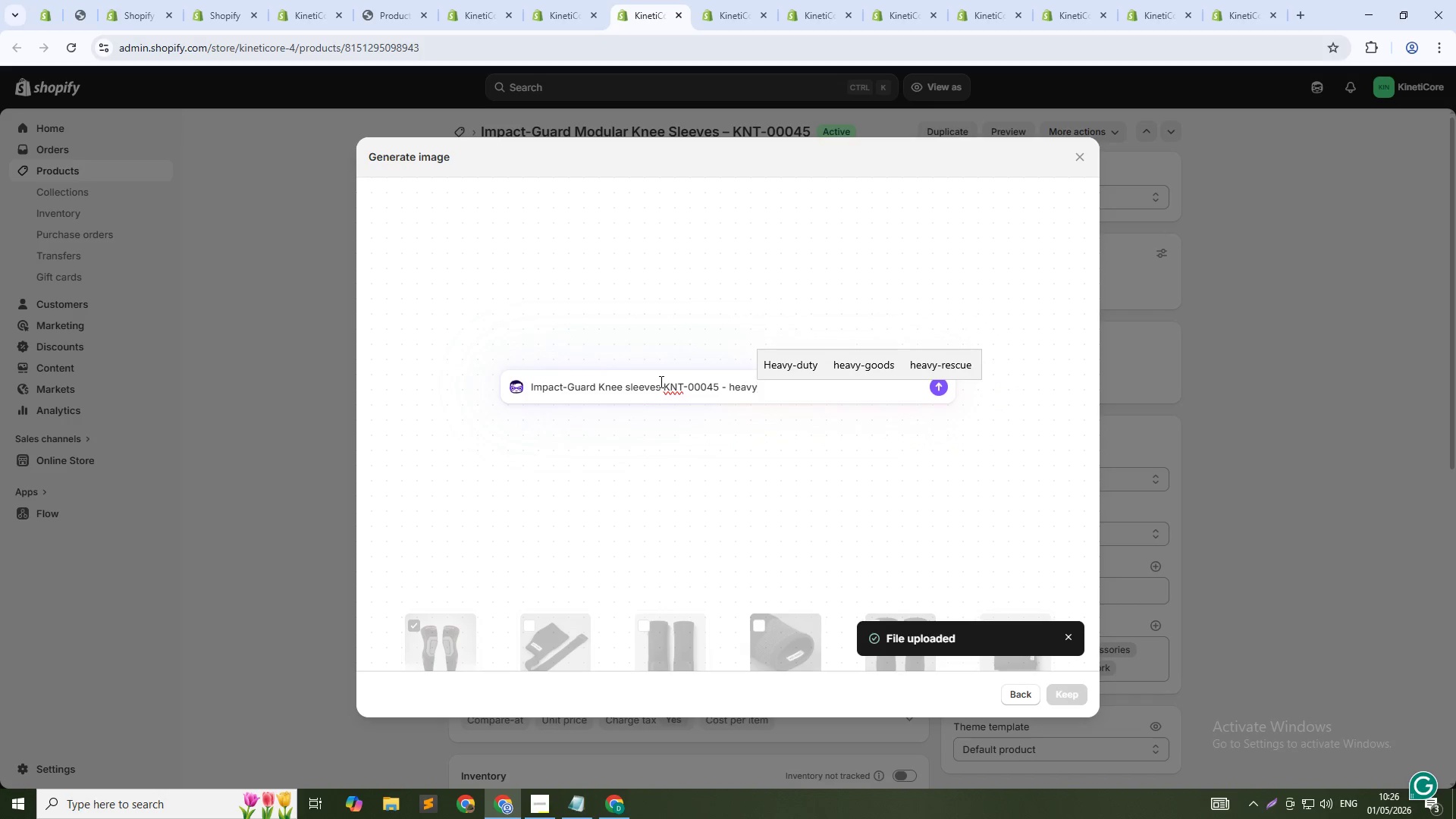 
wait(64.95)
 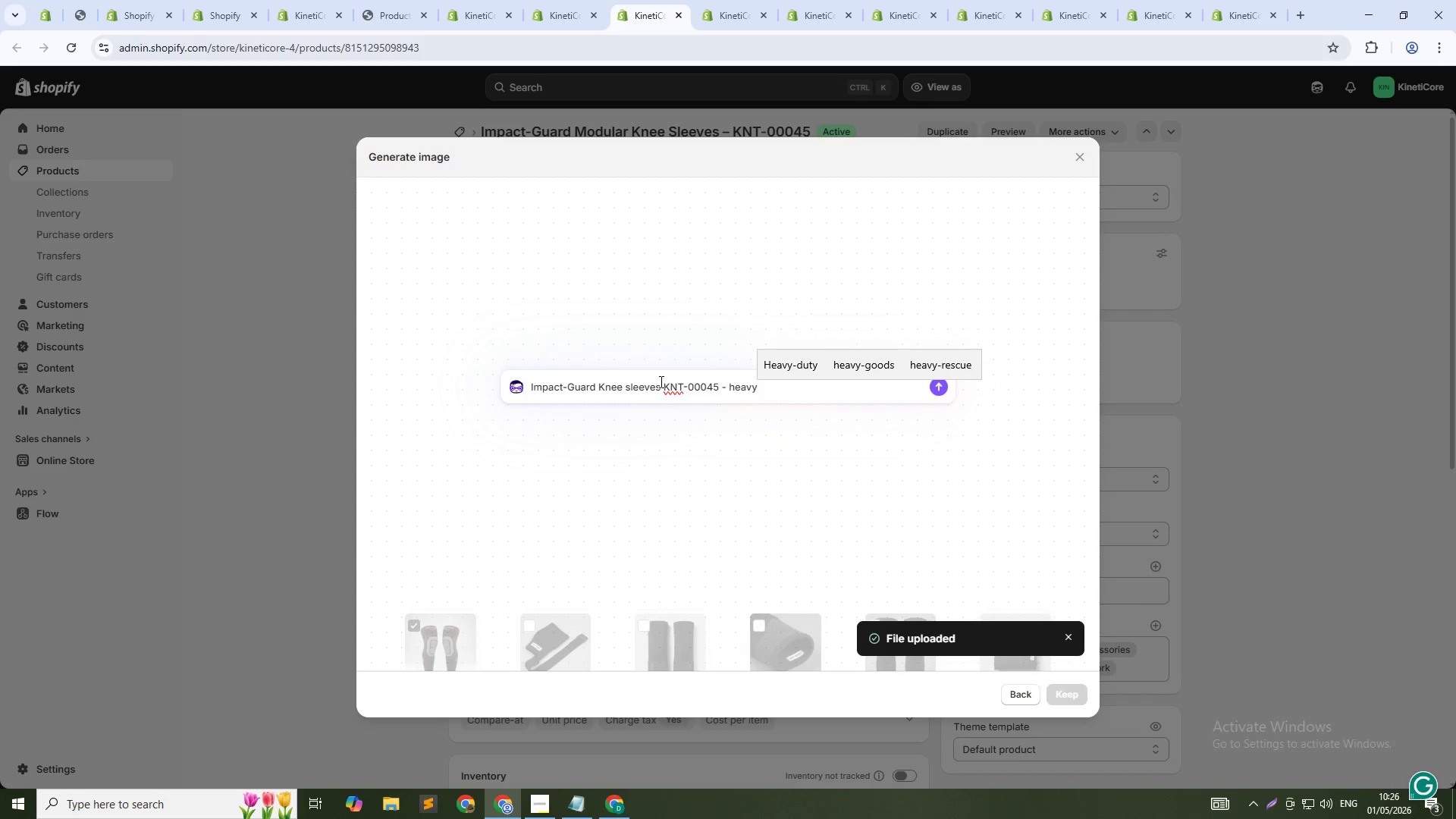 
type(-duty construction for sides, 1:1 square)
 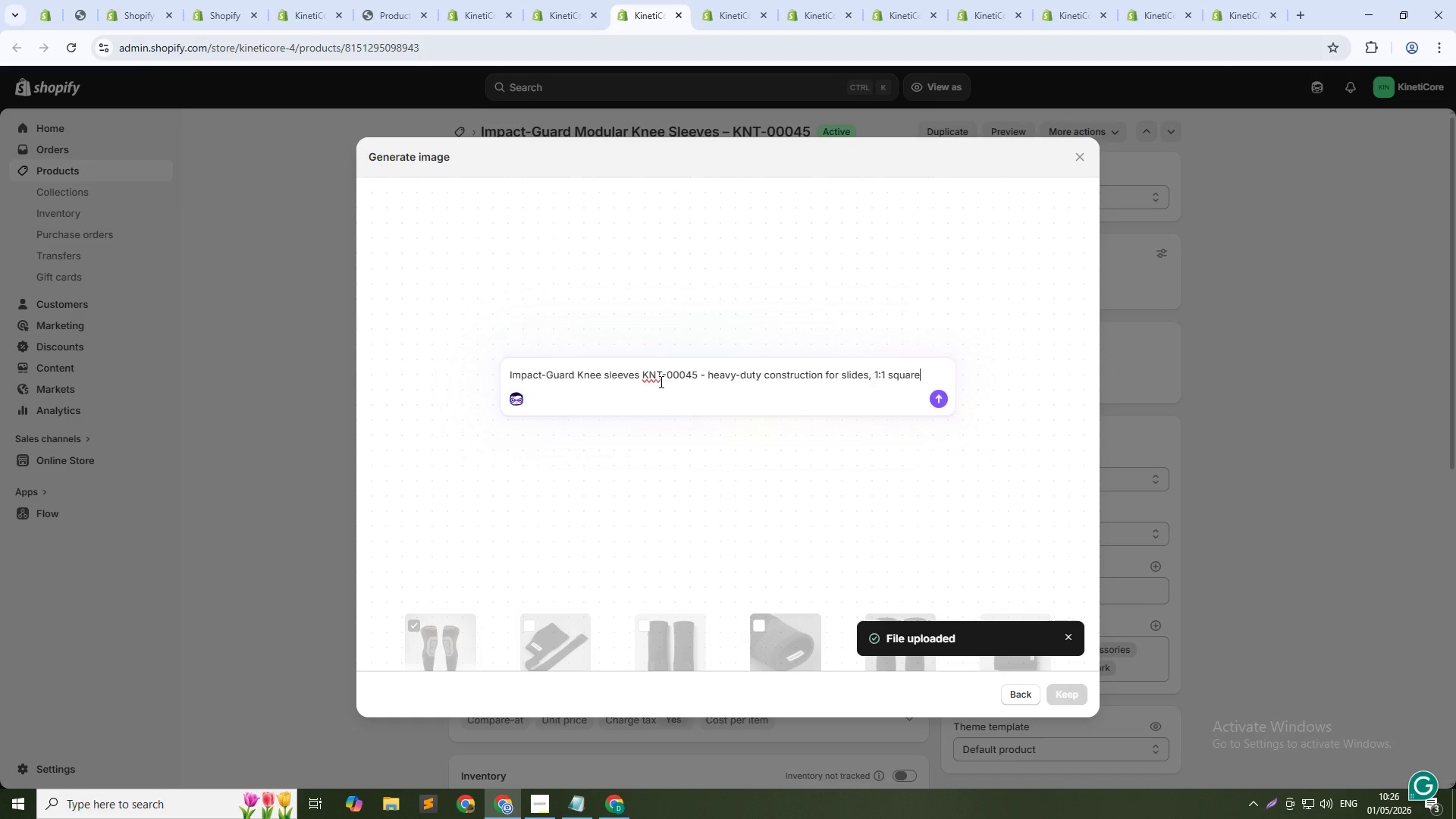 
hold_key(key=L, duration=0.34)
 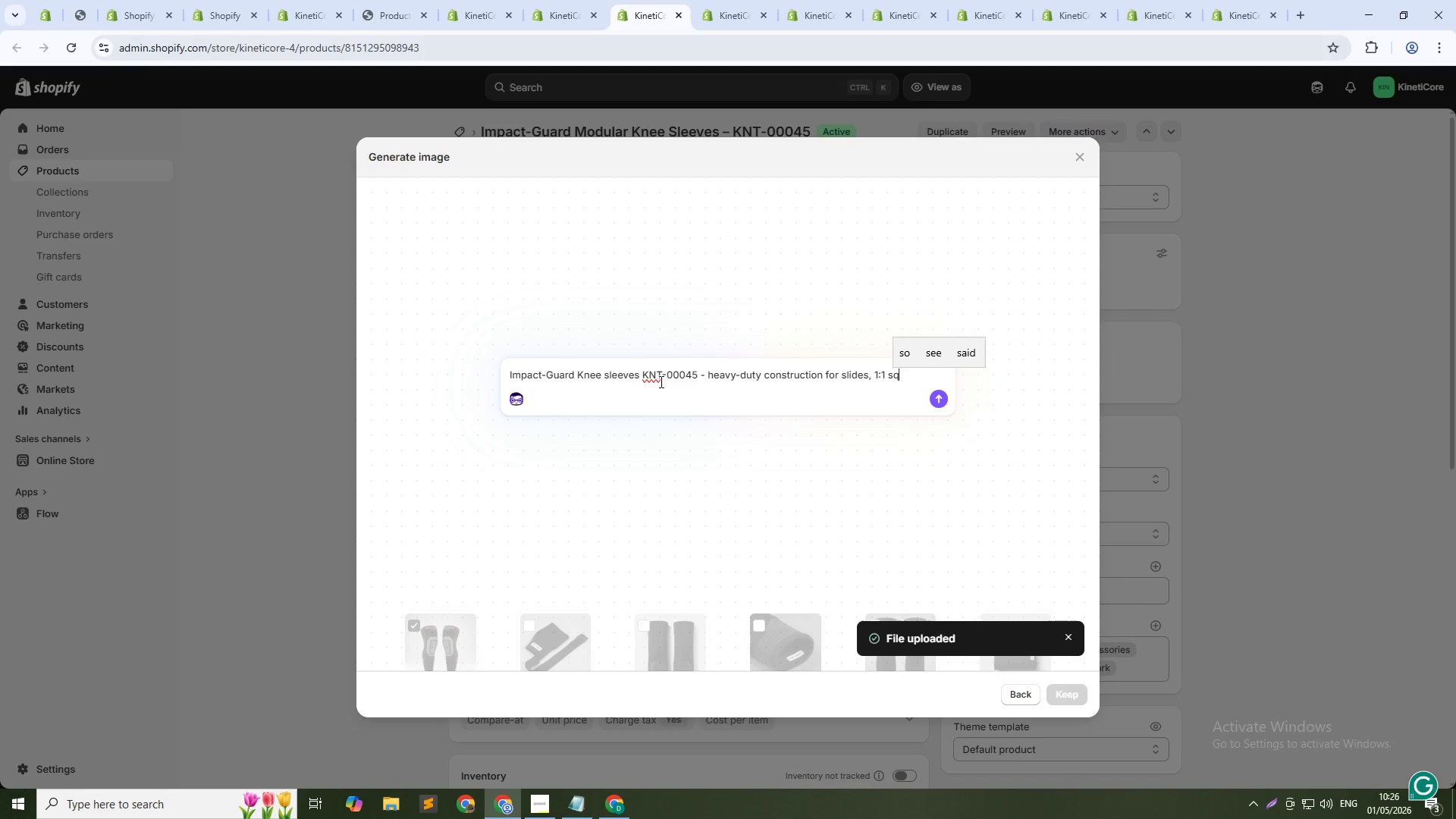 
key(Enter)
 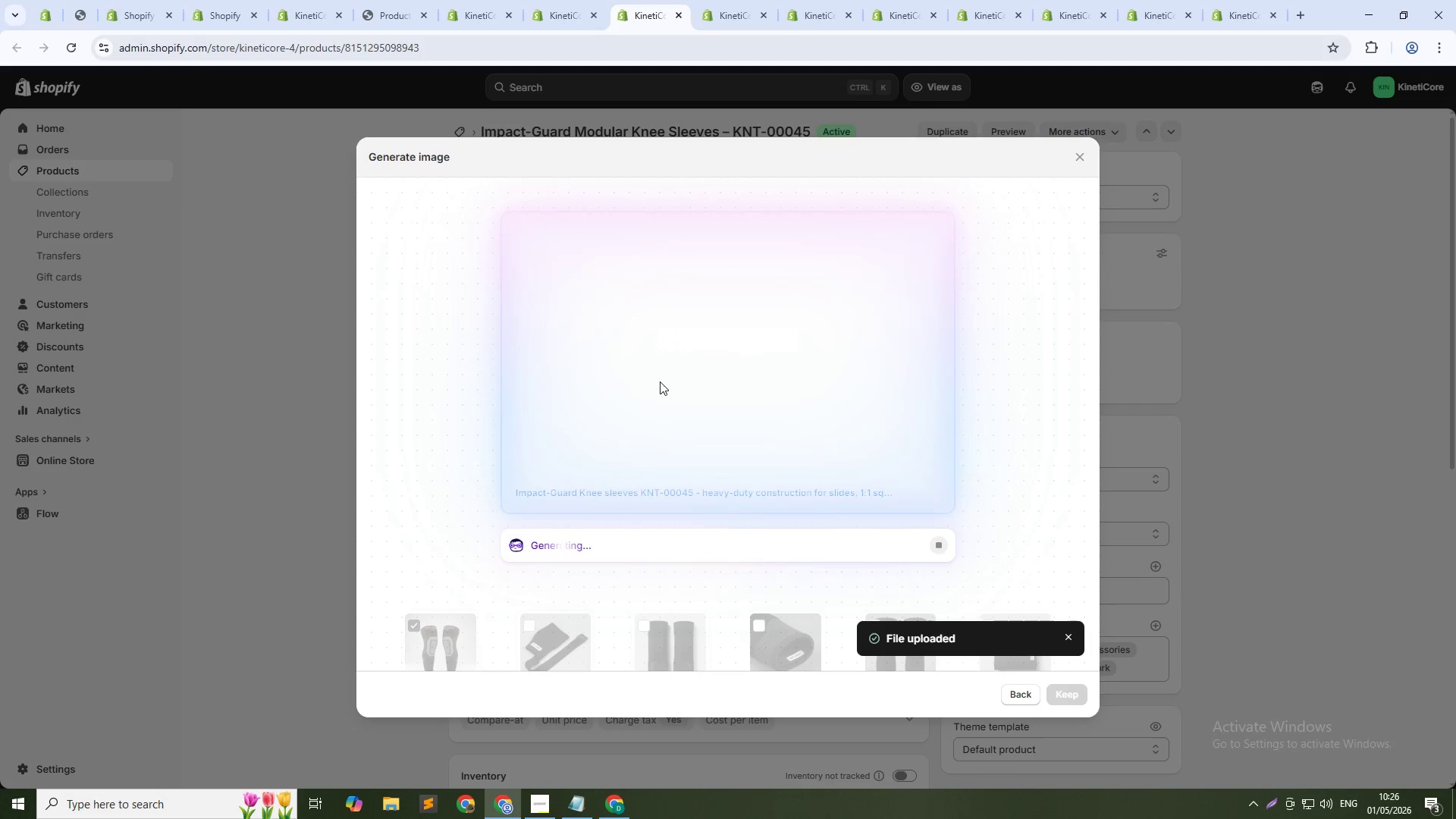 
key(Alt+Tab)
 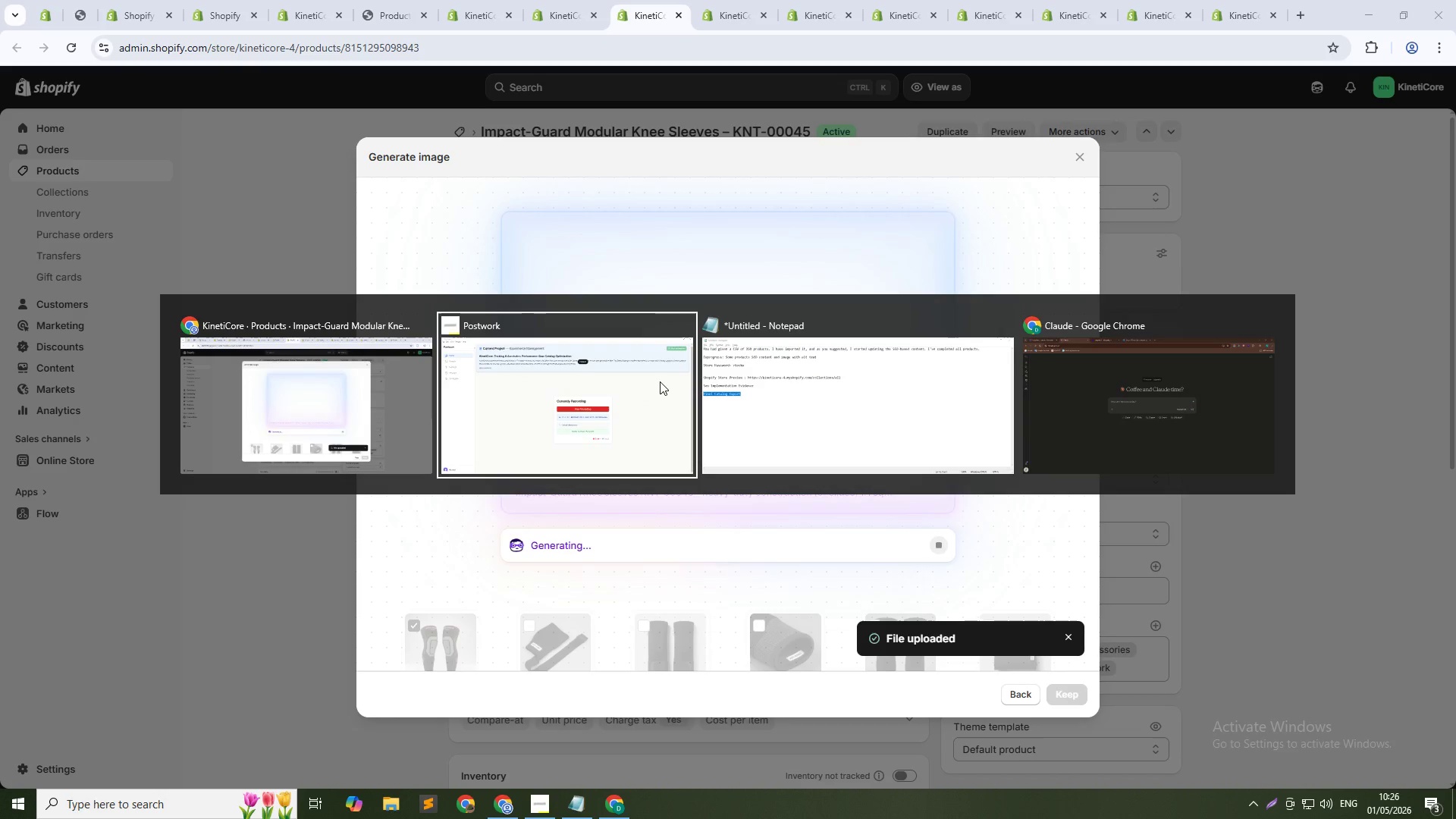 
key(Alt+ArrowLeft)
 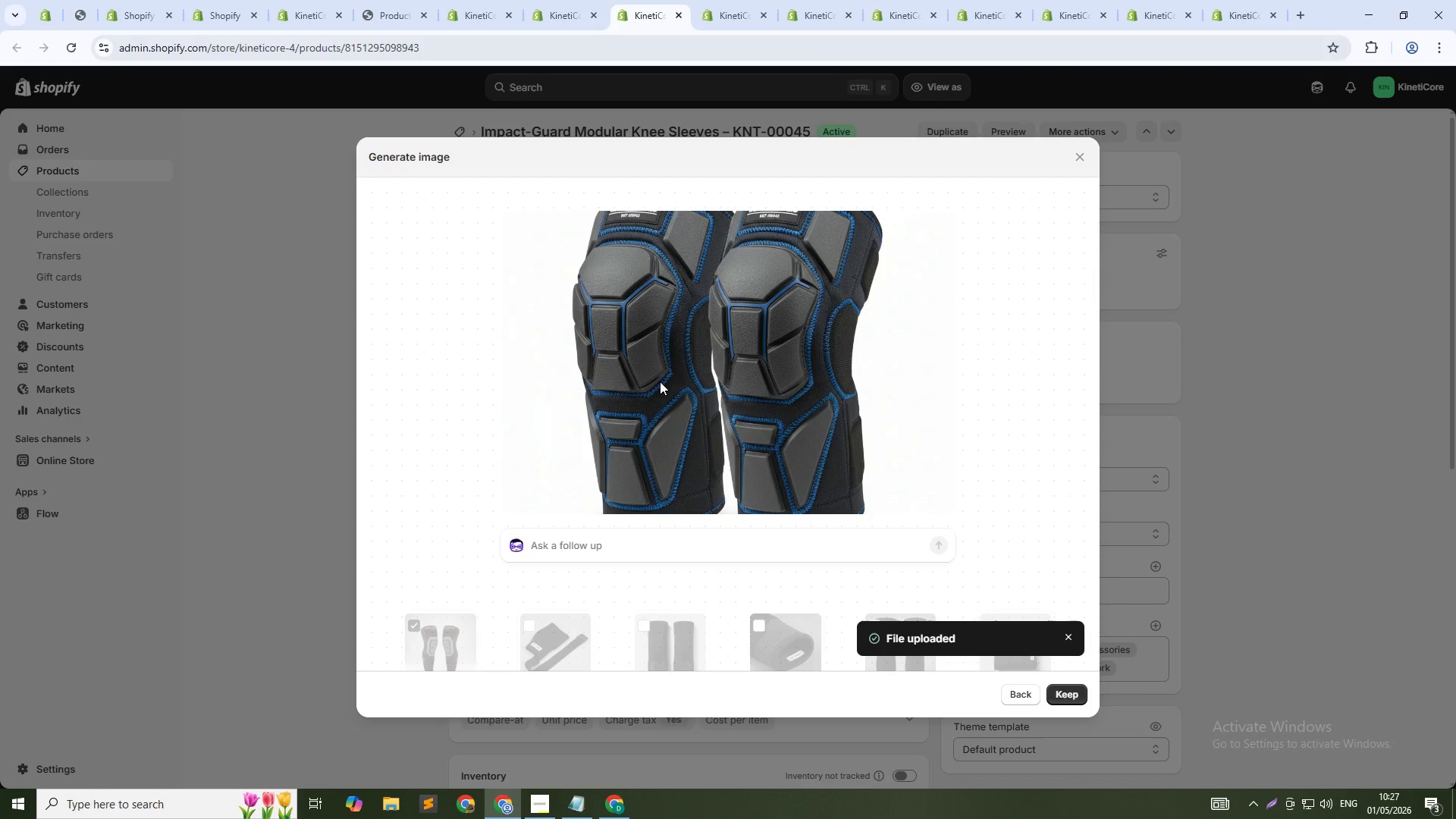 
wait(35.51)
 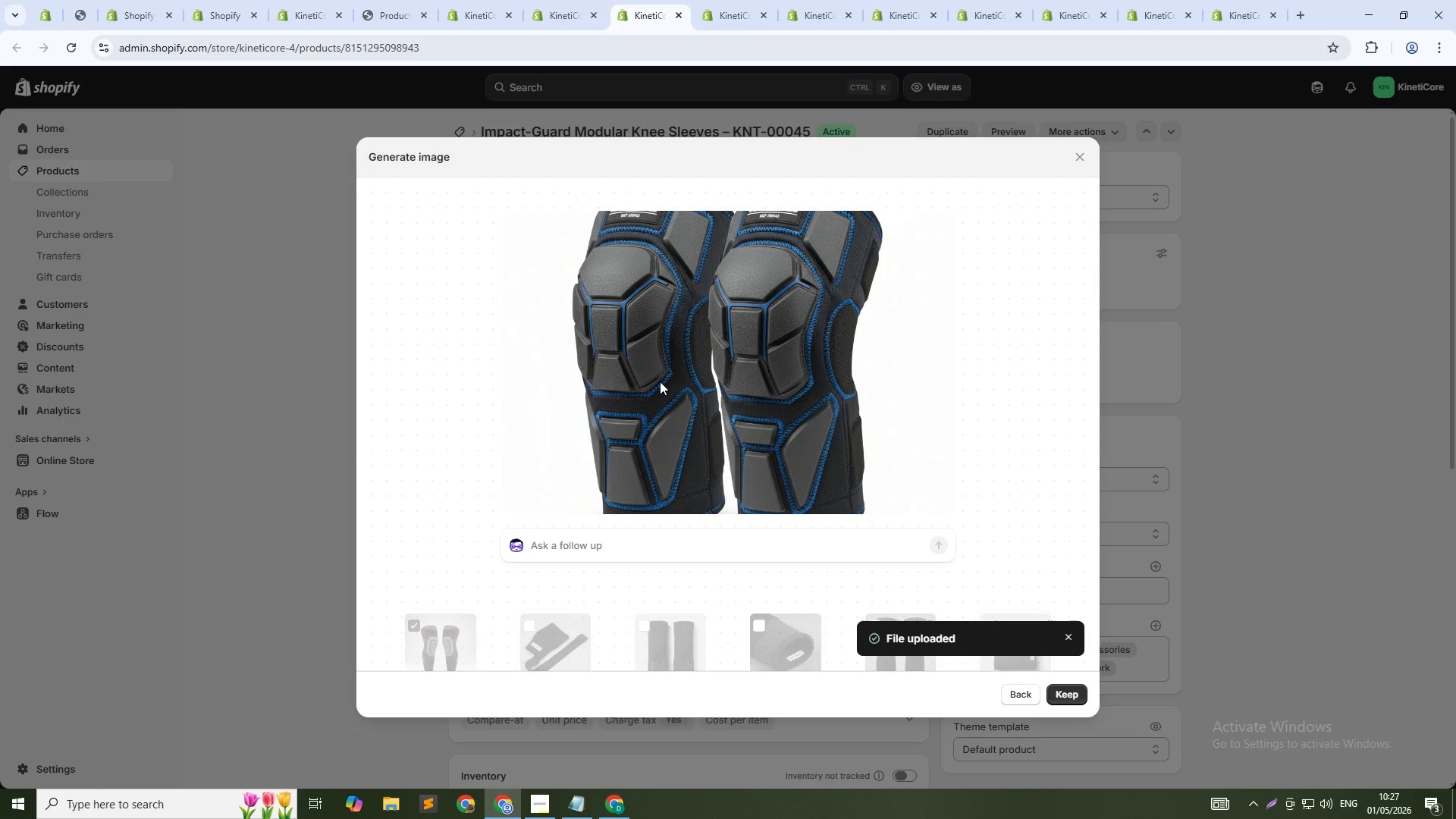 
left_click([1057, 696])
 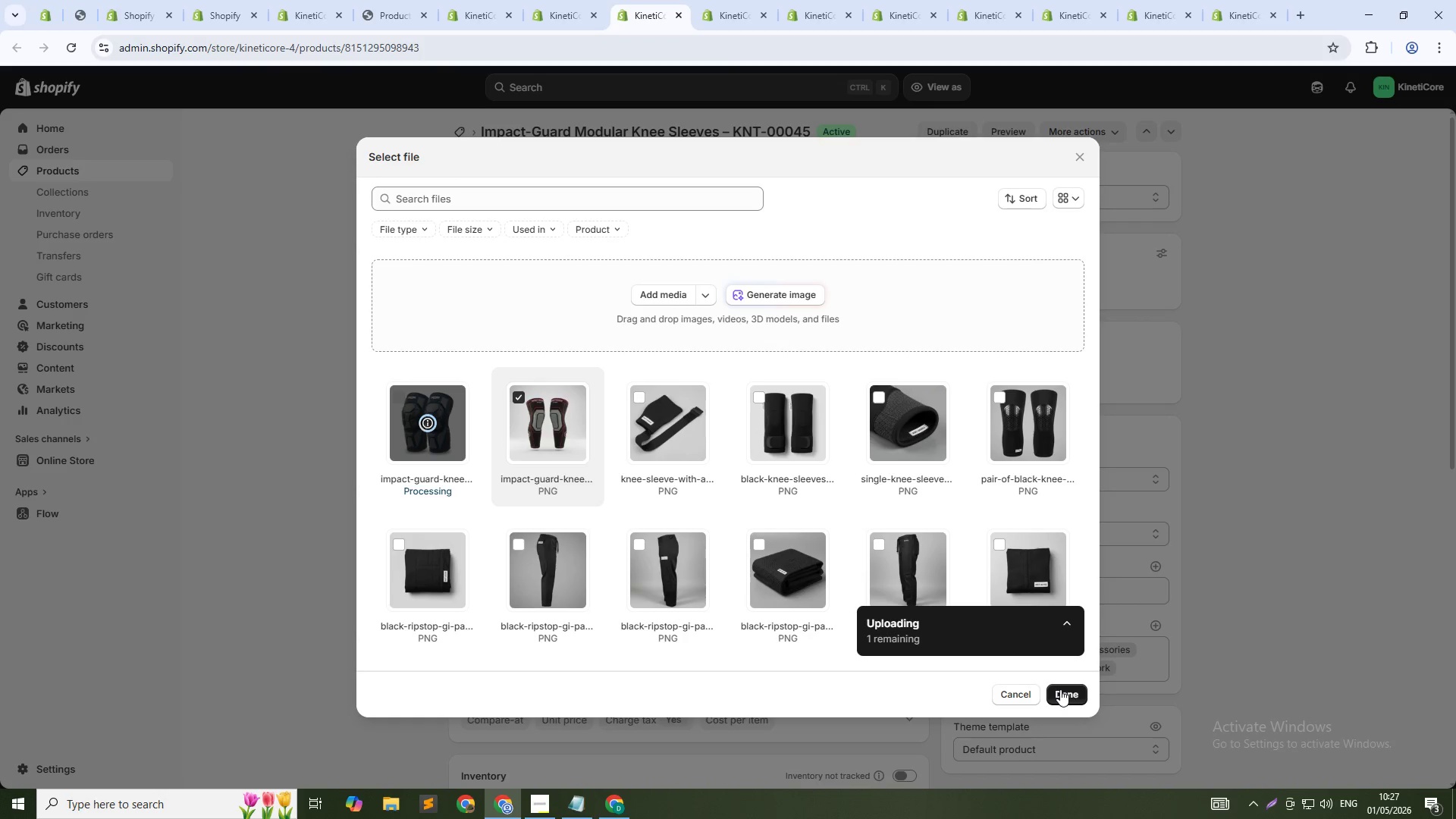 
wait(6.08)
 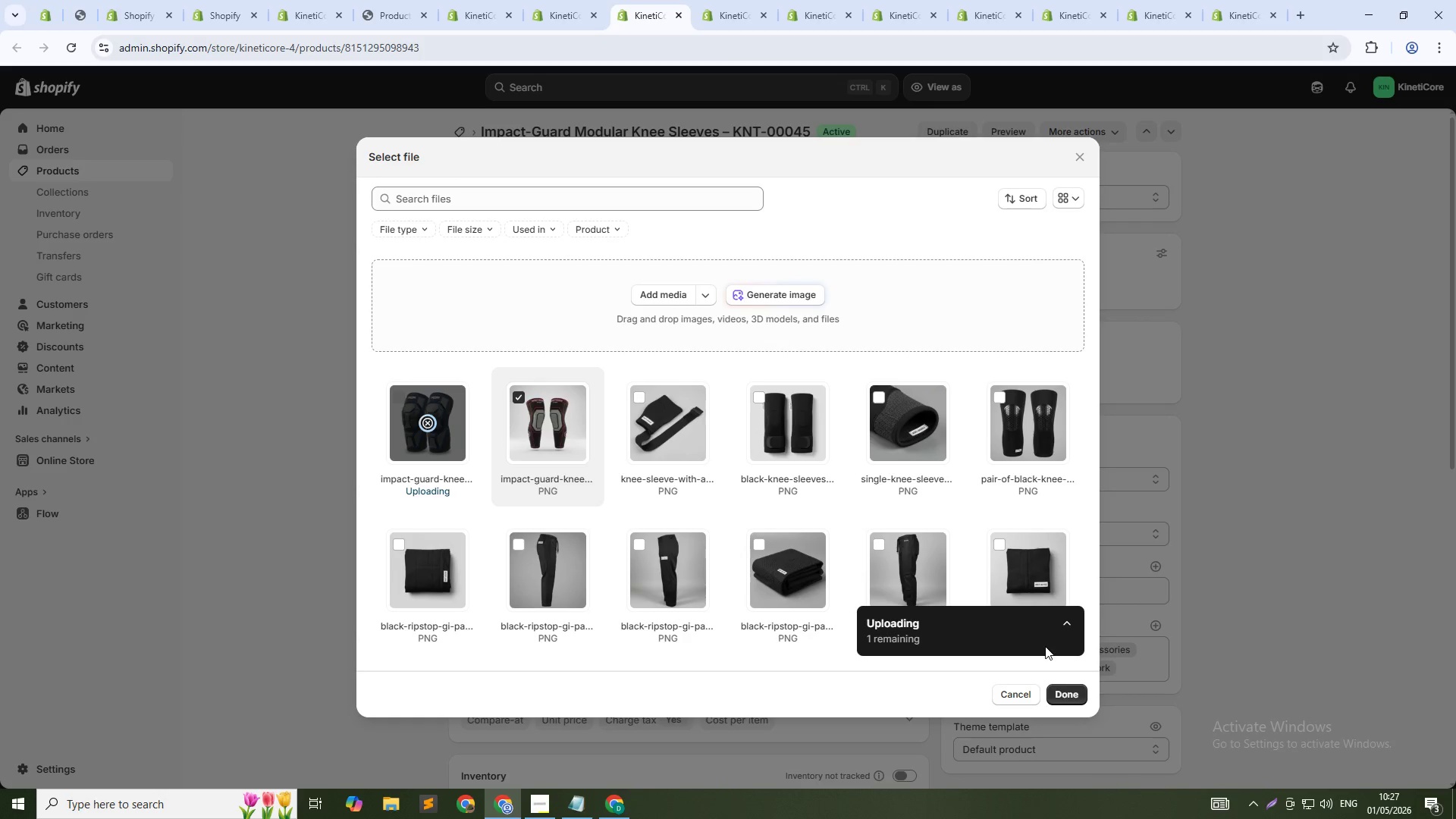 
left_click([1062, 690])
 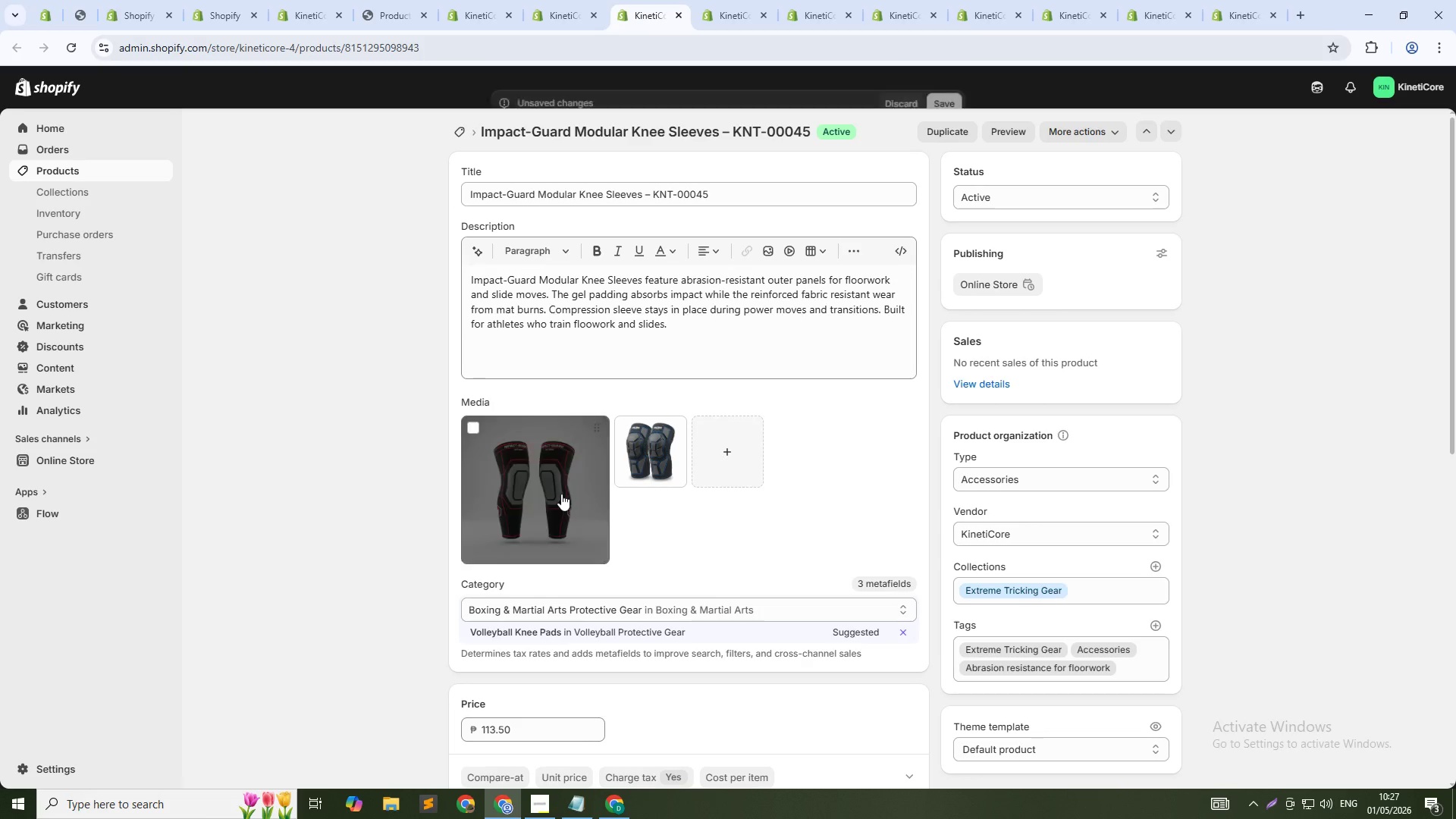 
left_click([561, 494])
 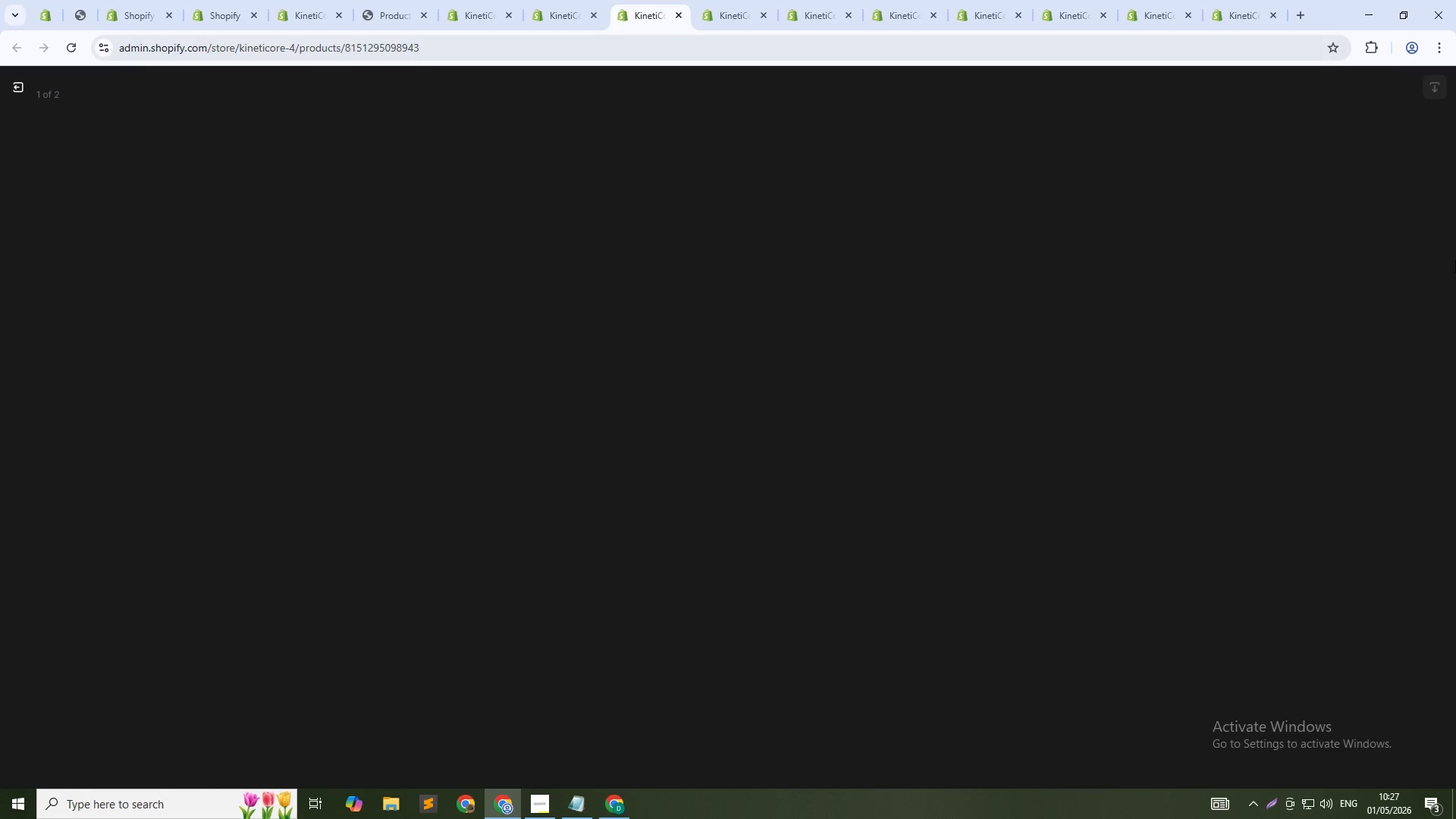 
mouse_move([1455, 189])
 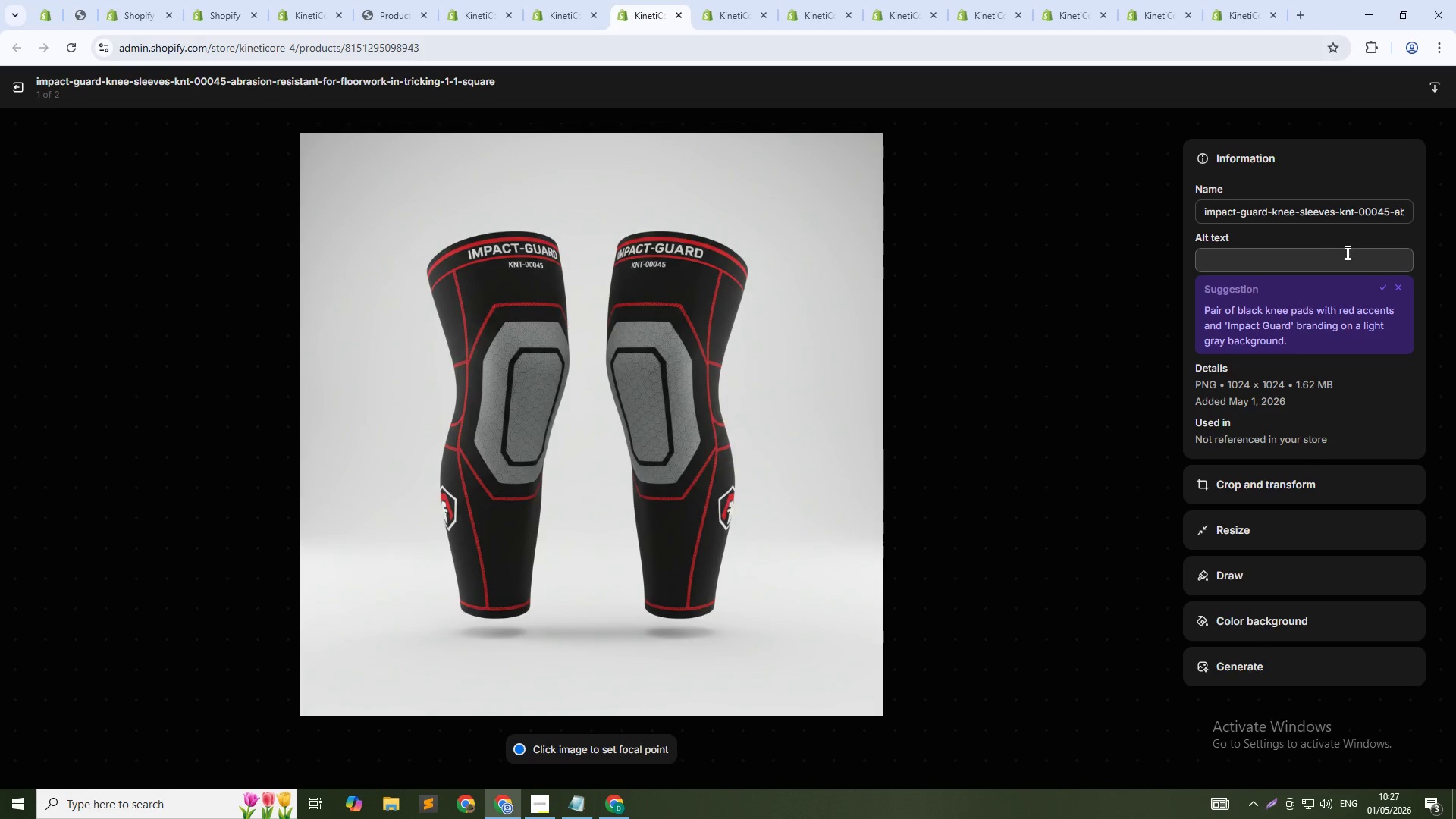 
key(Control+ControlLeft)
 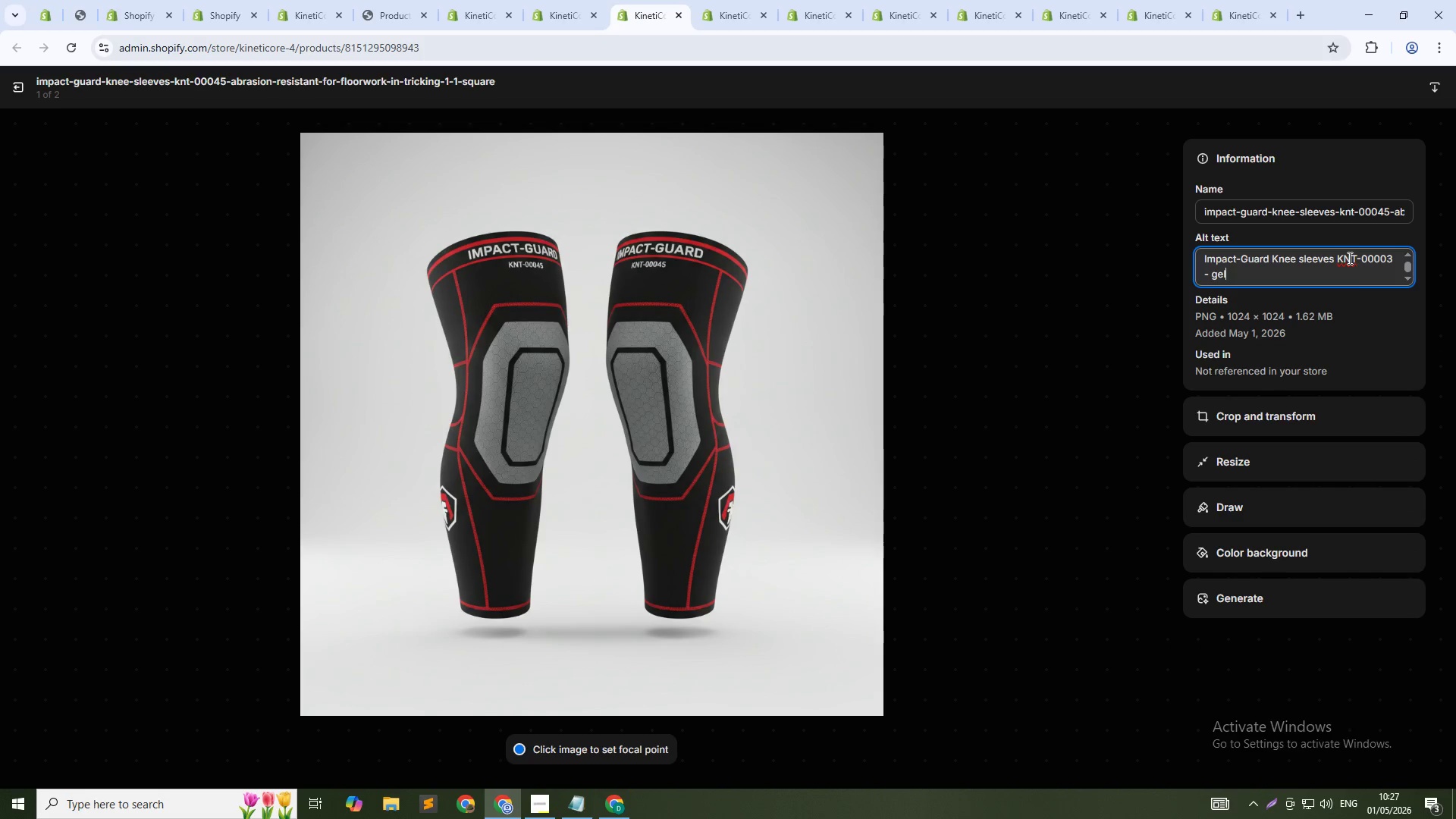 
key(Control+V)
 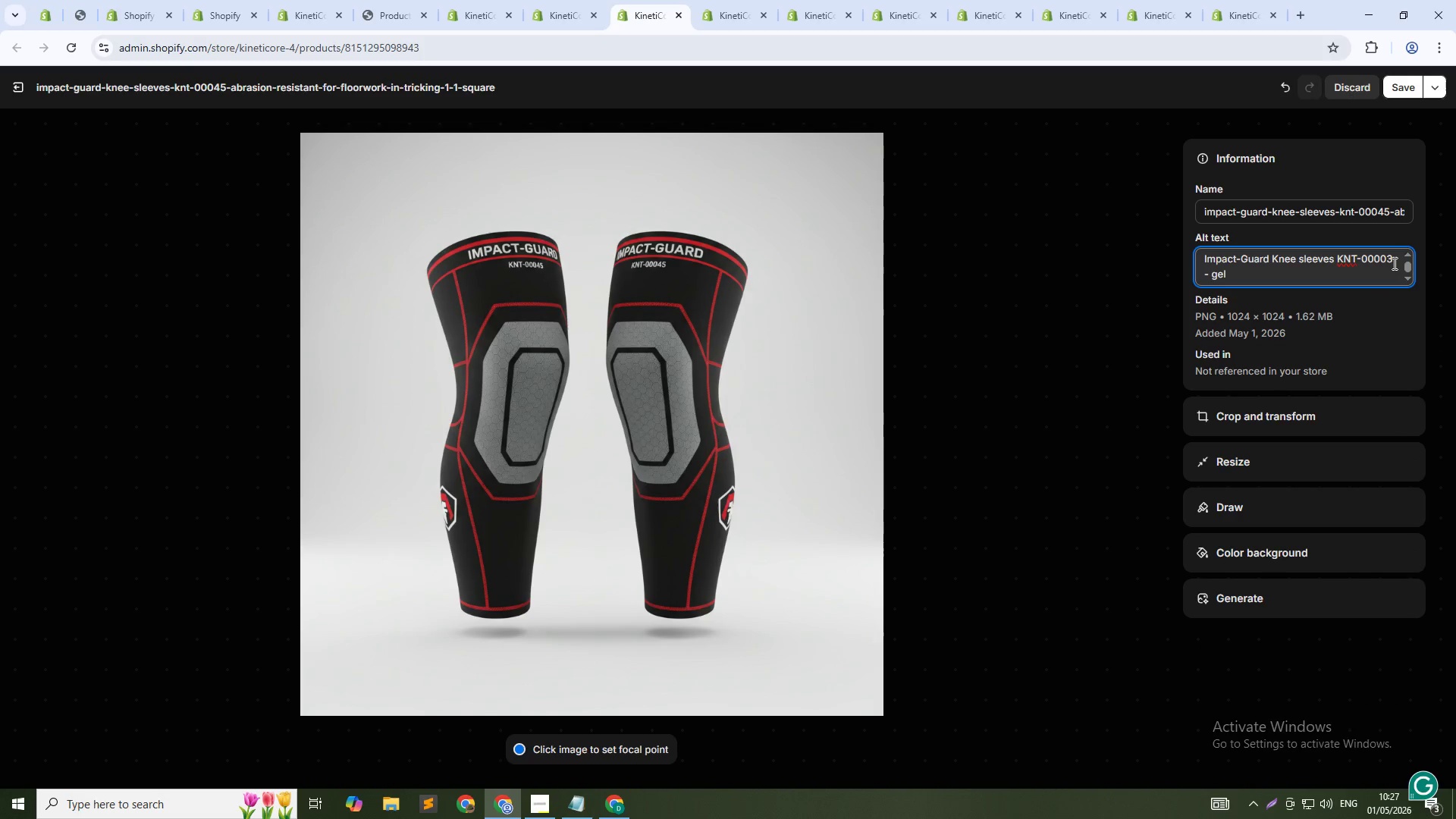 
left_click([1390, 260])
 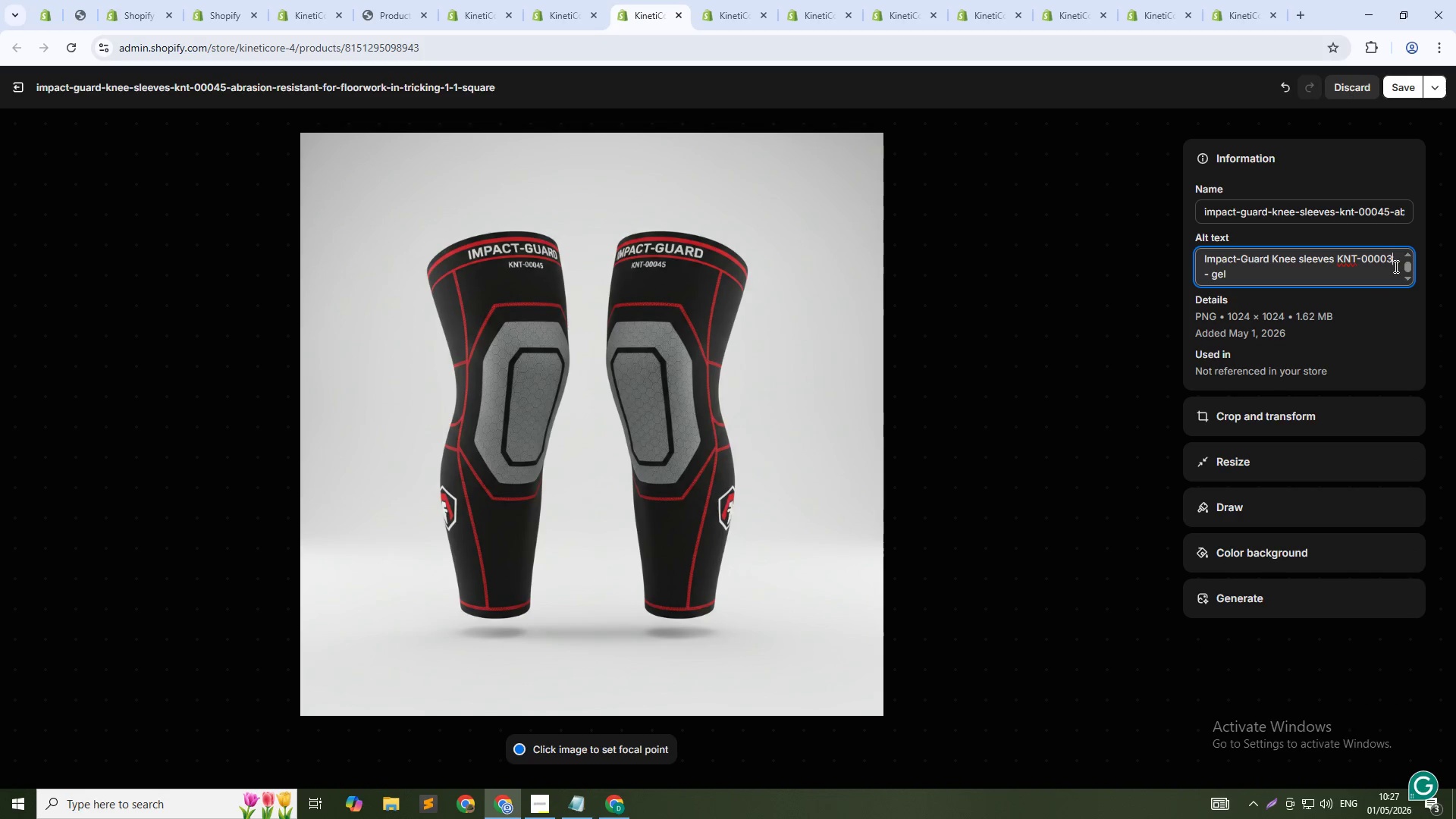 
key(Backspace)
 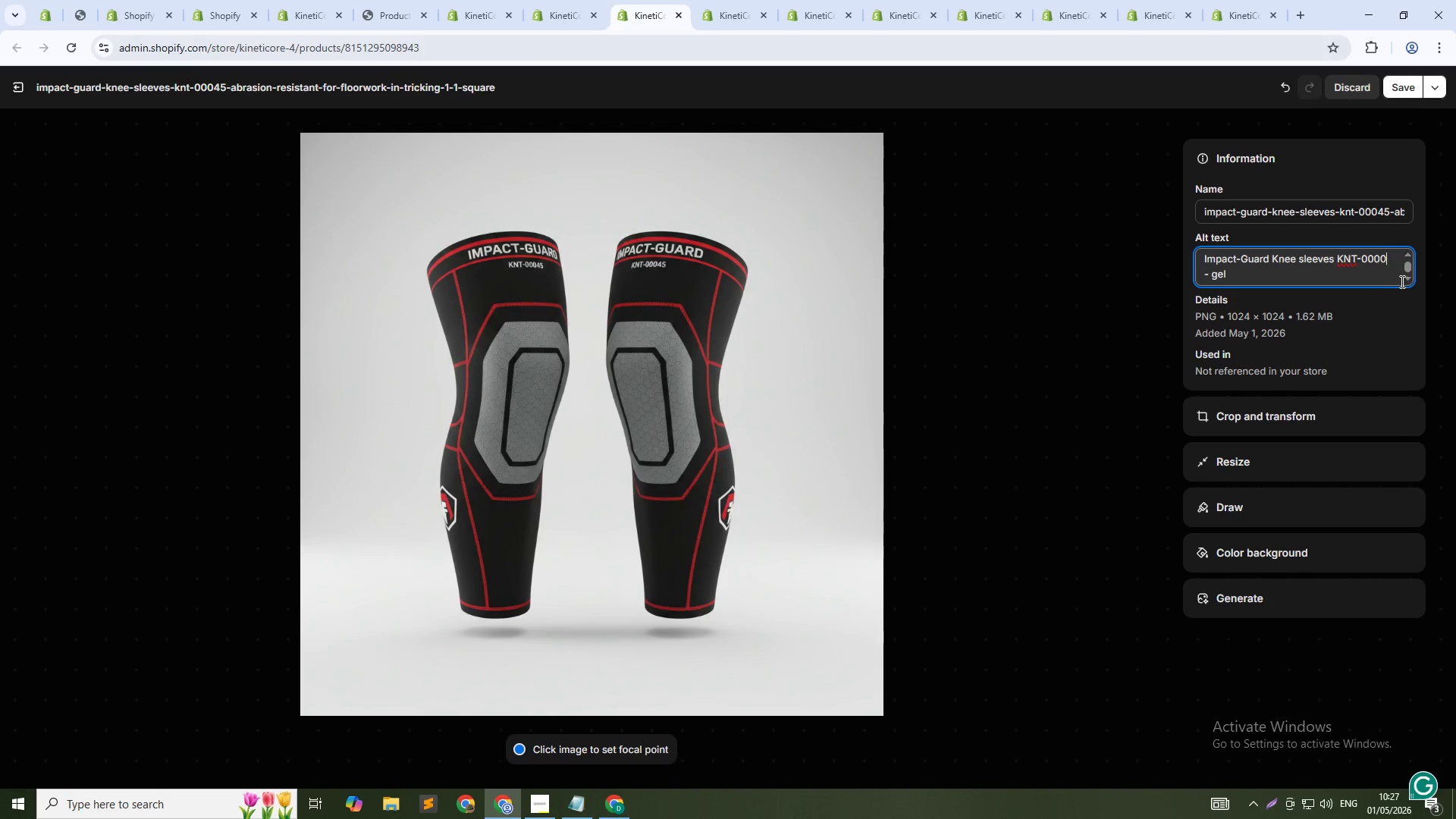 
key(Backspace)
 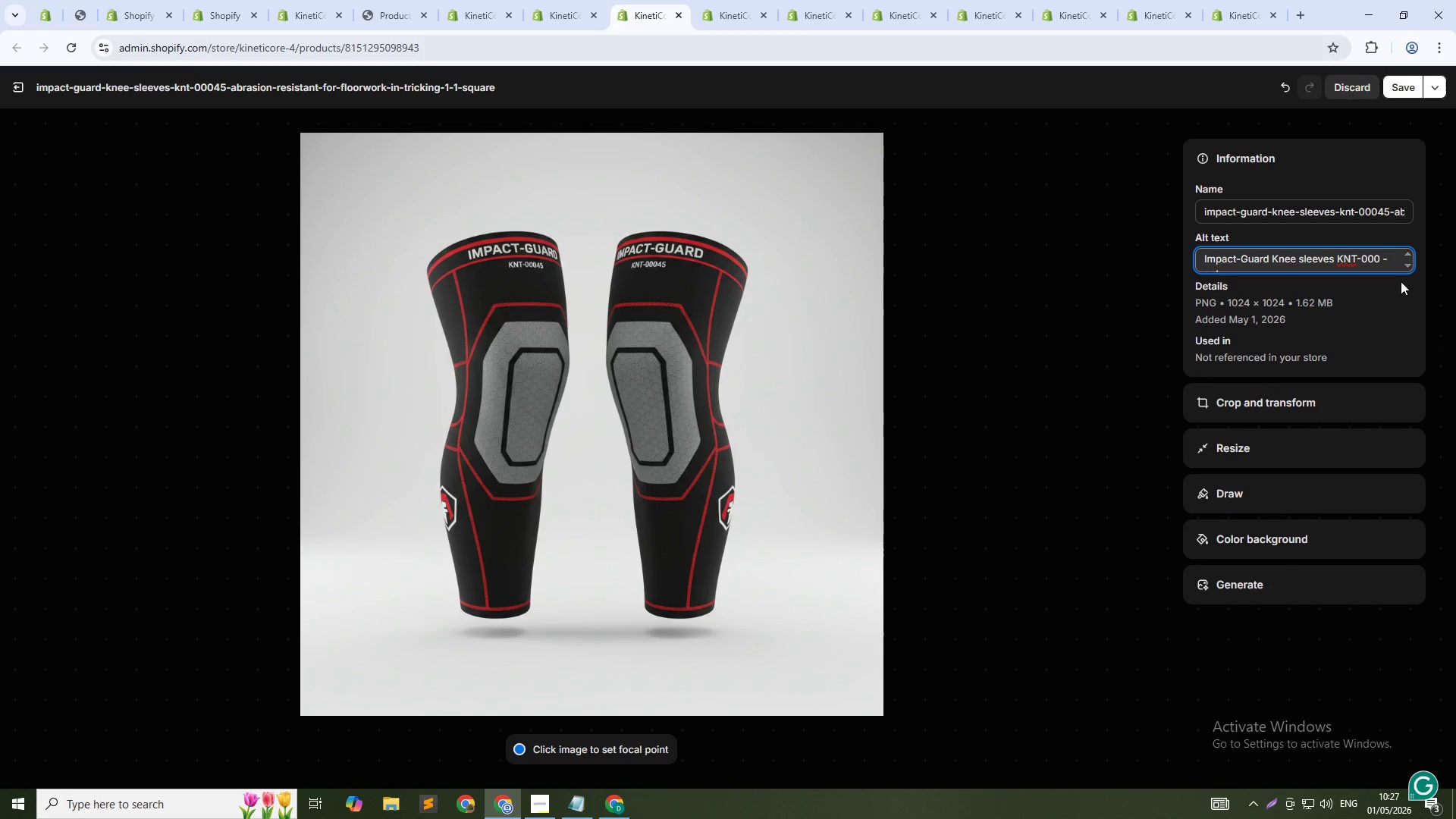 
key(Numpad4)
 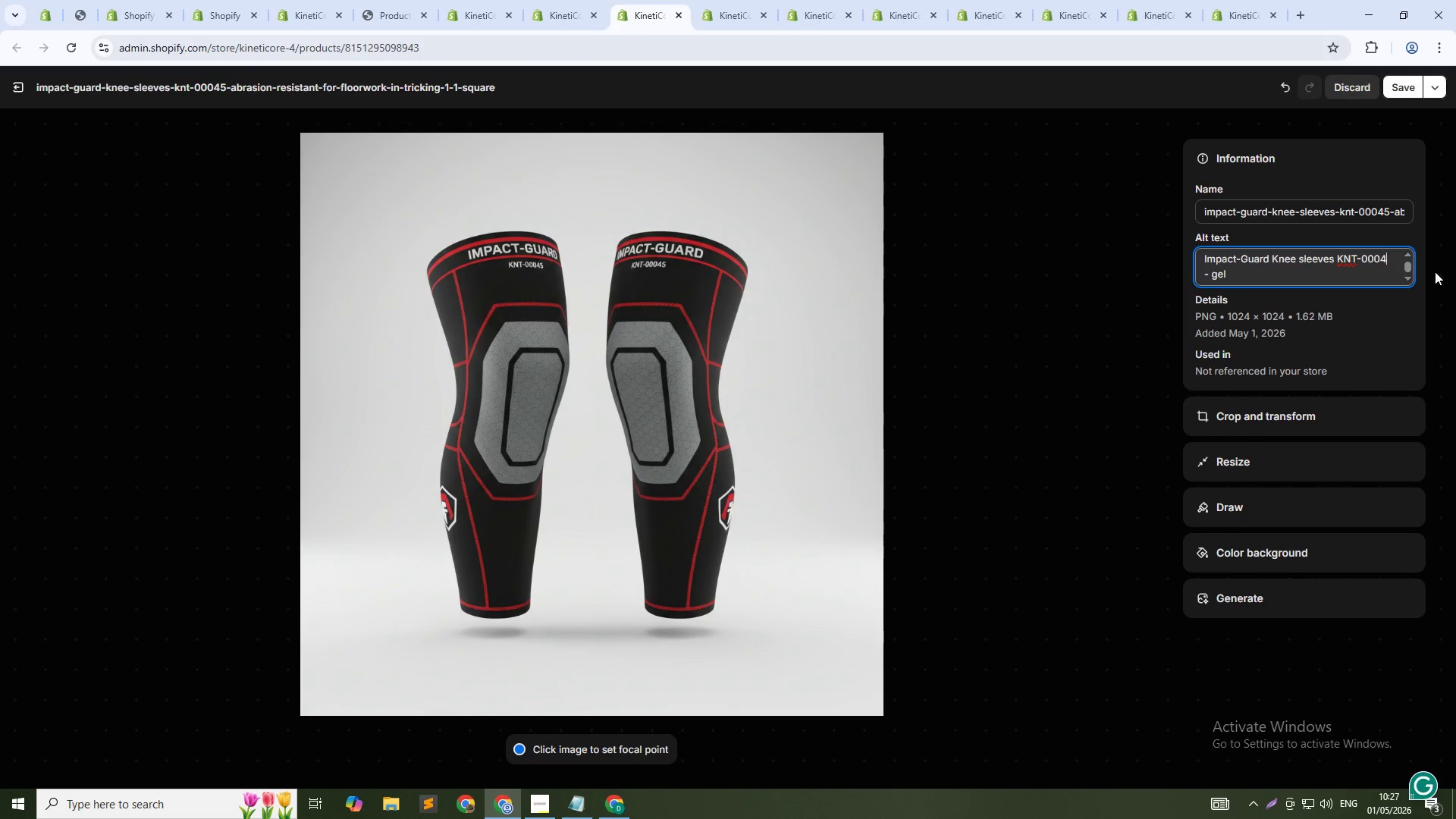 
key(Numpad5)
 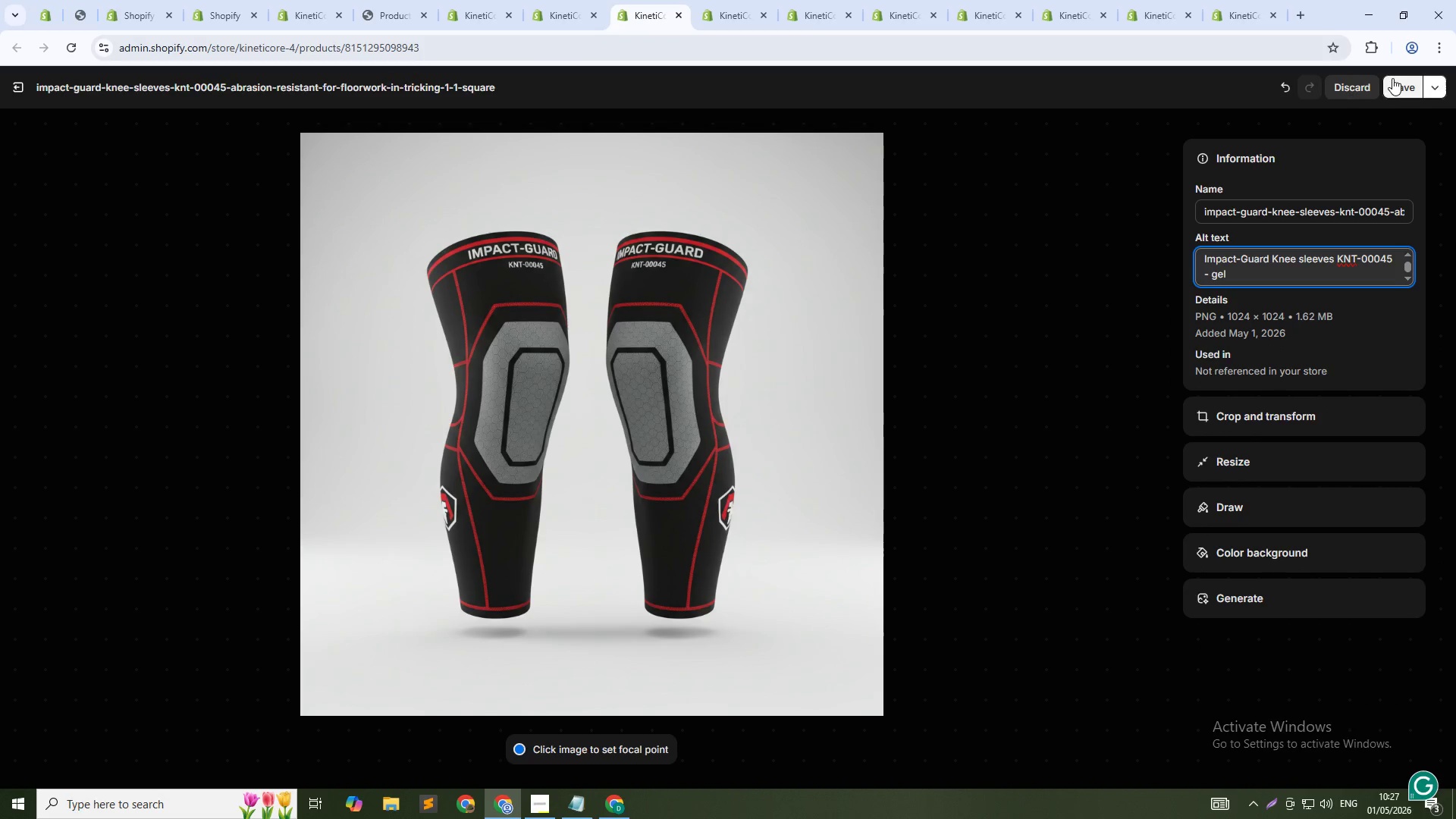 
left_click([1399, 86])
 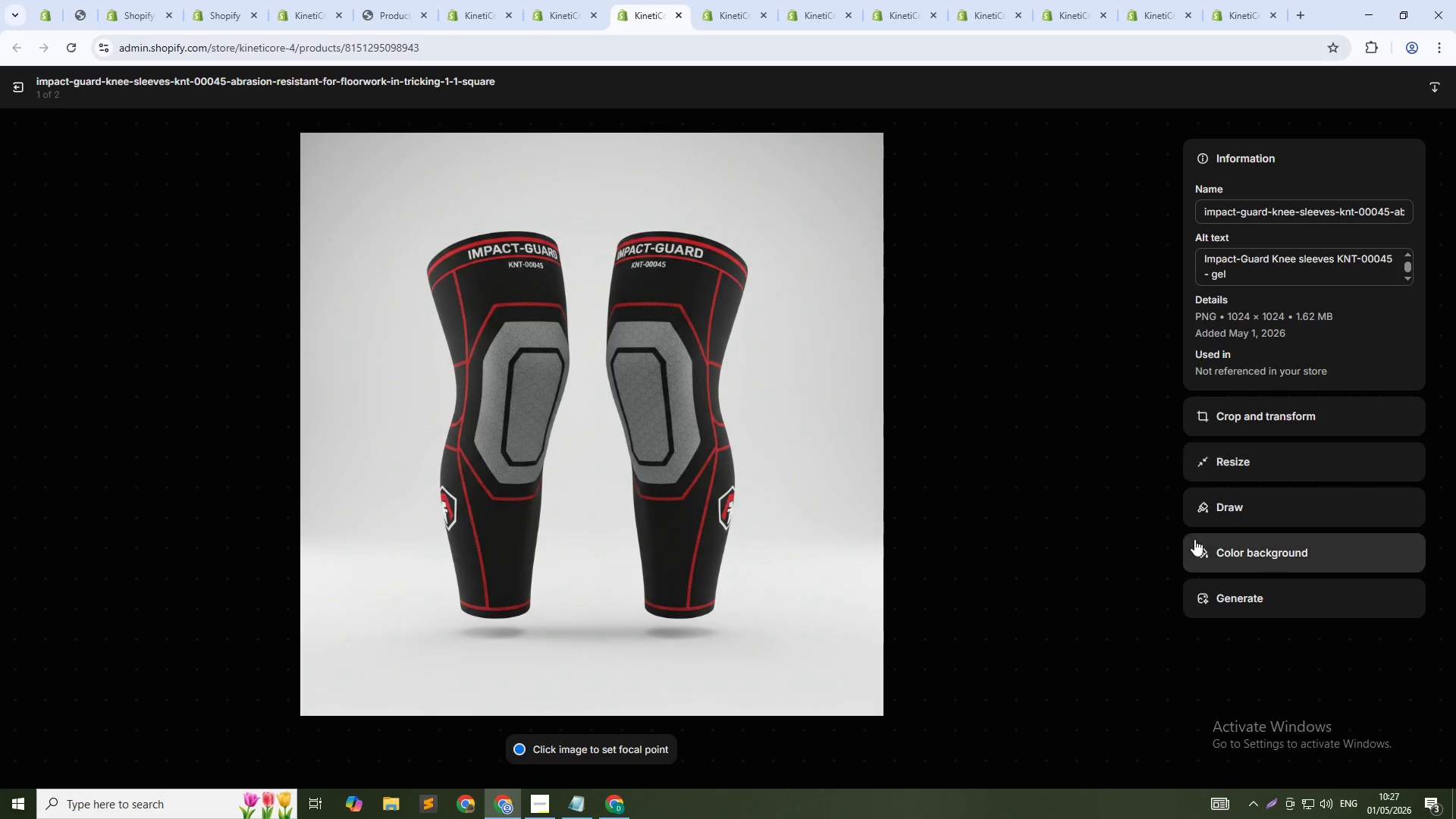 
left_click([1153, 446])
 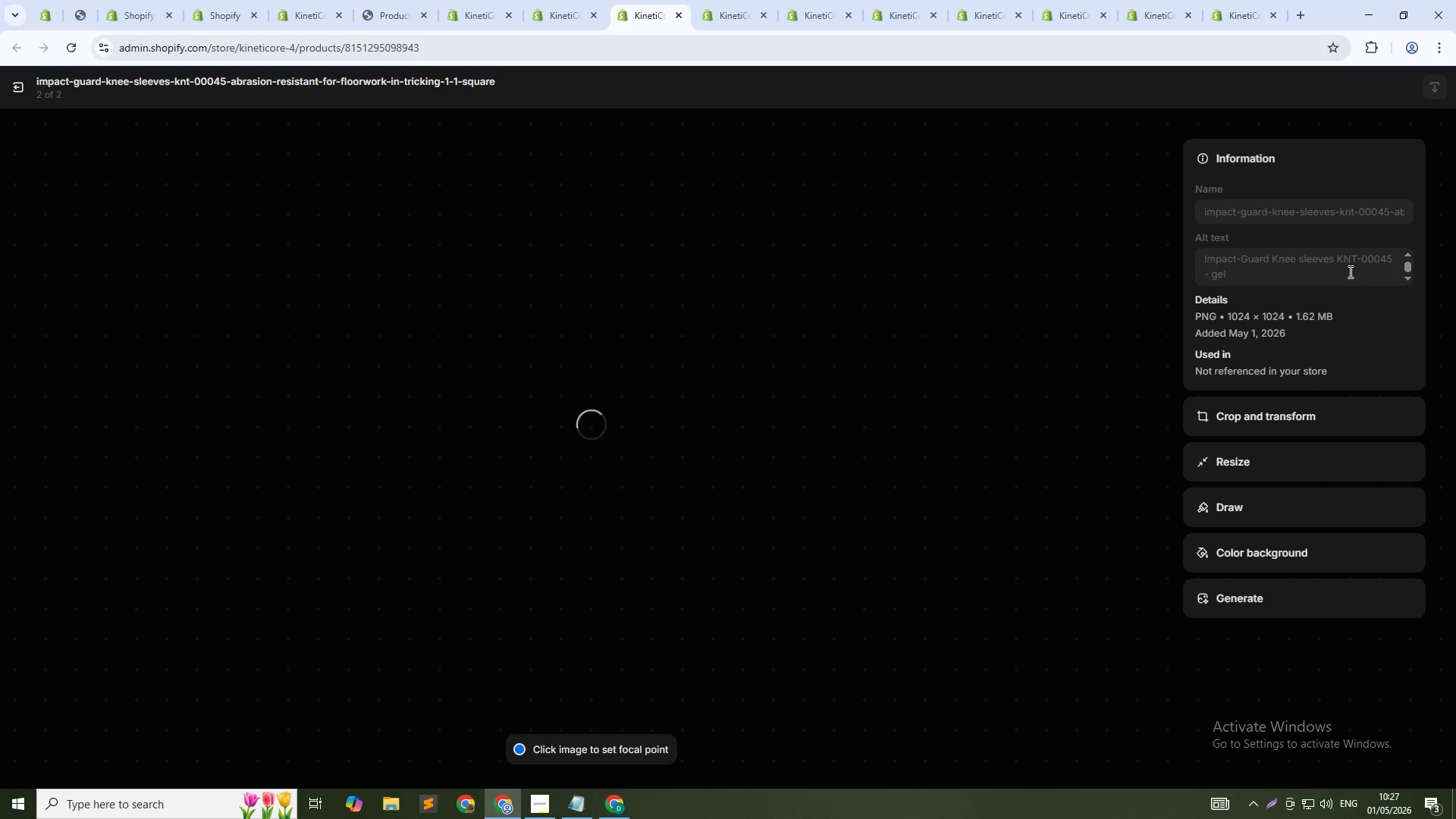 
left_click([1345, 263])
 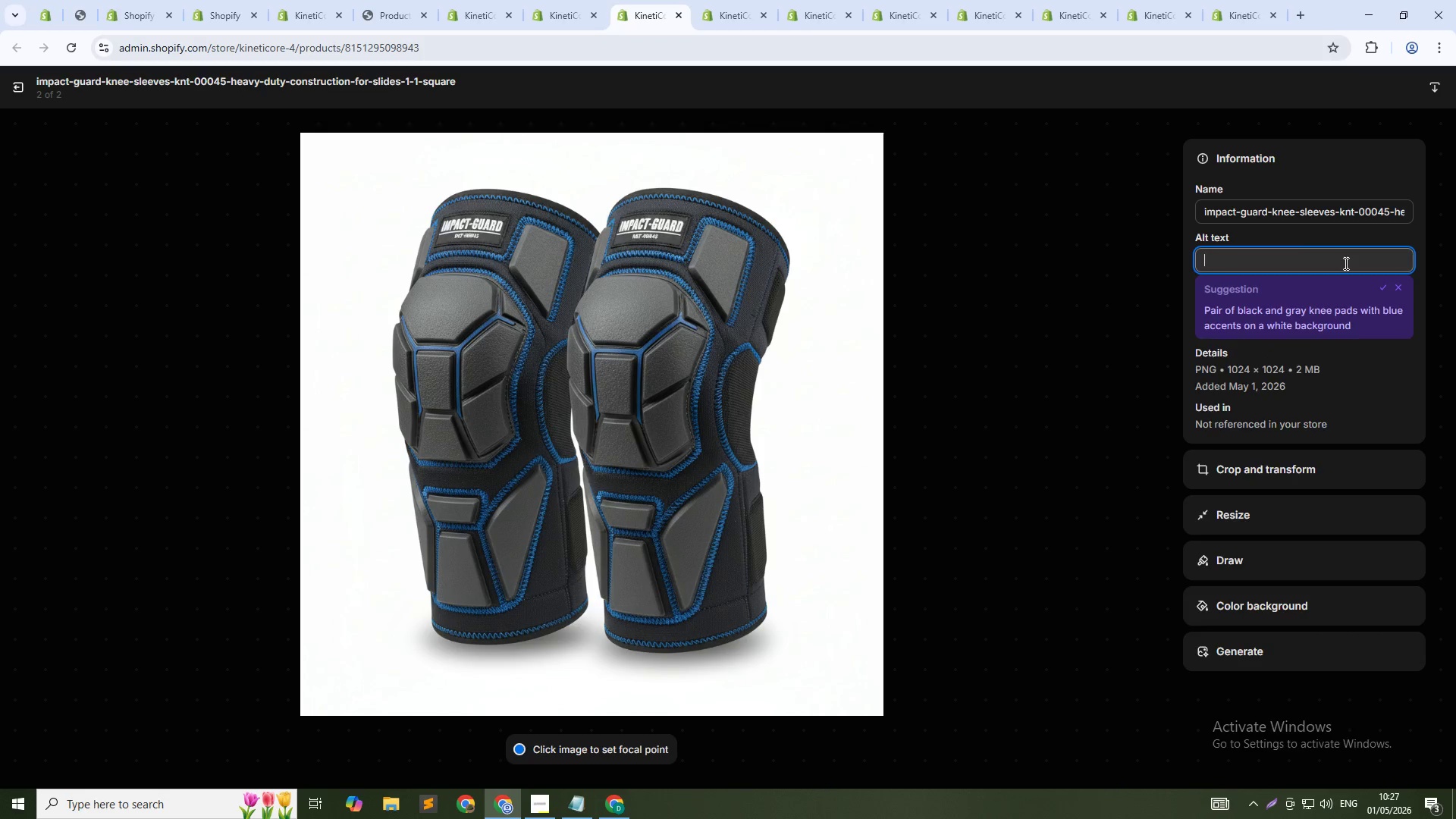 
key(Control+ControlLeft)
 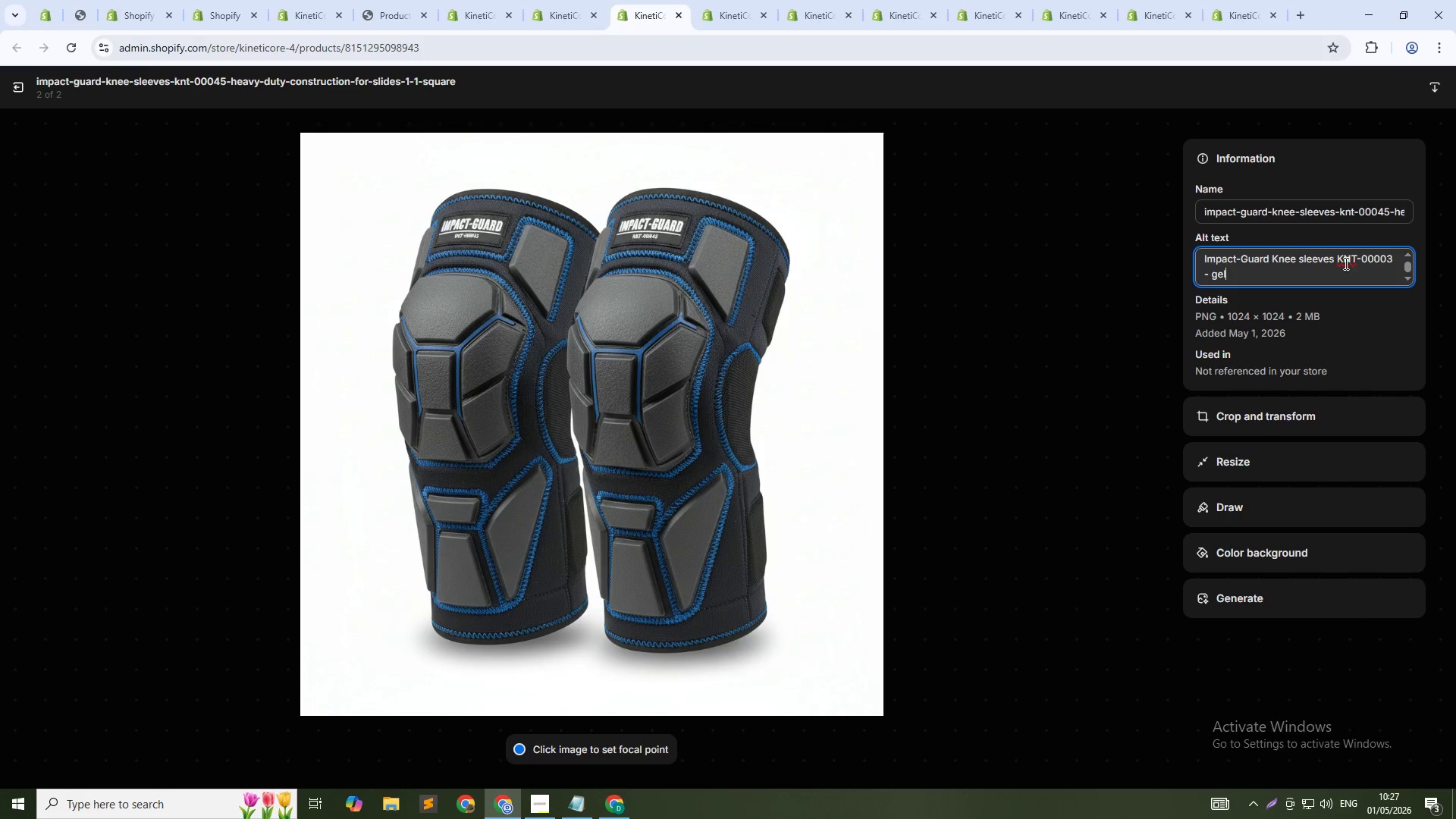 
key(Control+V)
 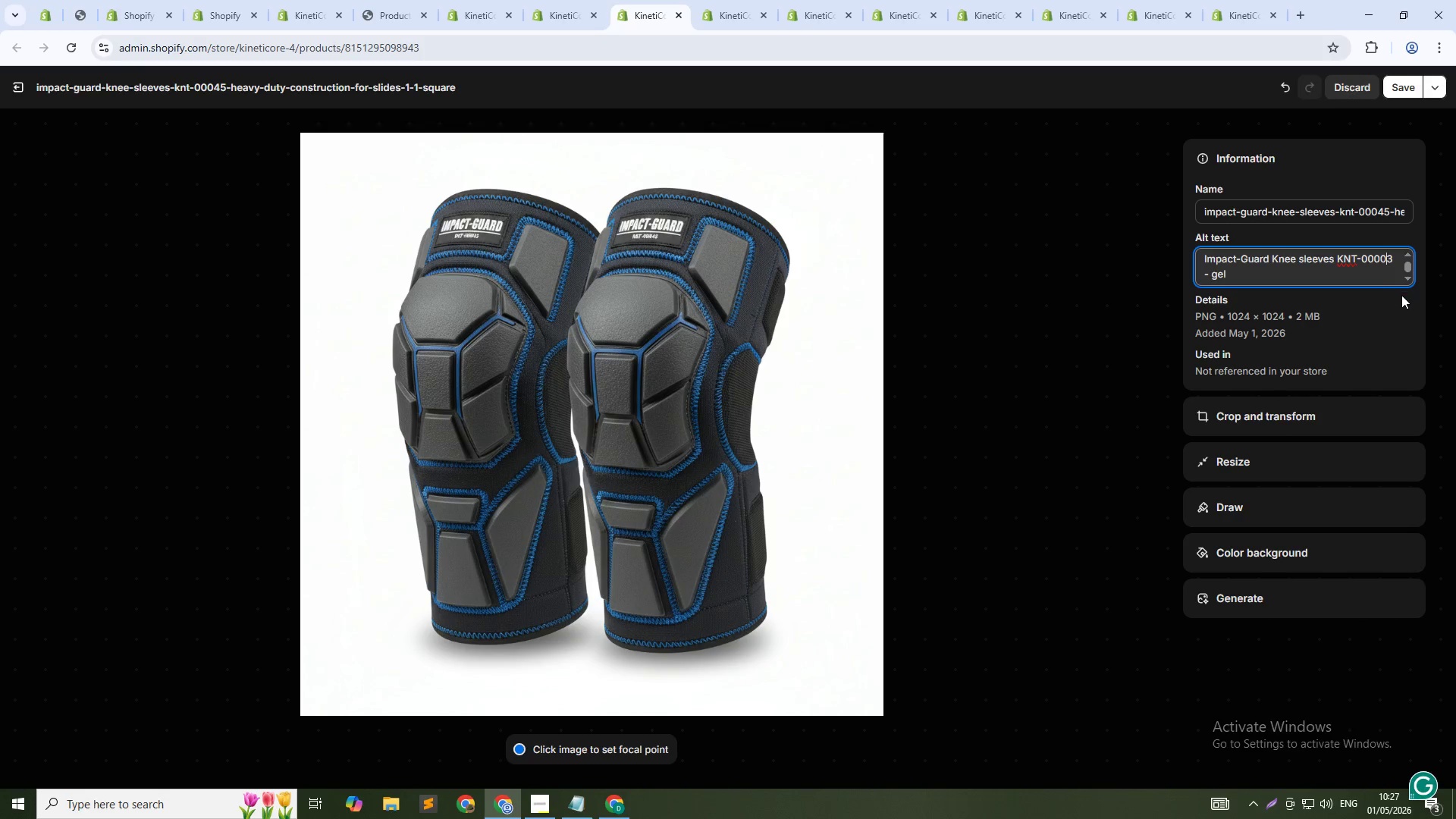 
key(Delete)
 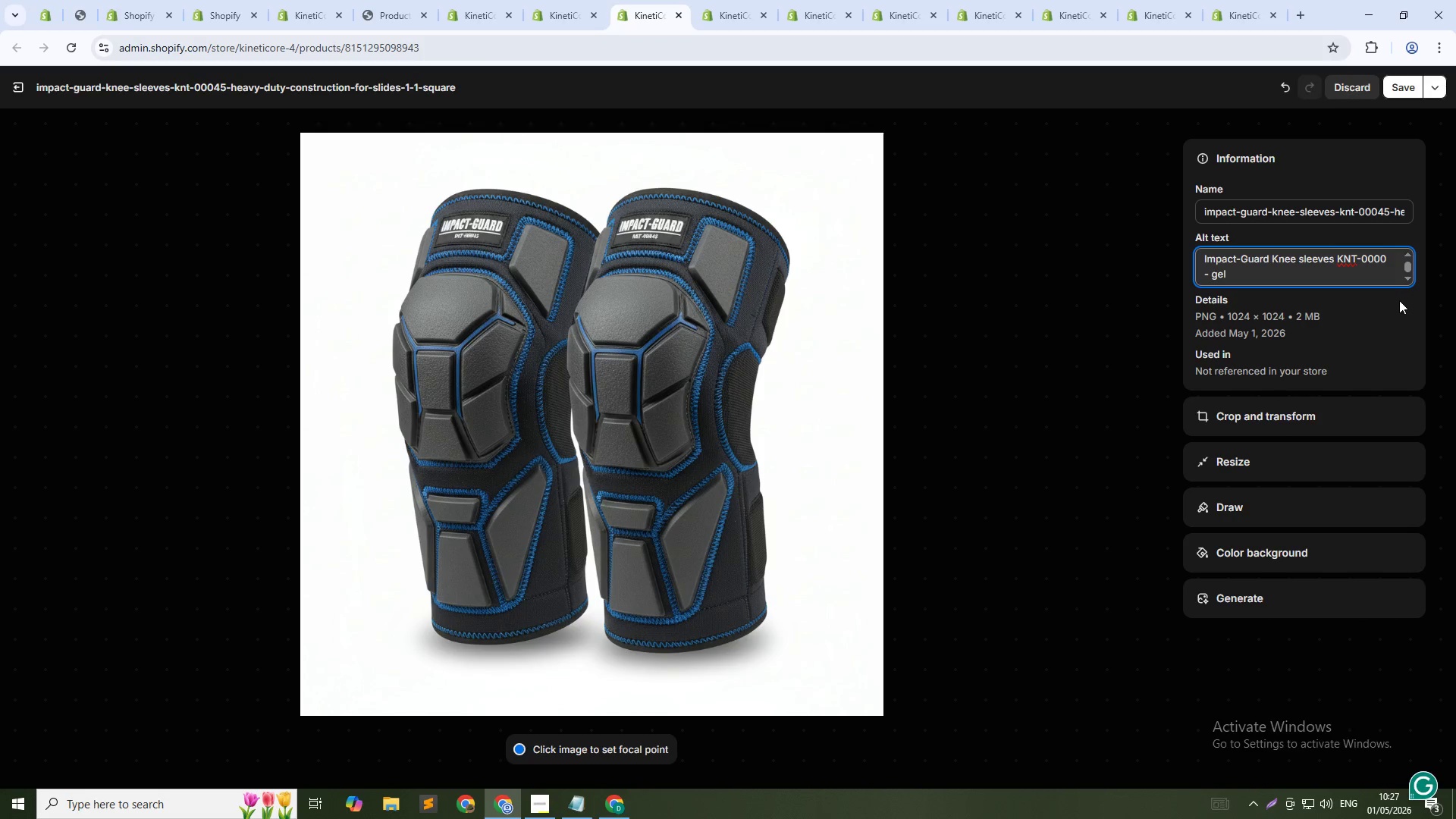 
key(Backspace)
 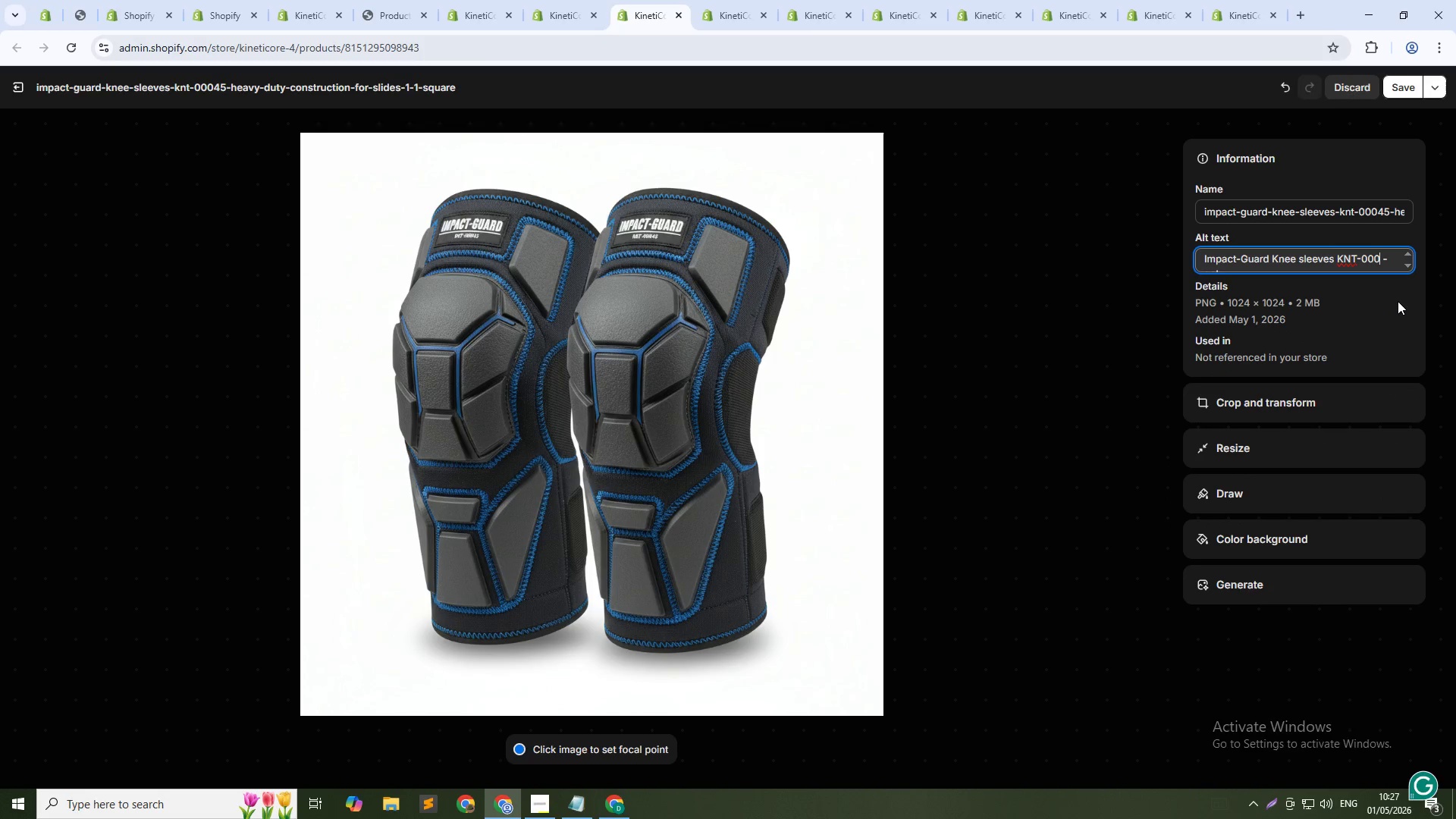 
key(Numpad4)
 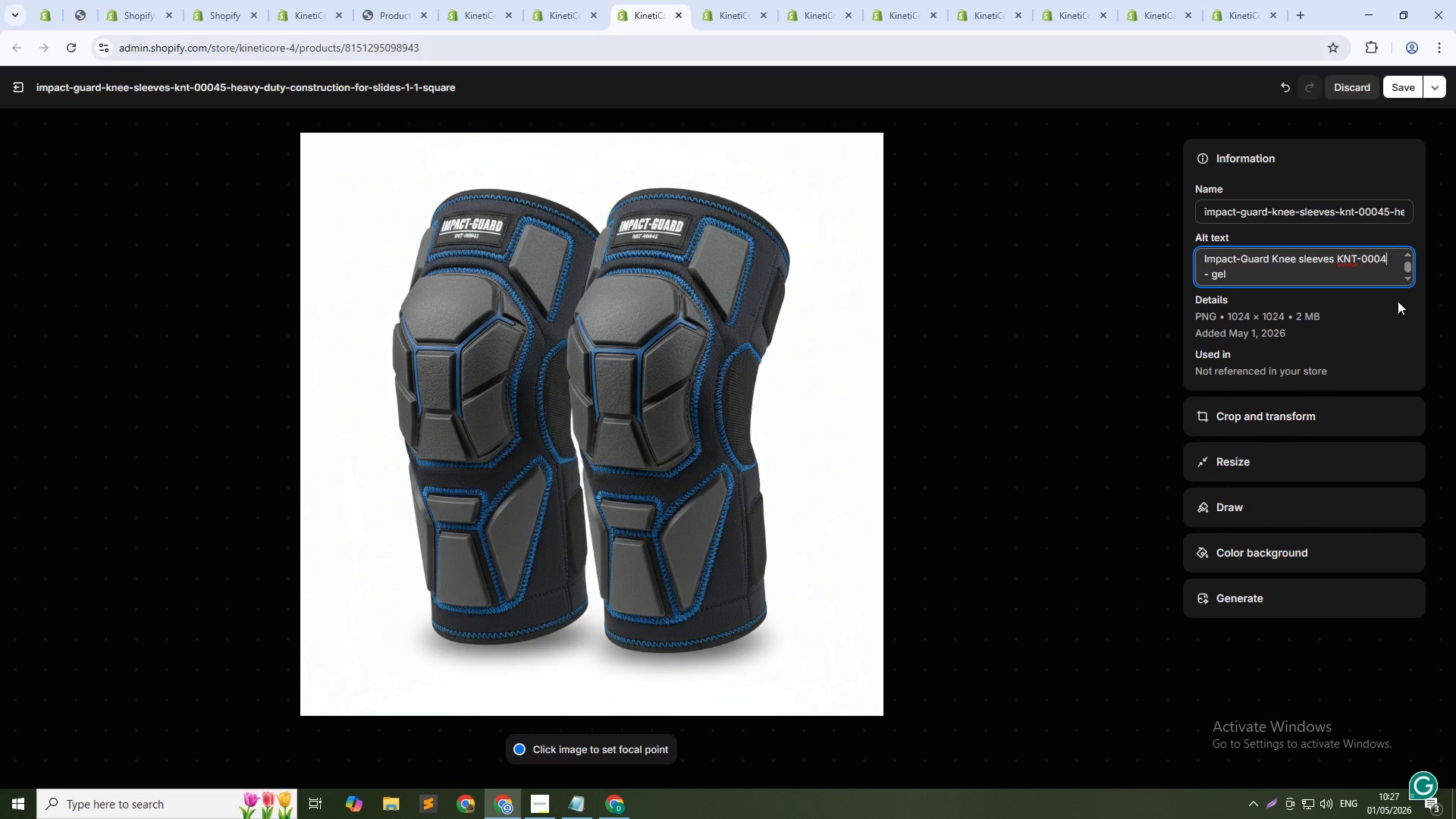 
key(Numpad5)
 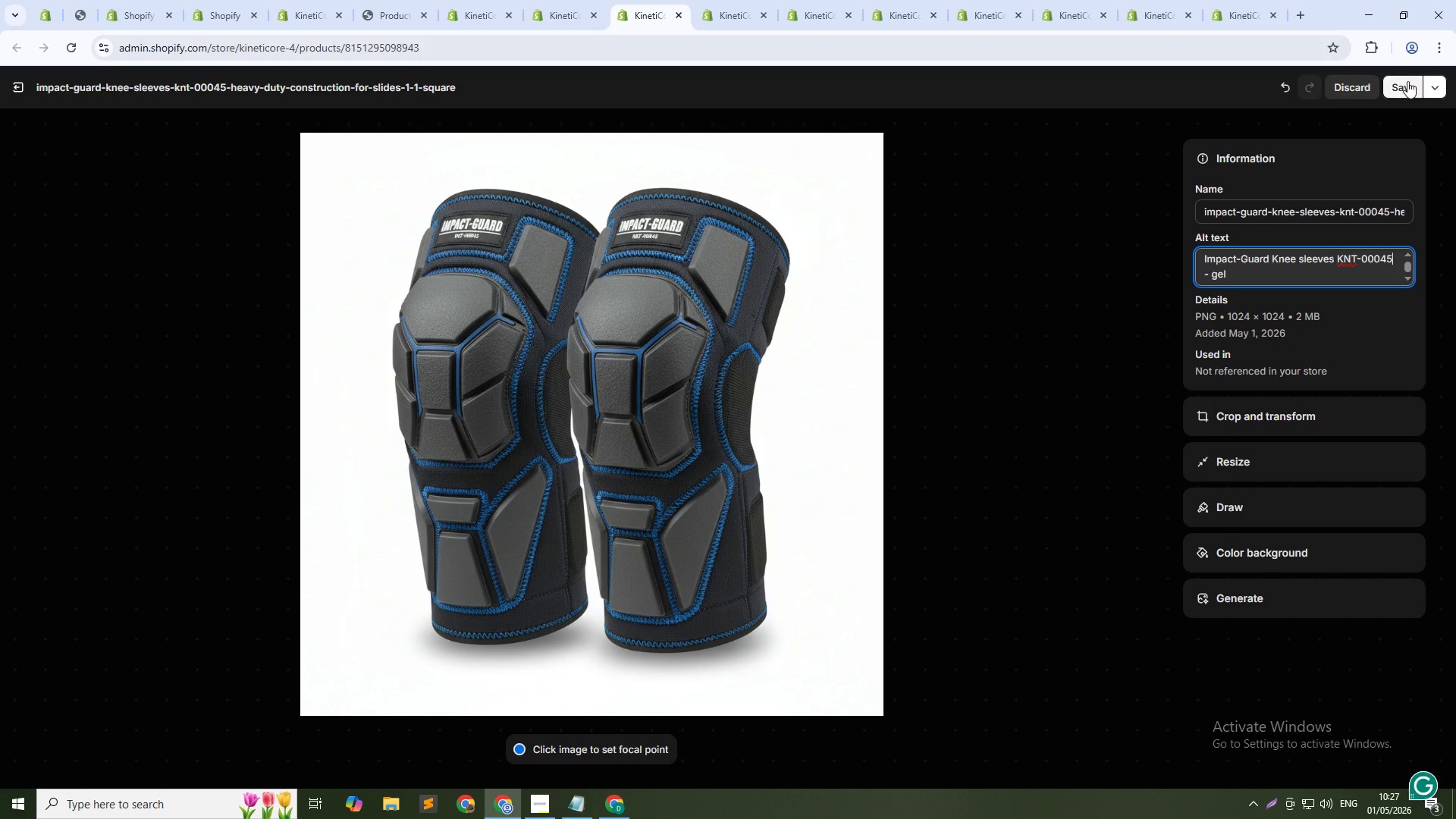 
left_click([1407, 81])
 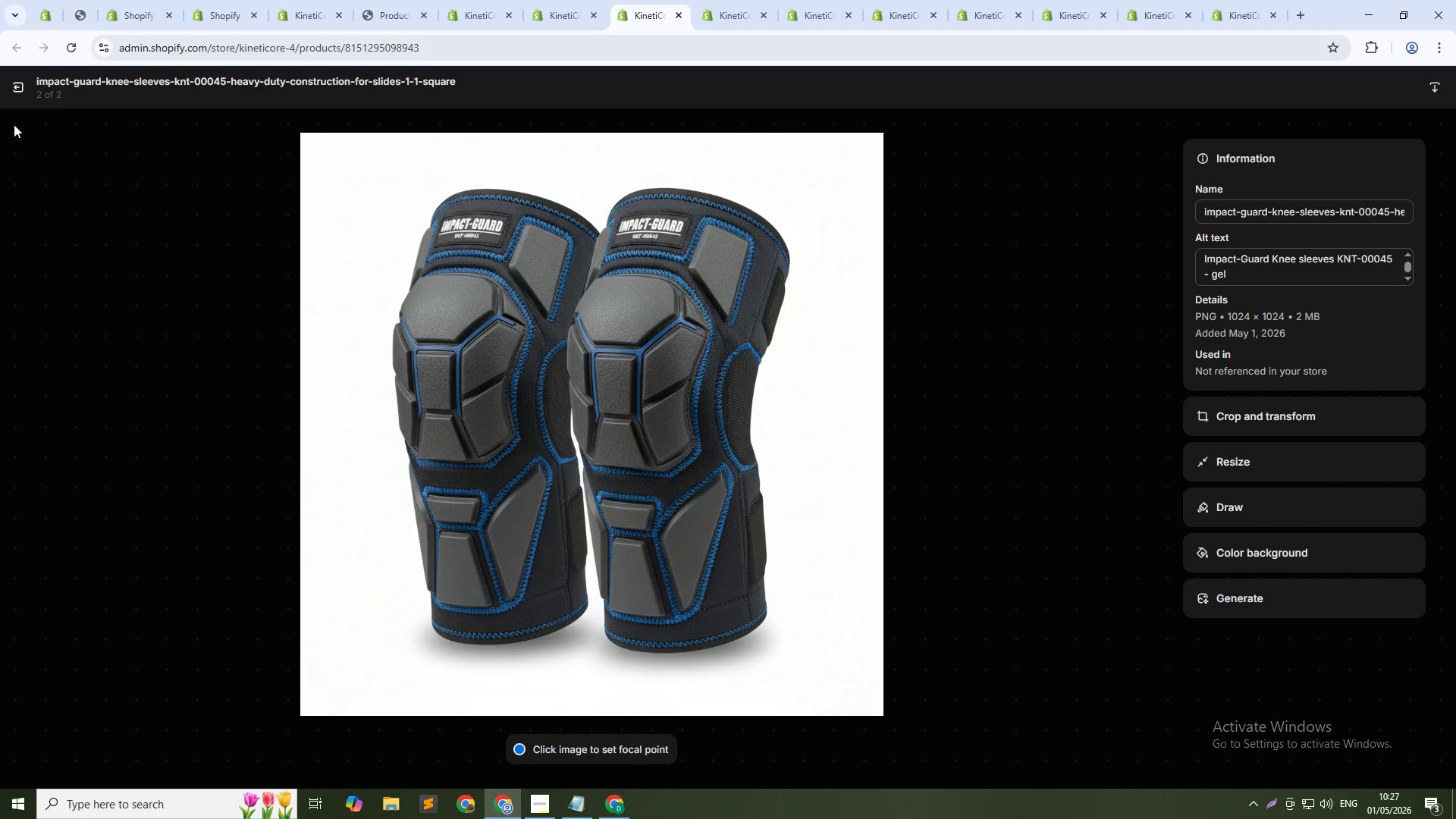 
left_click([18, 93])
 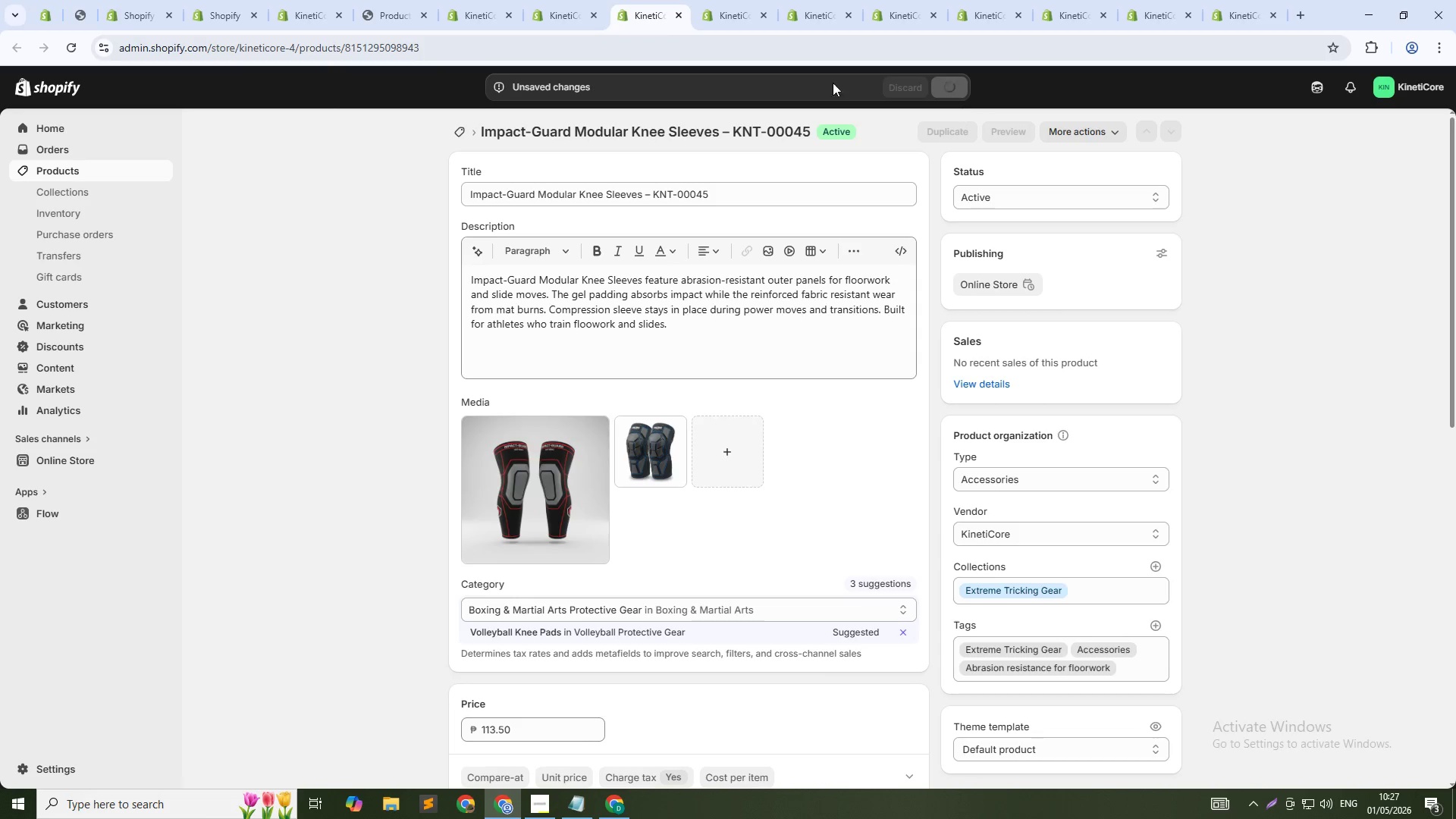 
left_click([716, 2])
 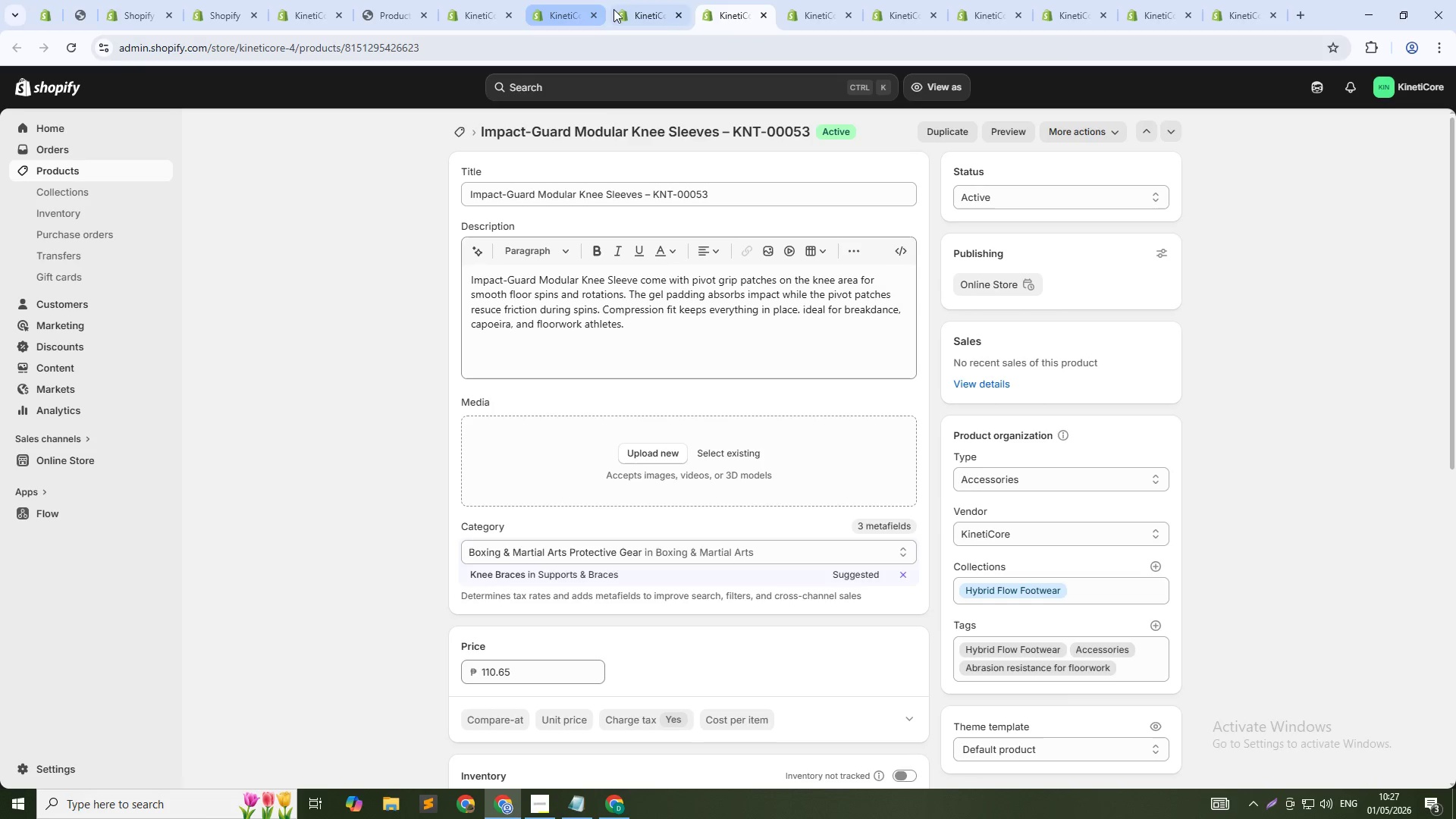 
mouse_move([664, 10])
 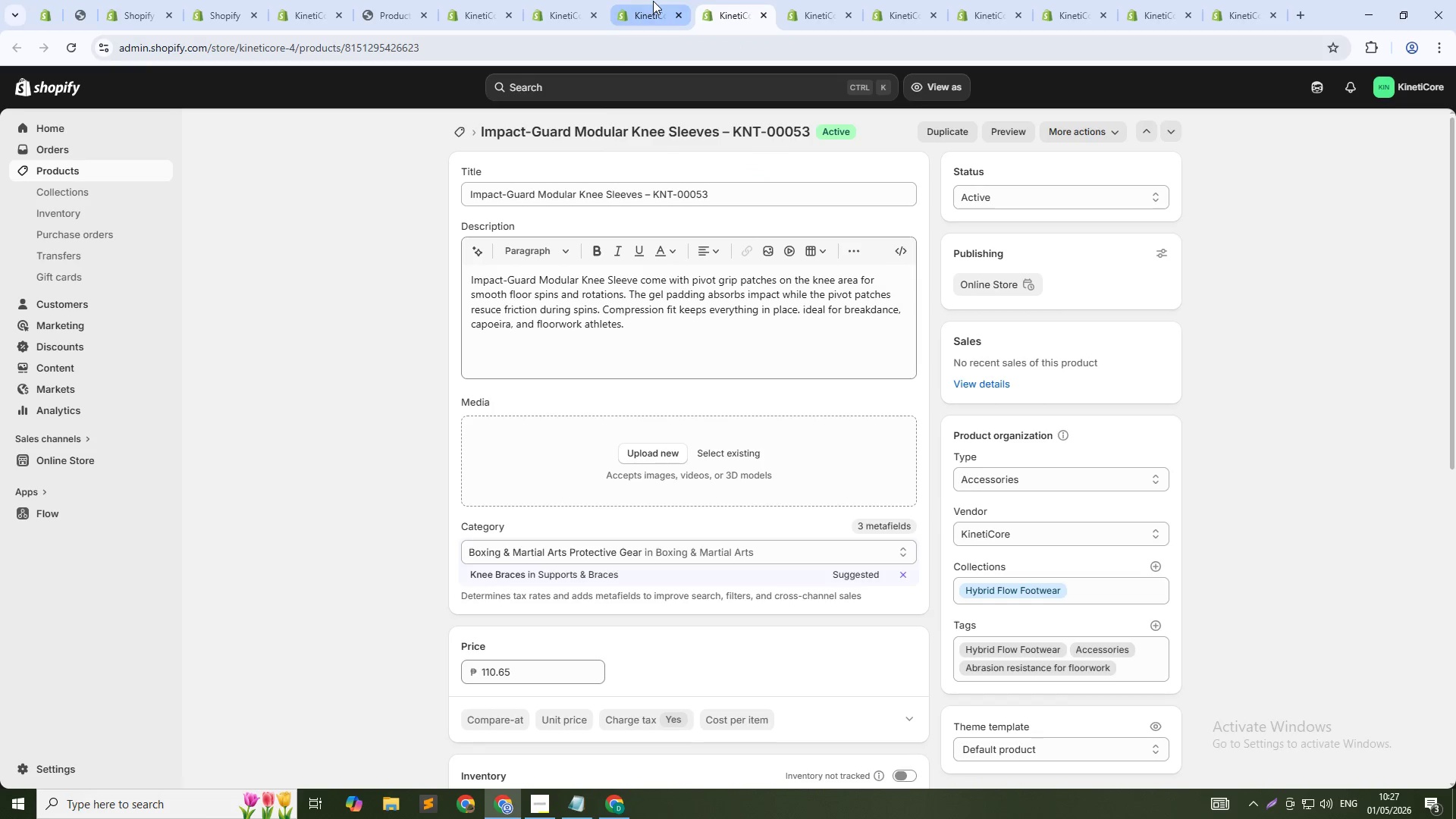 
middle_click([653, 1])
 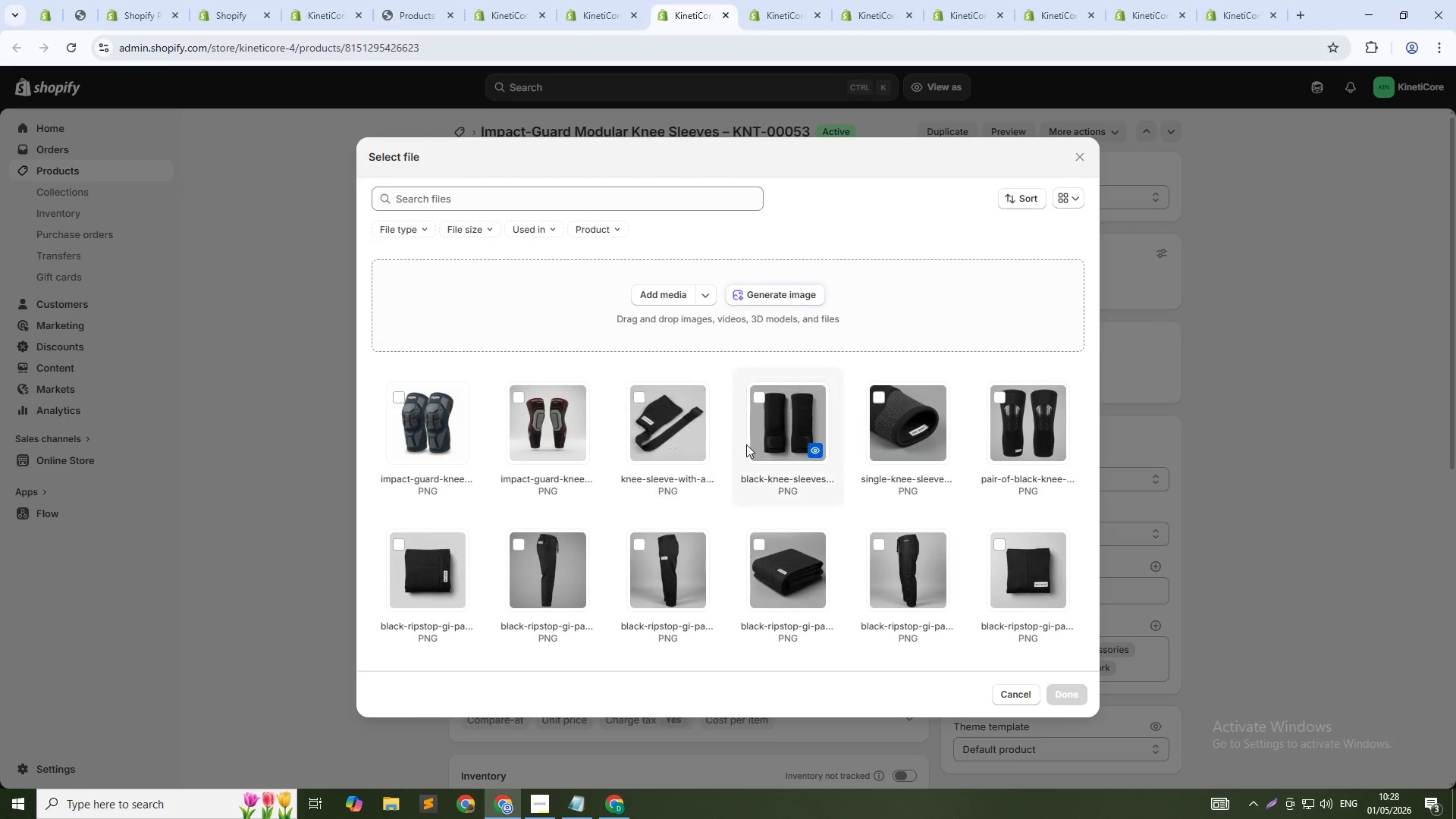 
left_click([808, 290])
 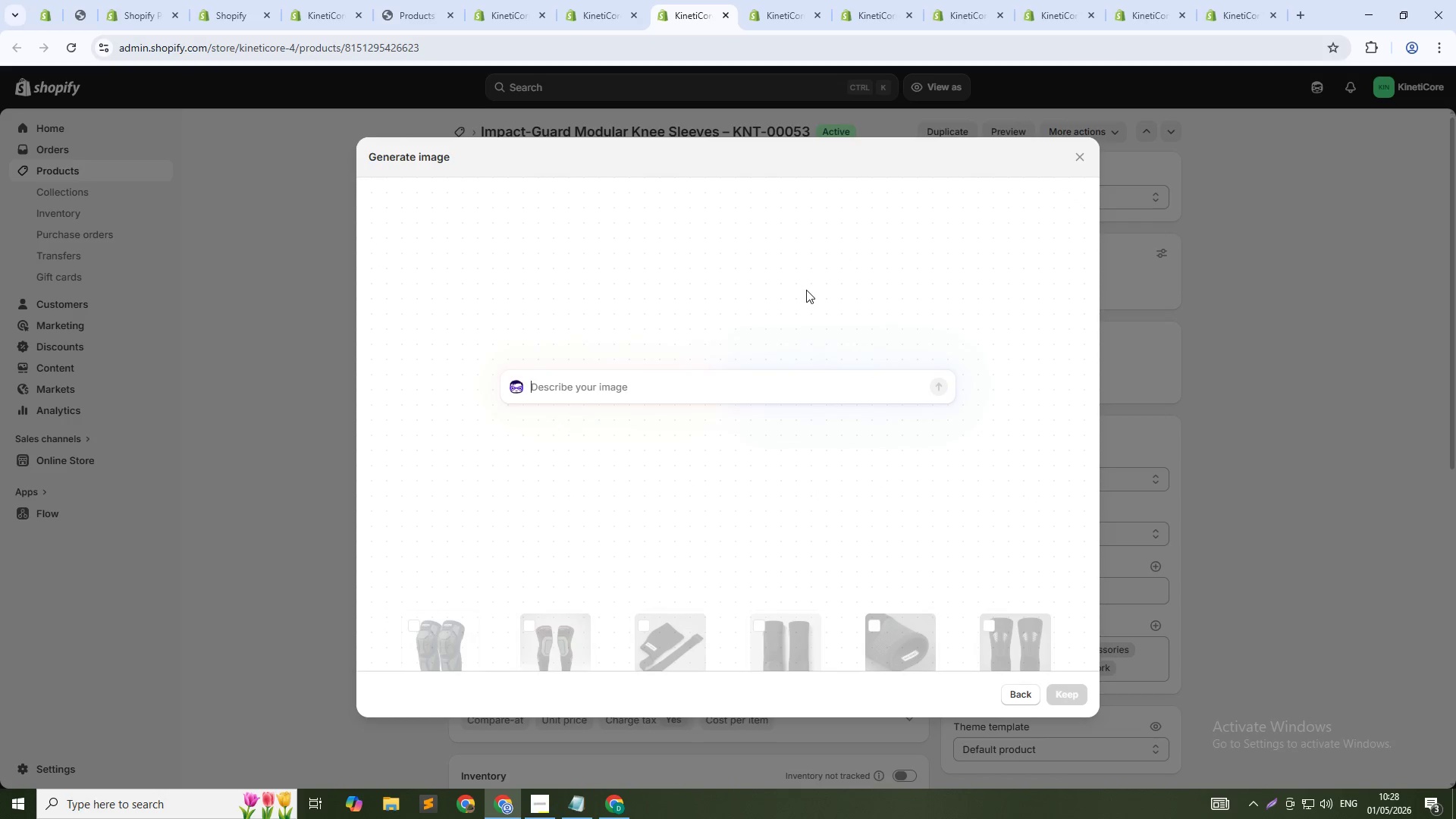 
type(Black knee sleeves on gray background, front view showing pivot patches on knees )
key(Backspace)
type(, tag KNT-00053, clean lighting, 1:1 square)
 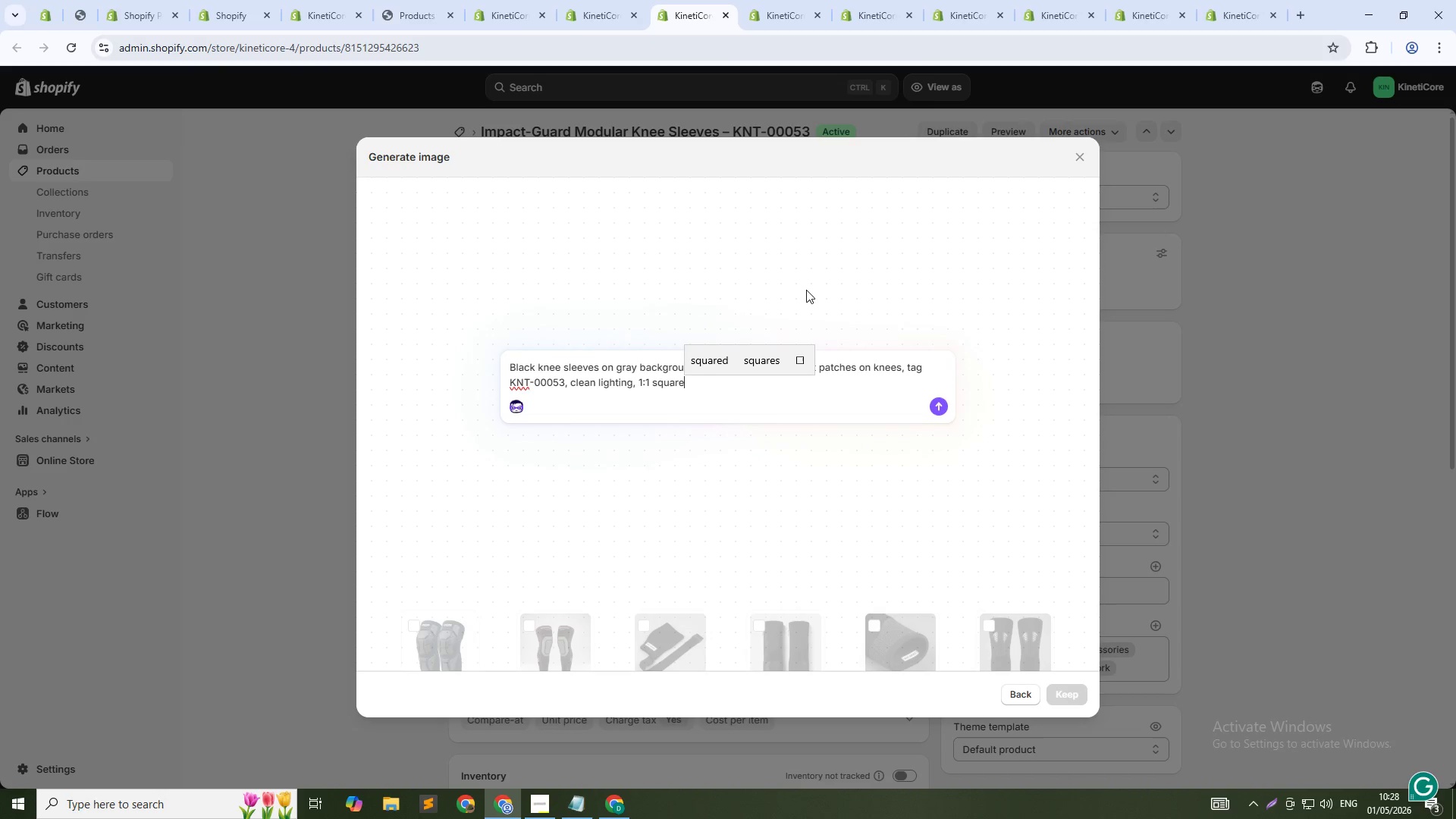 
key(Enter)
 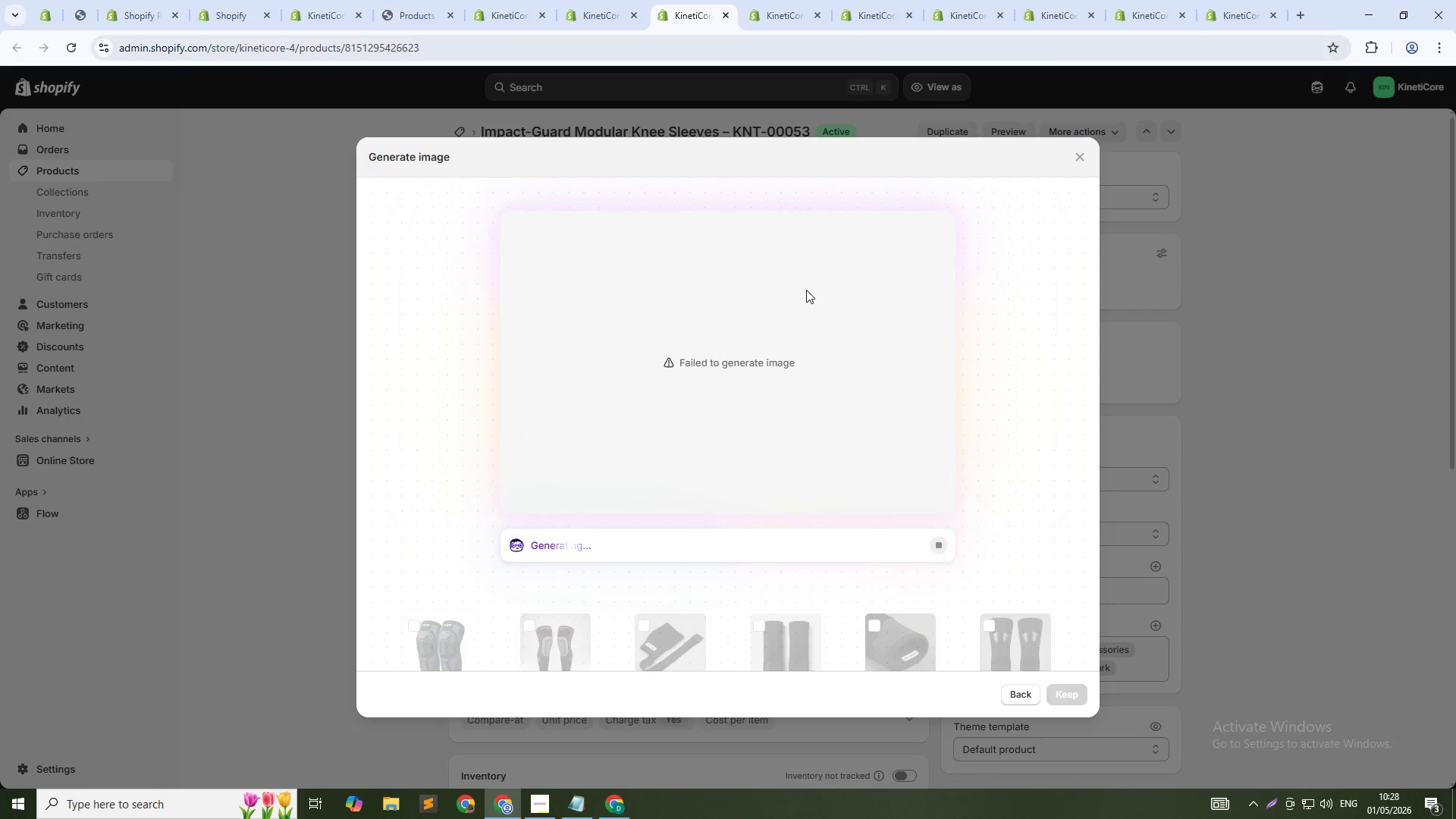 
wait(13.88)
 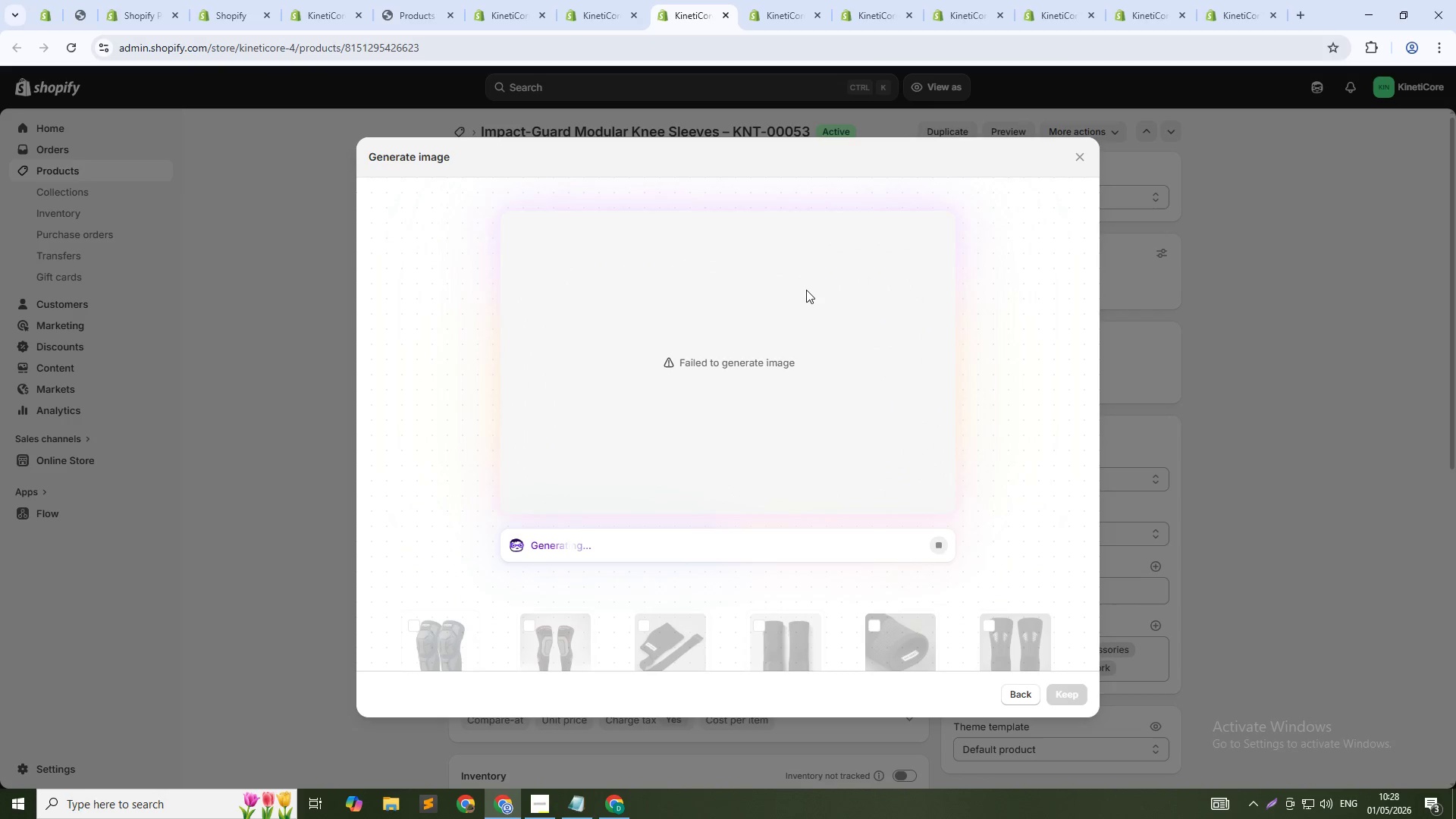 
left_click([785, 294])
 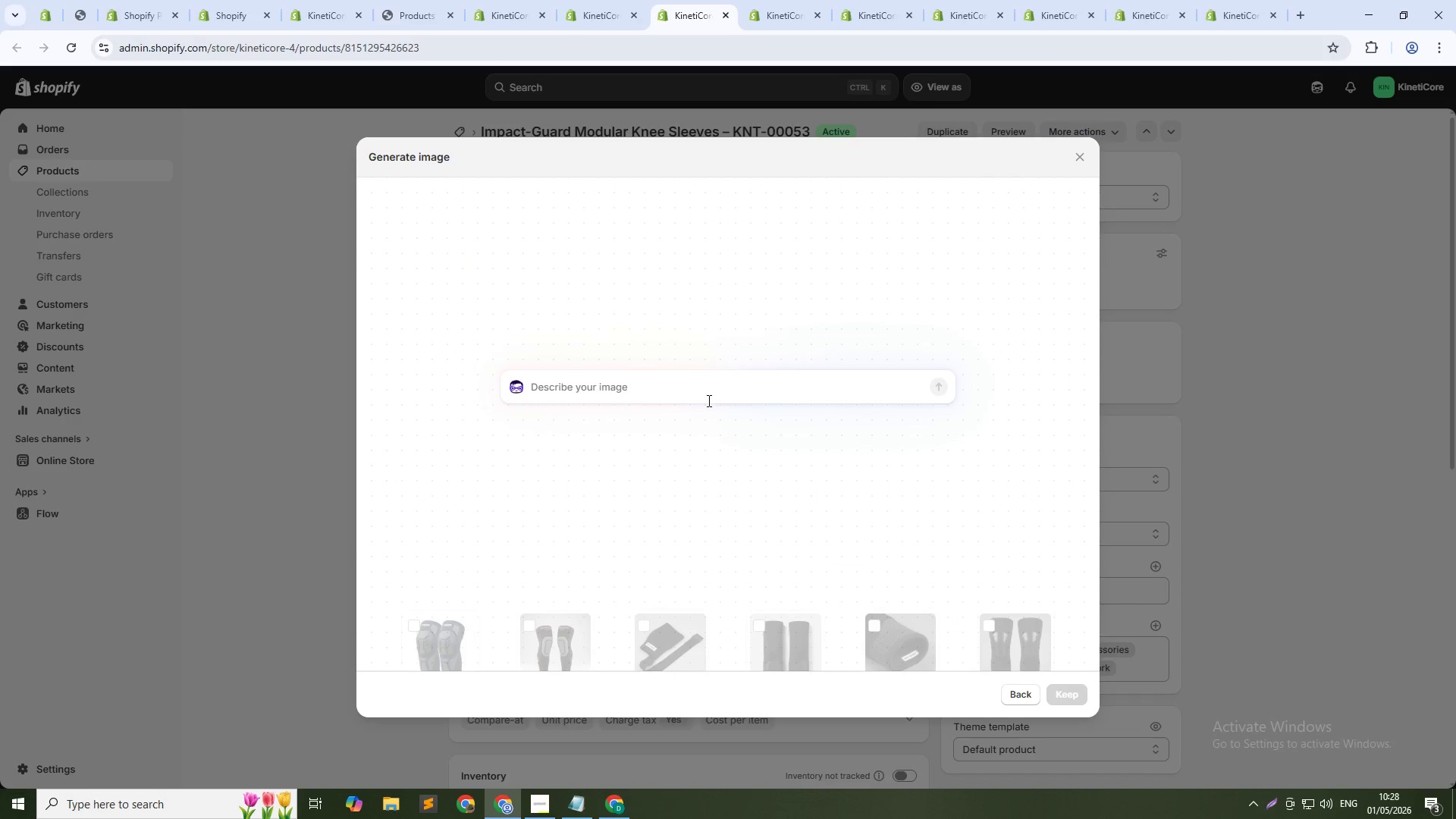 
left_click([698, 393])
 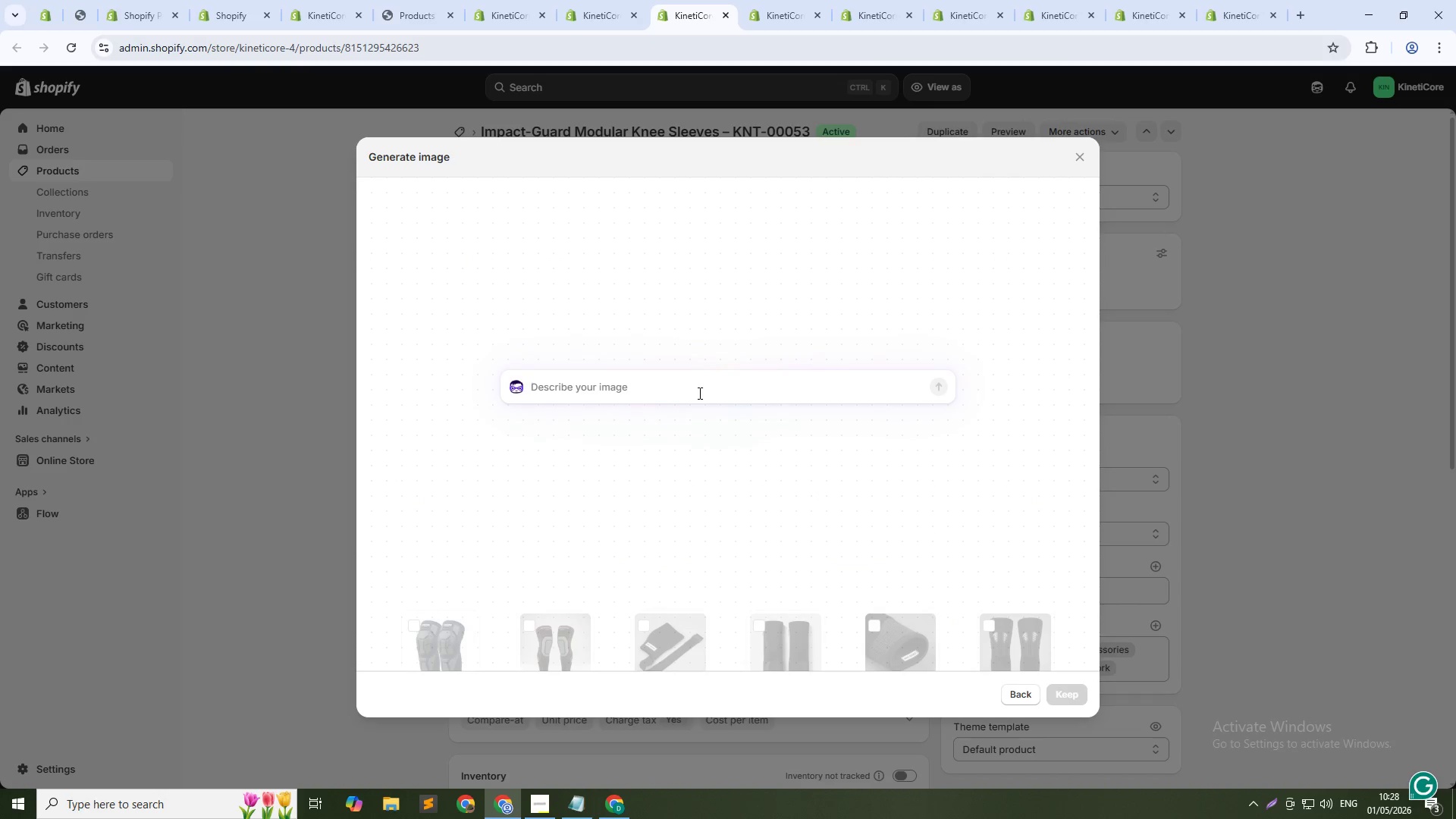 
type(Impact-Guard knee sleeves KNT-00053 - pivot grip for floor spins in capoeira, 1:1 squre)
 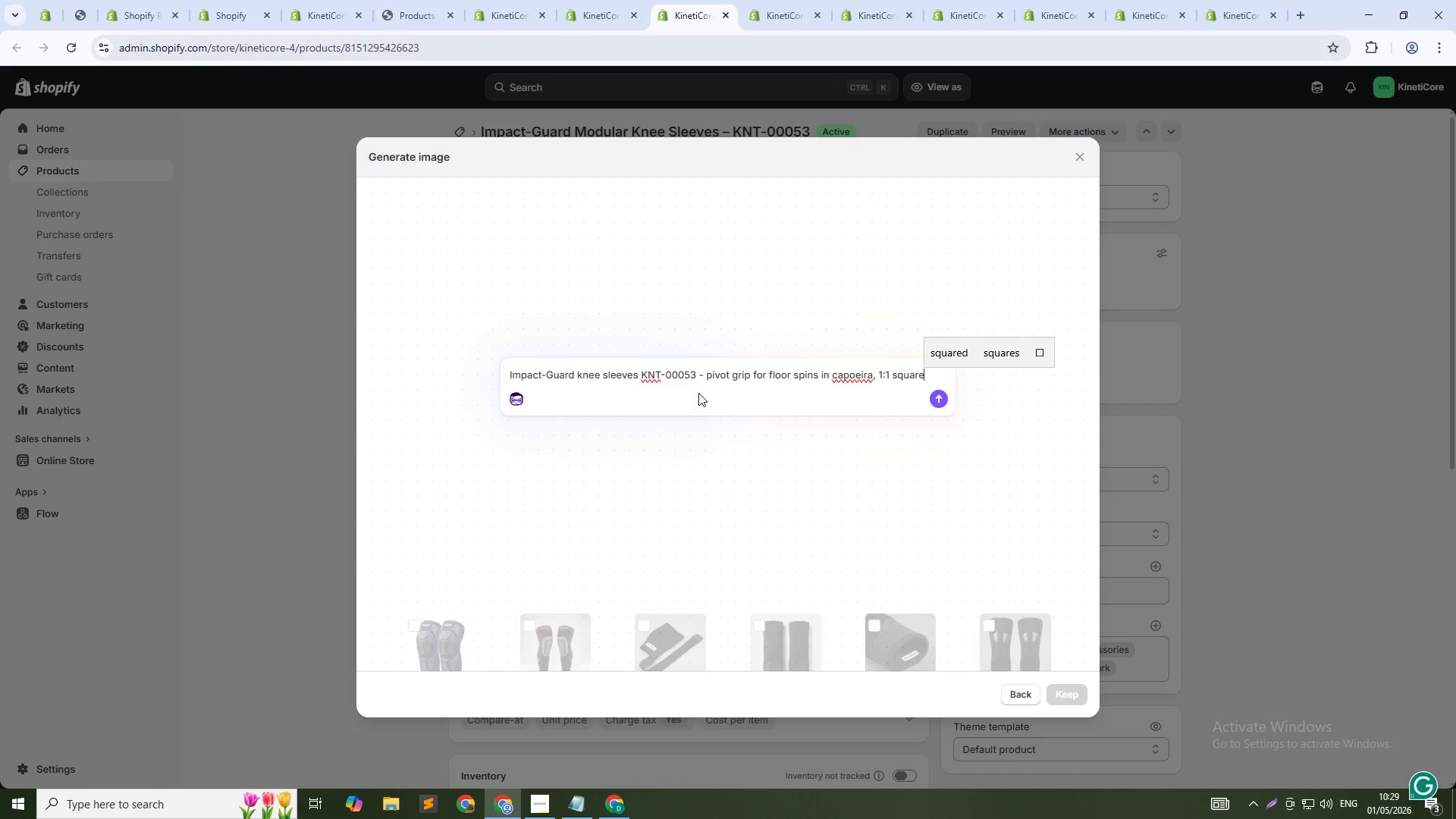 
 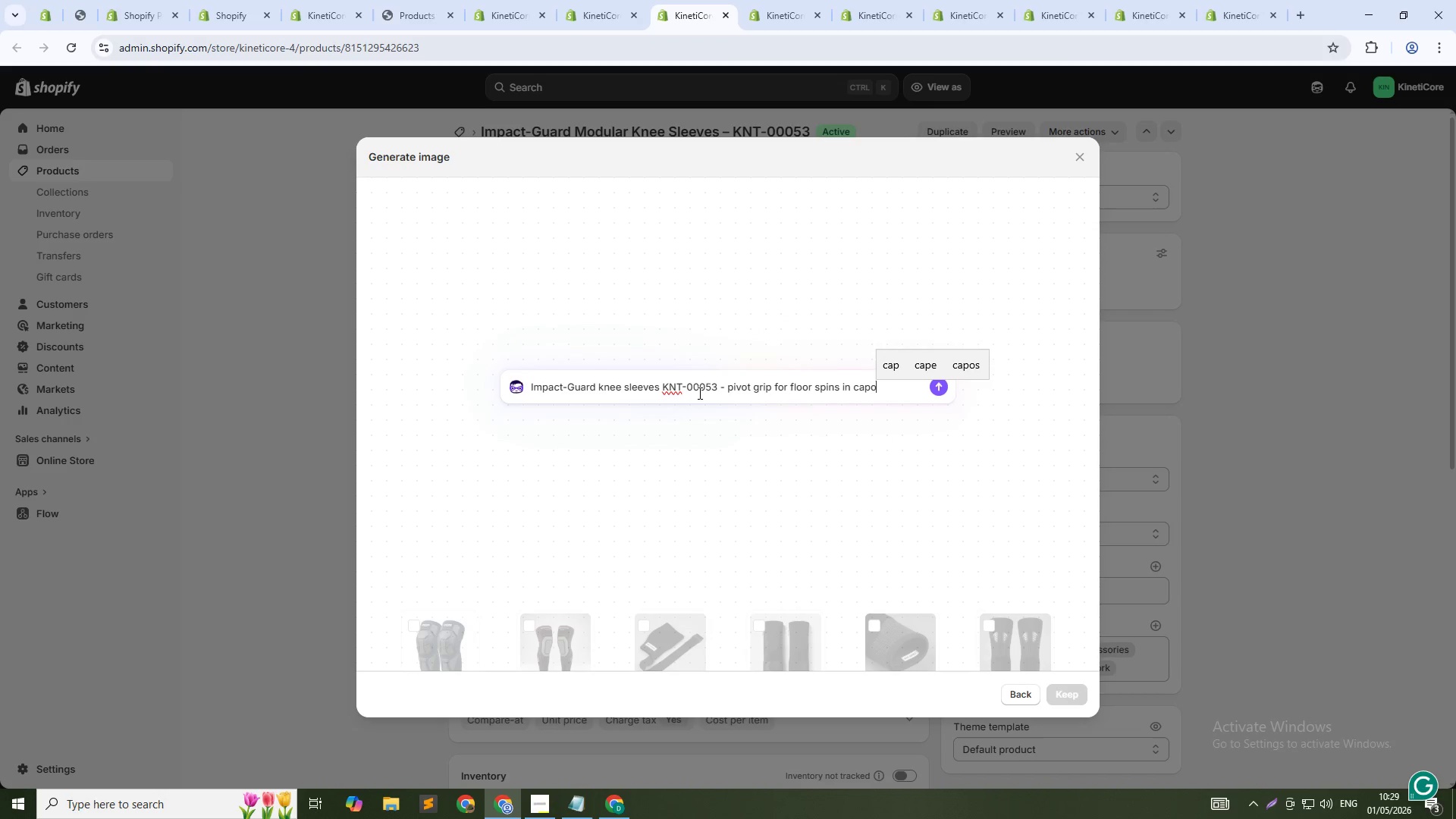 
hold_key(key=A, duration=0.33)
 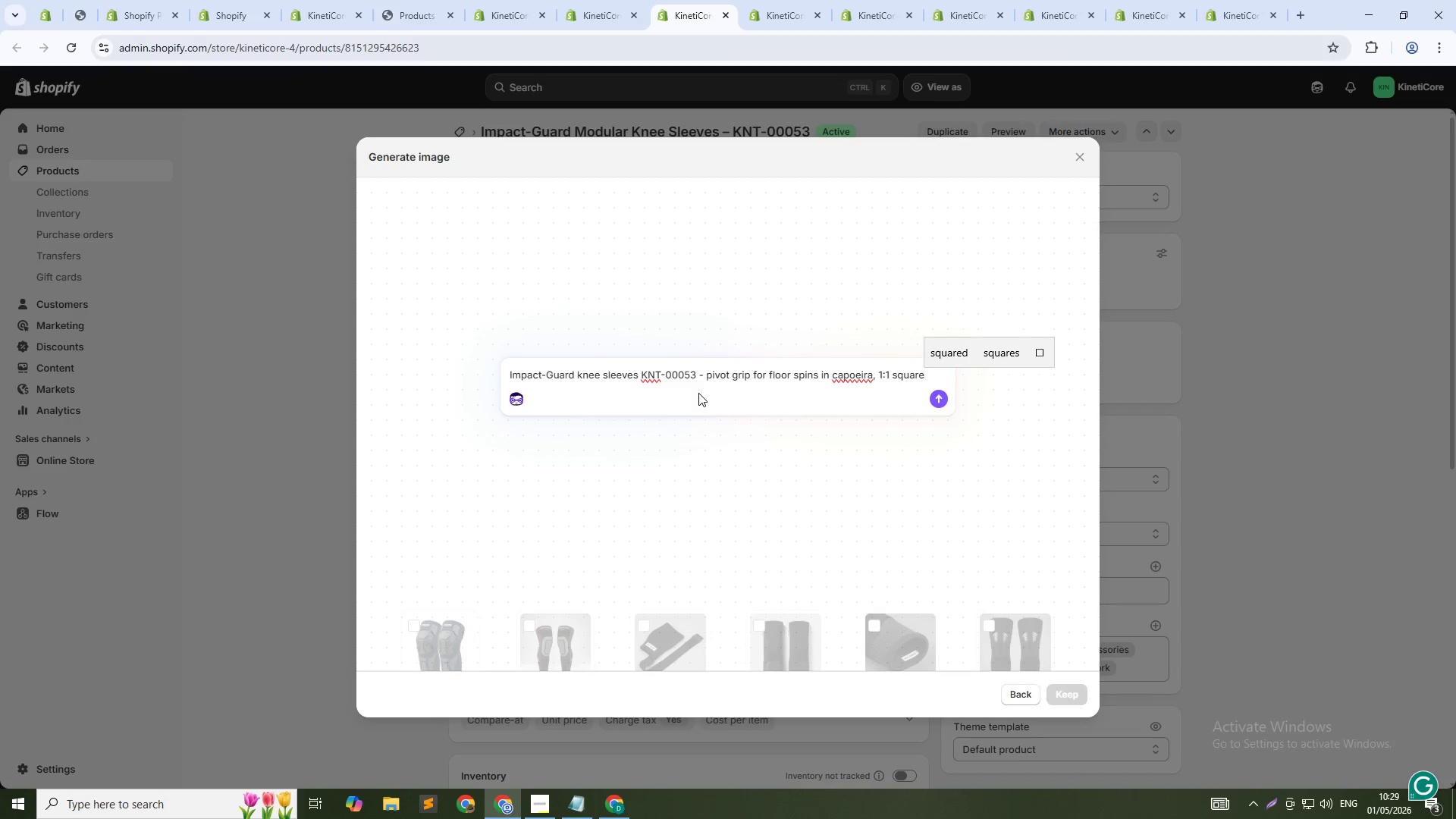 
key(Enter)
 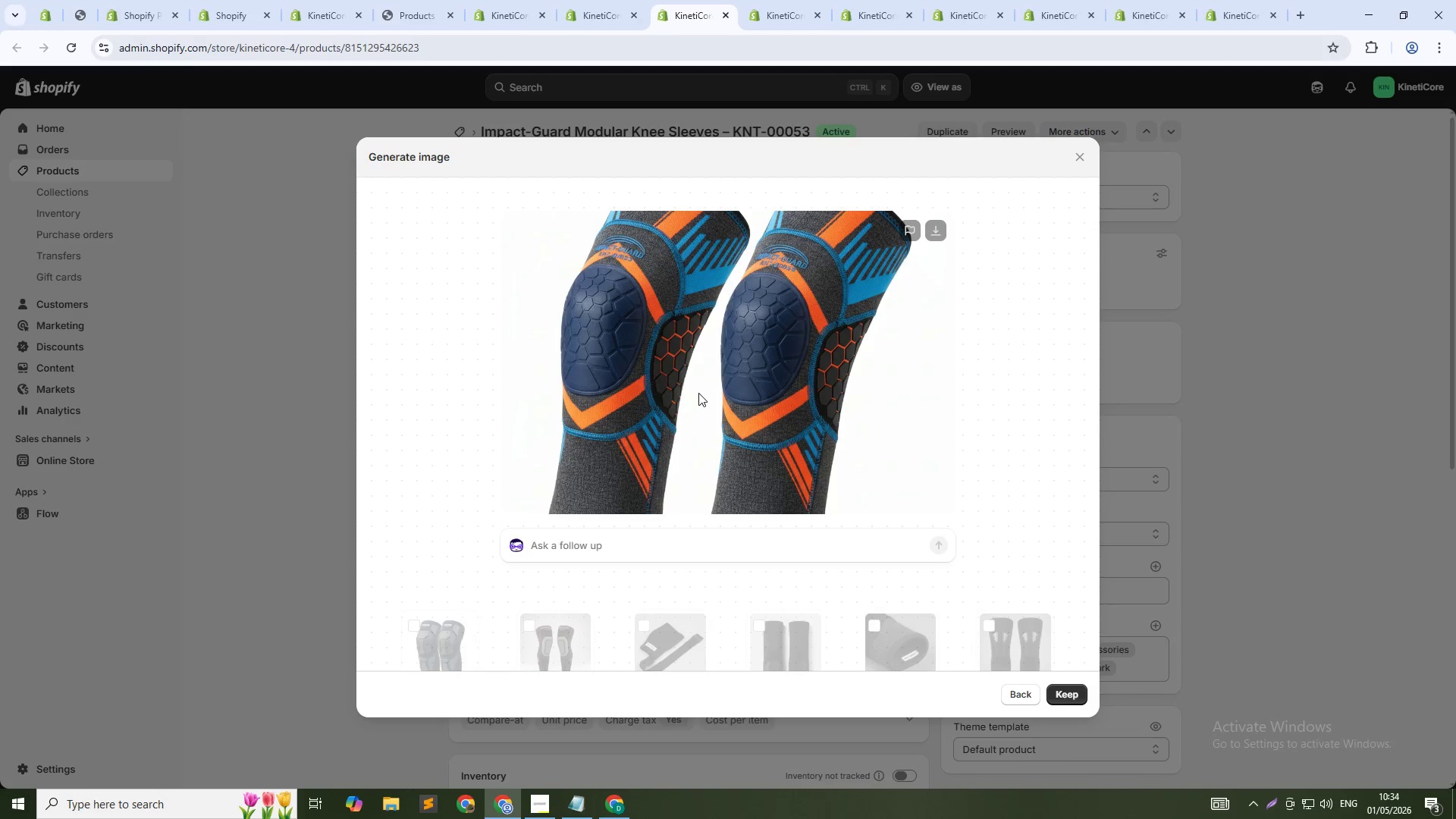 
wait(280.41)
 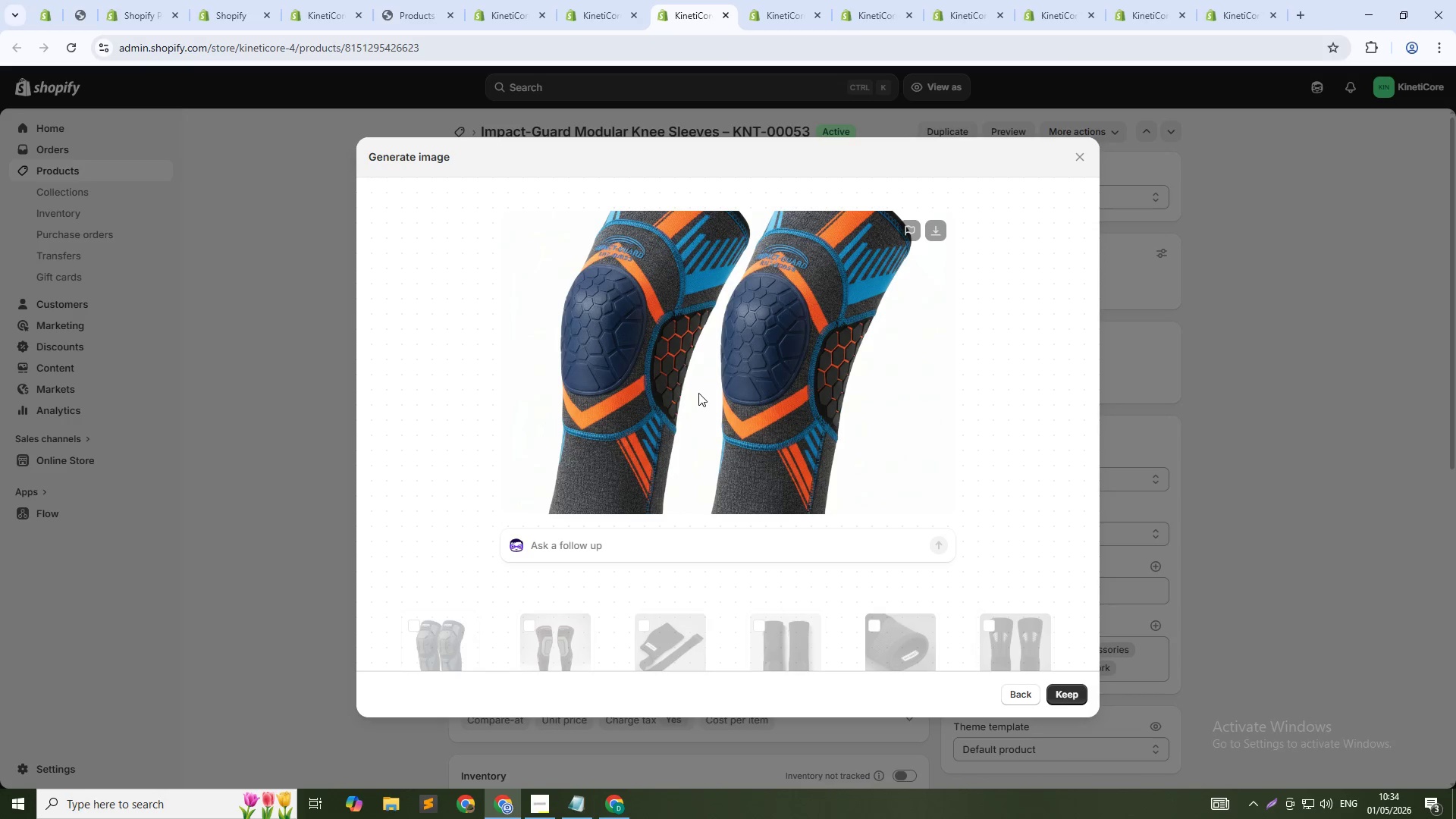 
left_click([1069, 687])
 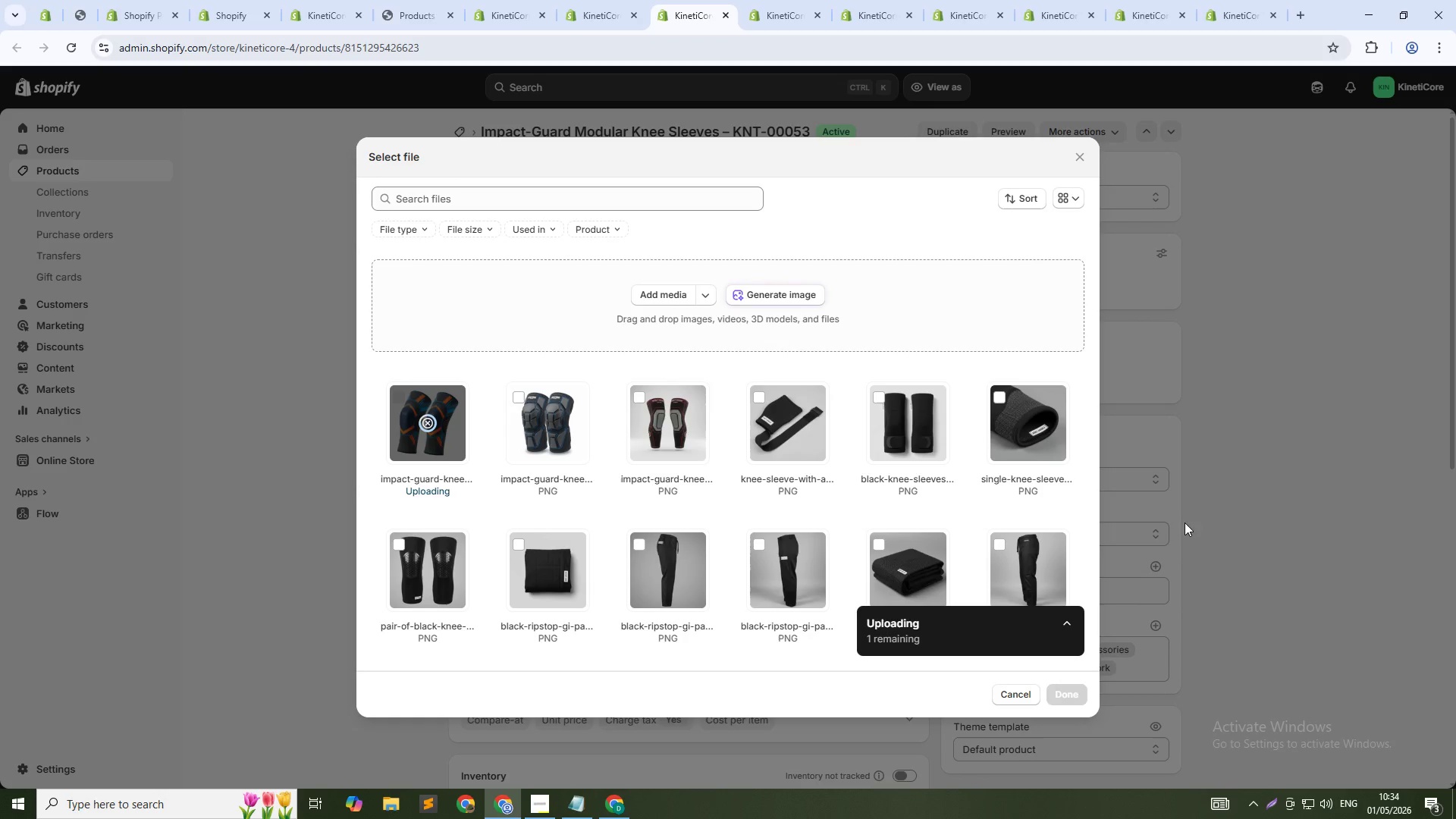 
left_click([786, 295])
 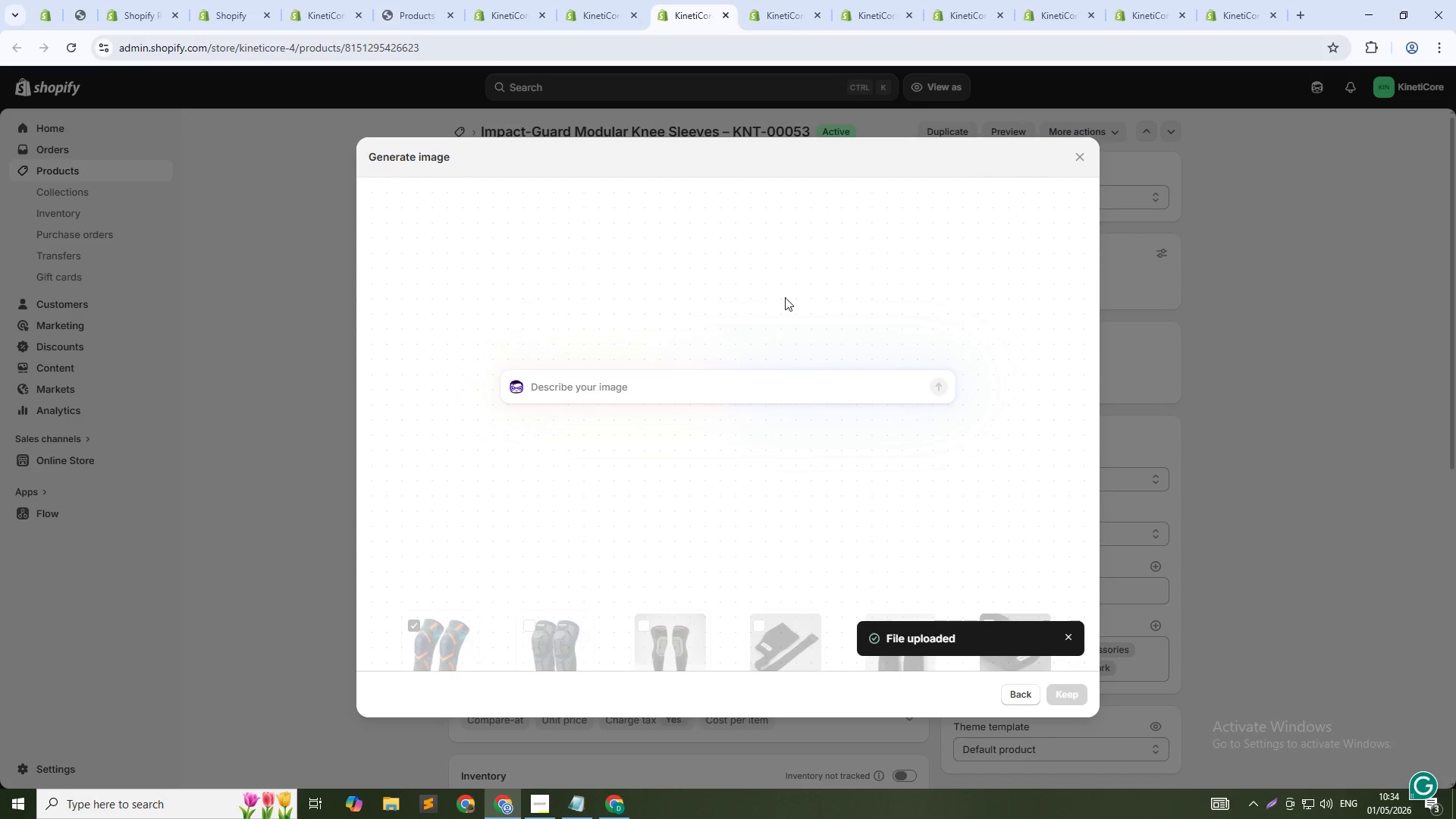 
wait(7.62)
 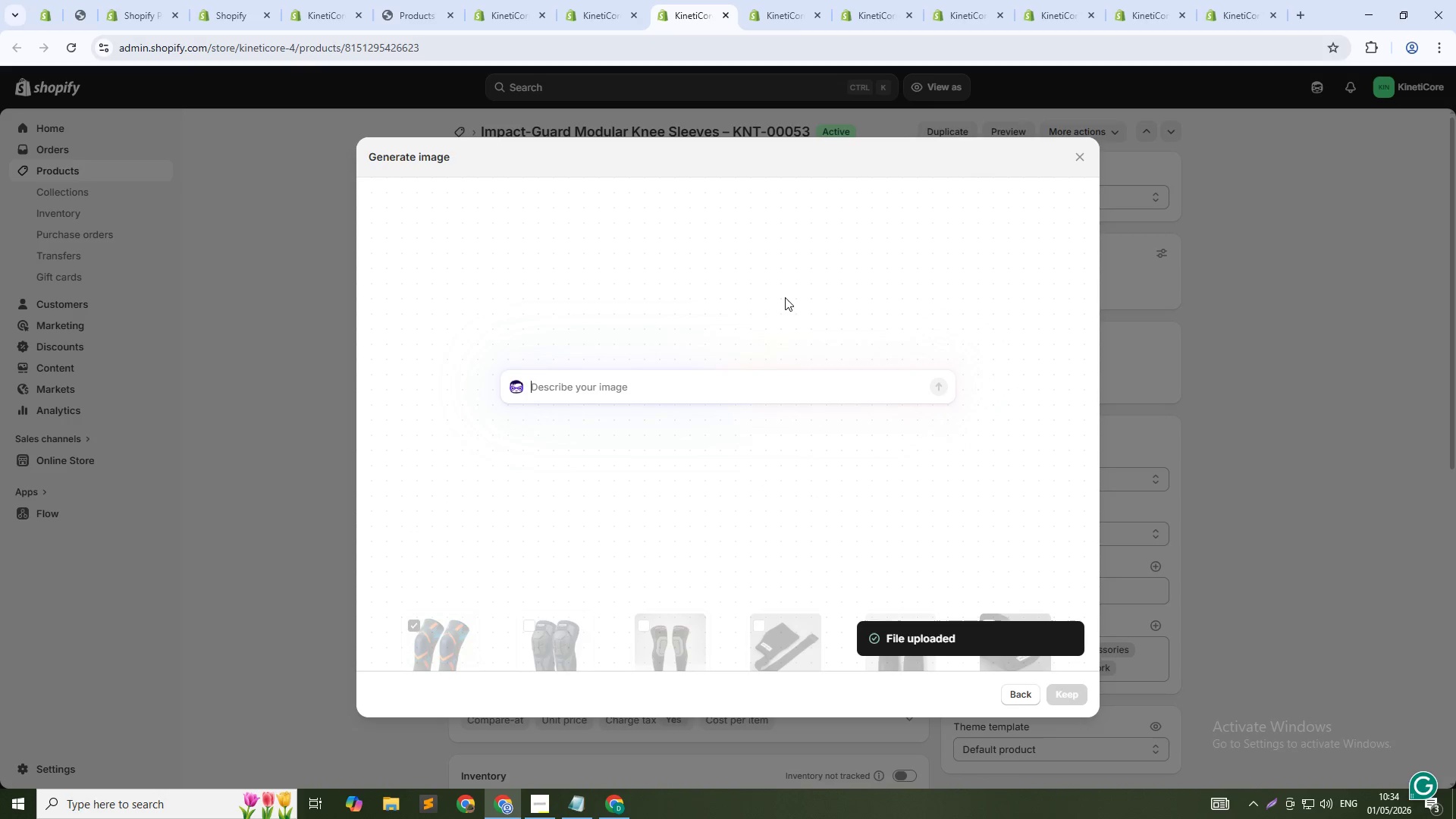 
type(Knee sleeve with pivot patch close-up label KNT-00053, gray background, macro shot, 1:1 square)
 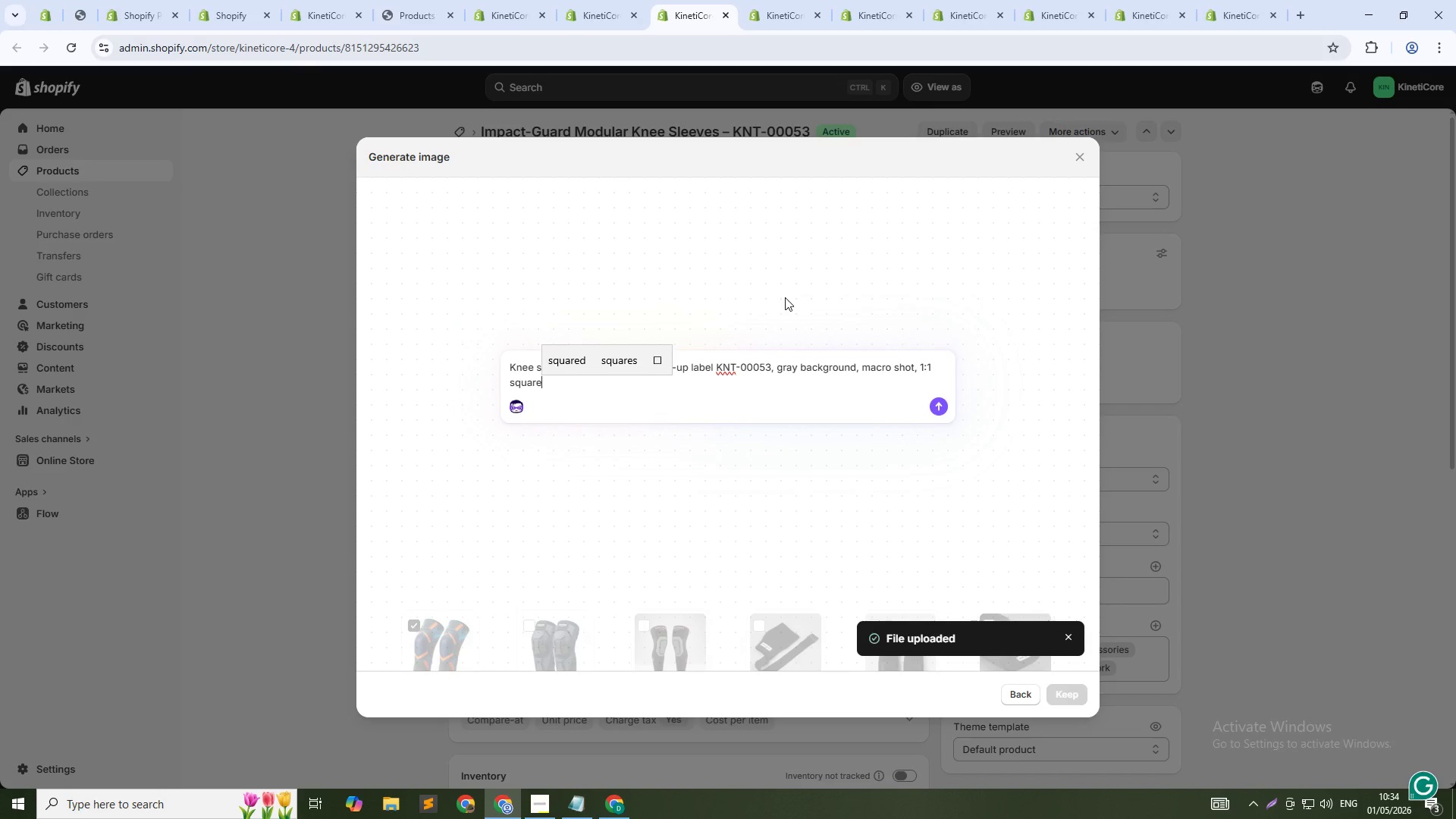 
 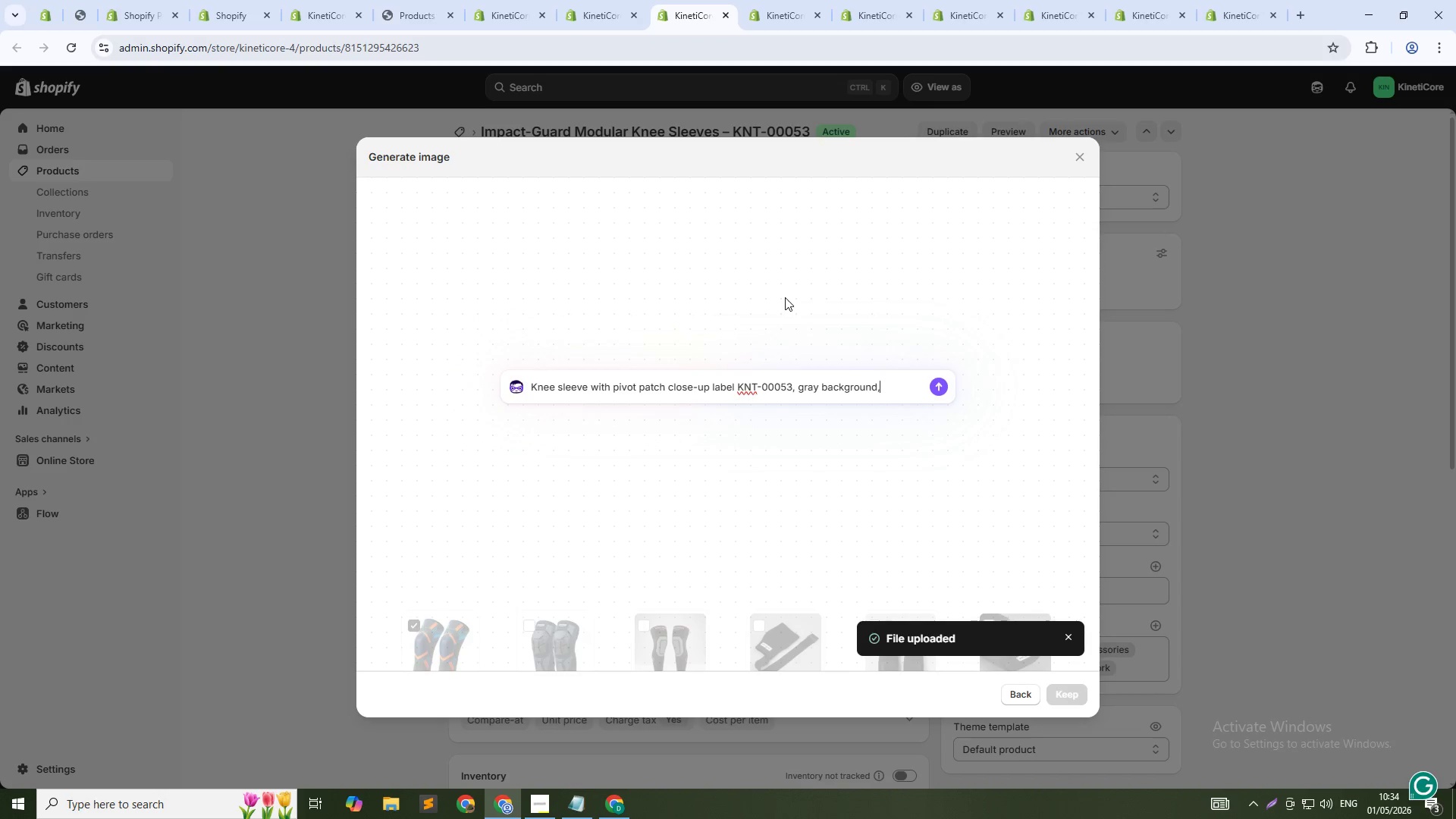 
key(Enter)
 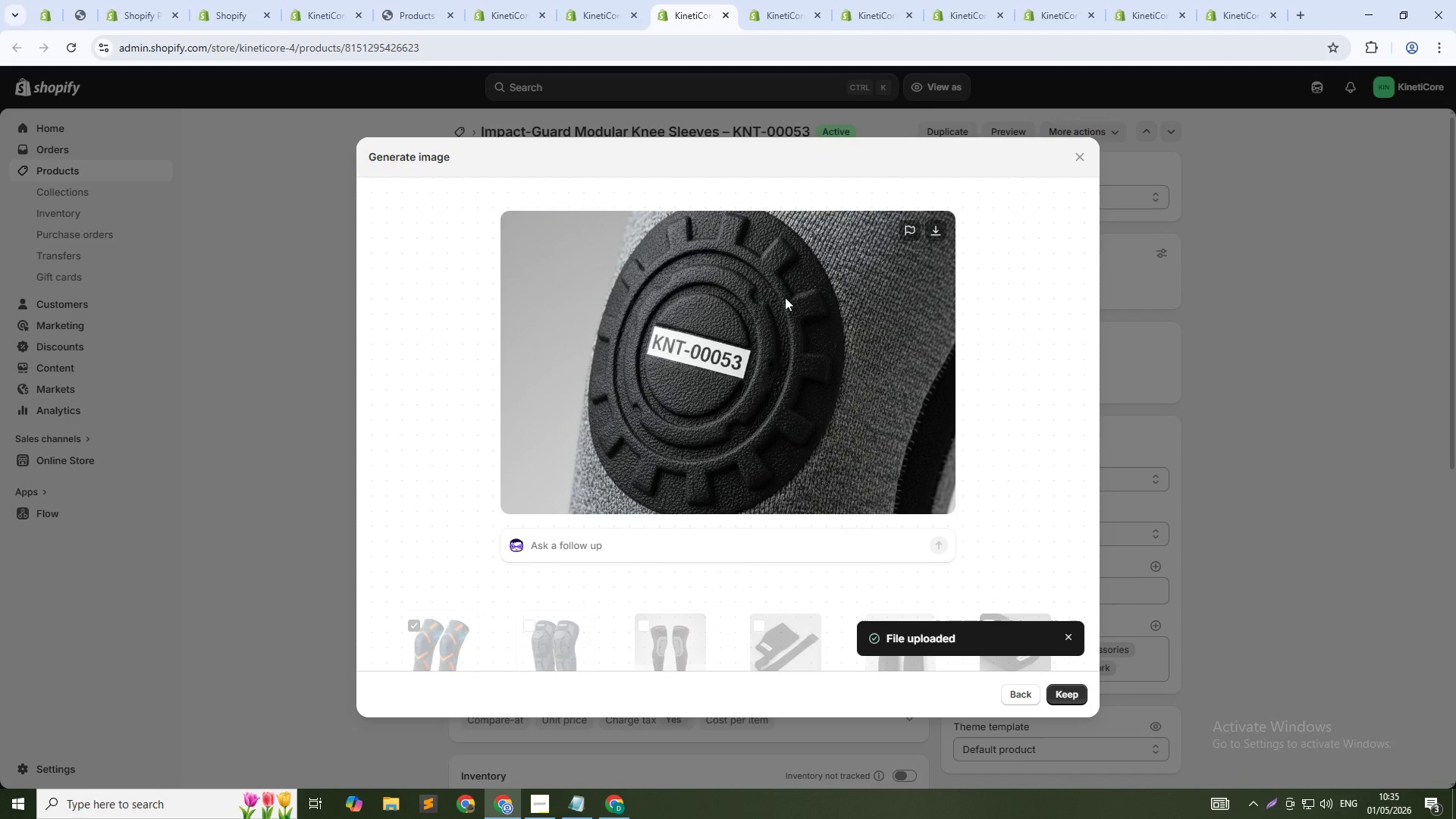 
wait(26.08)
 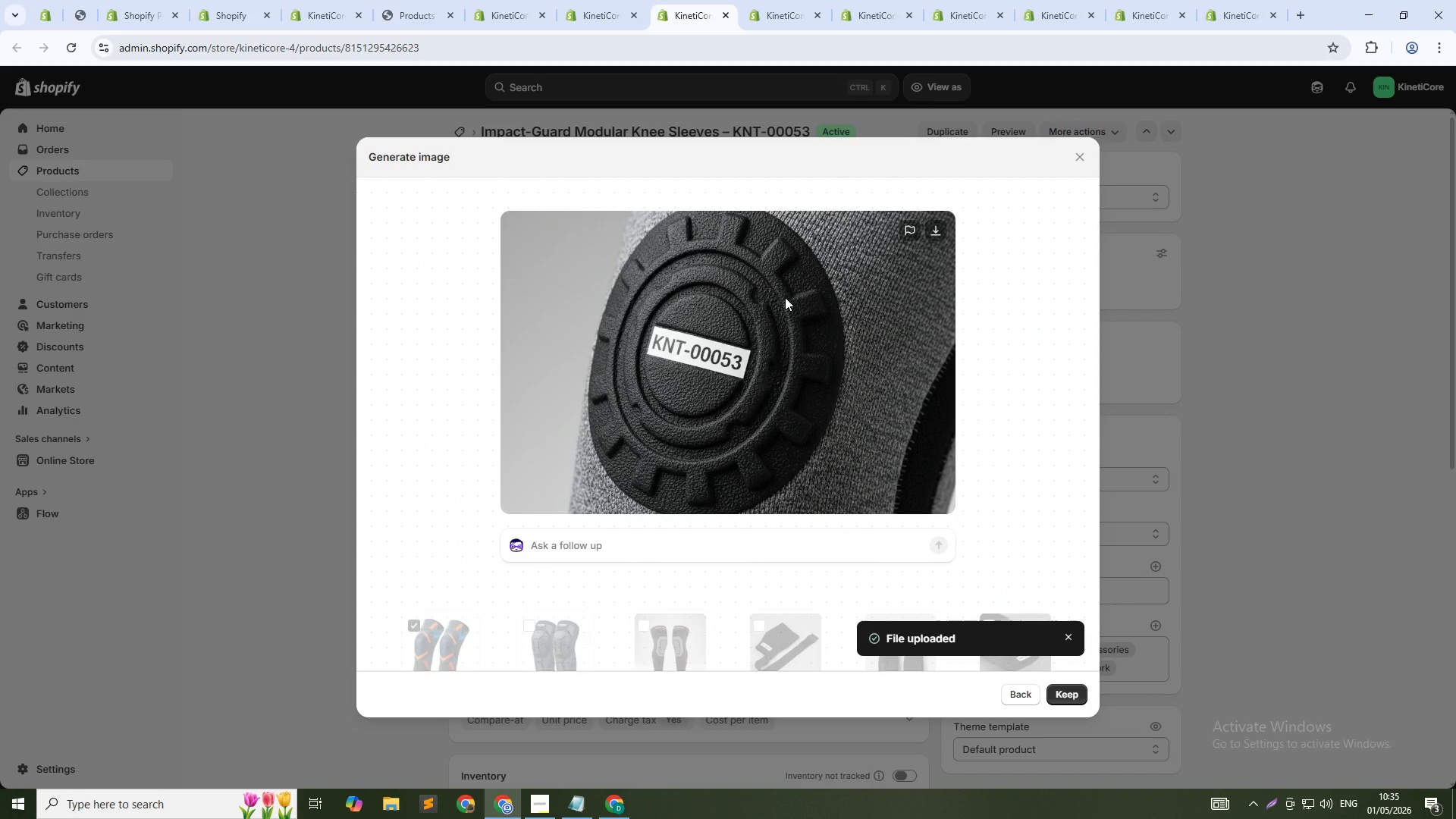 
left_click([1058, 696])
 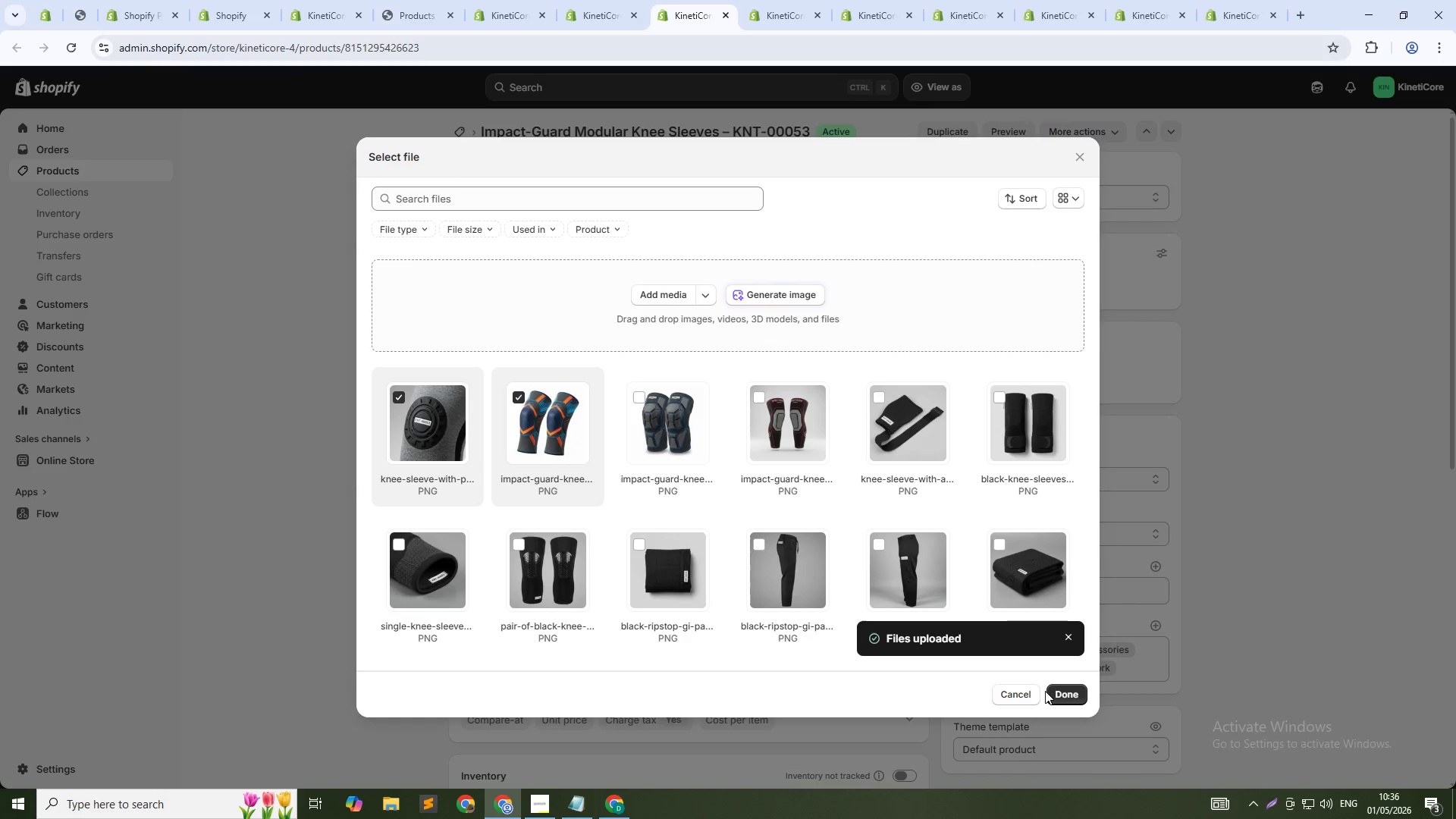 
wait(115.62)
 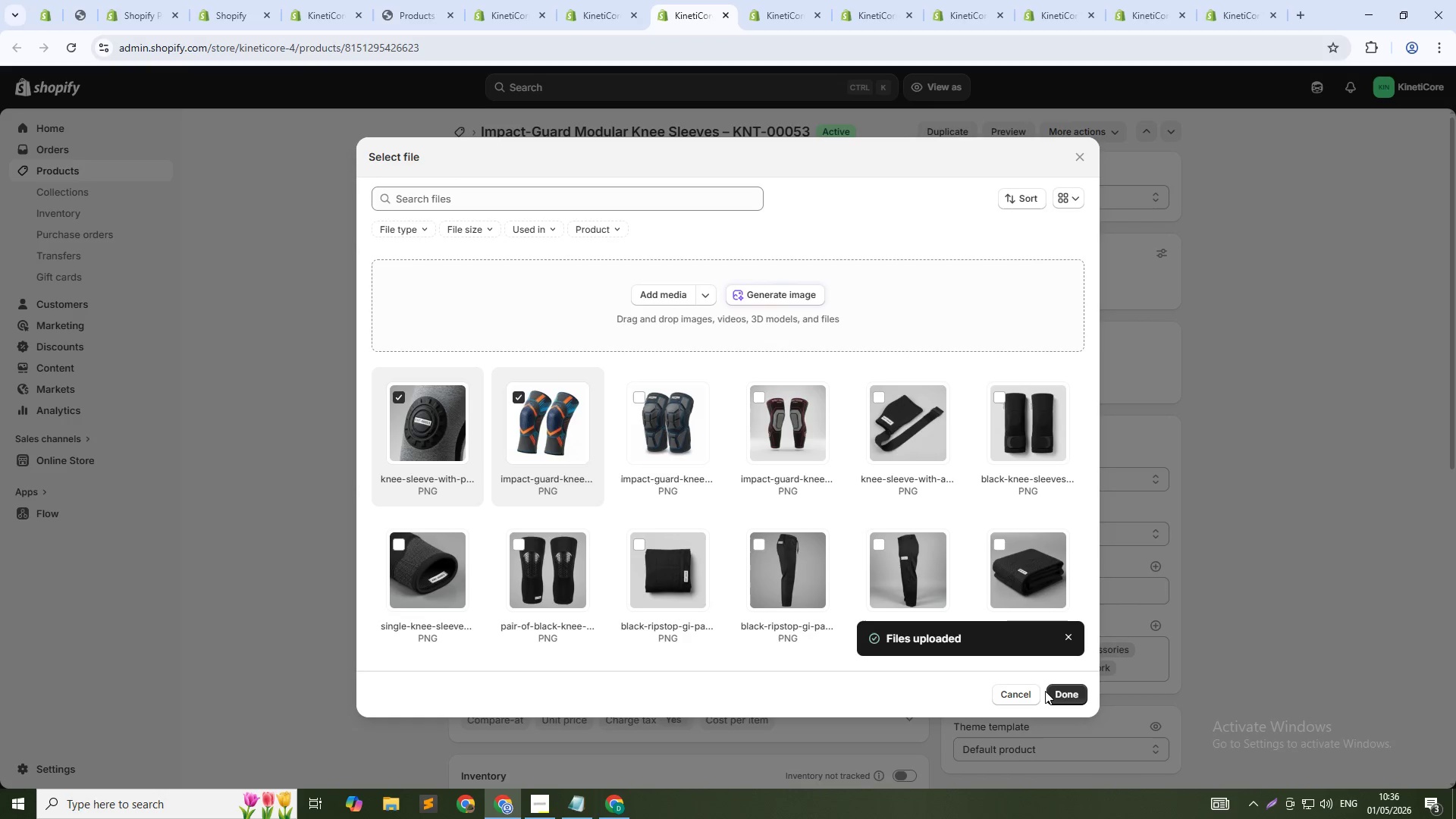 
left_click([1062, 697])
 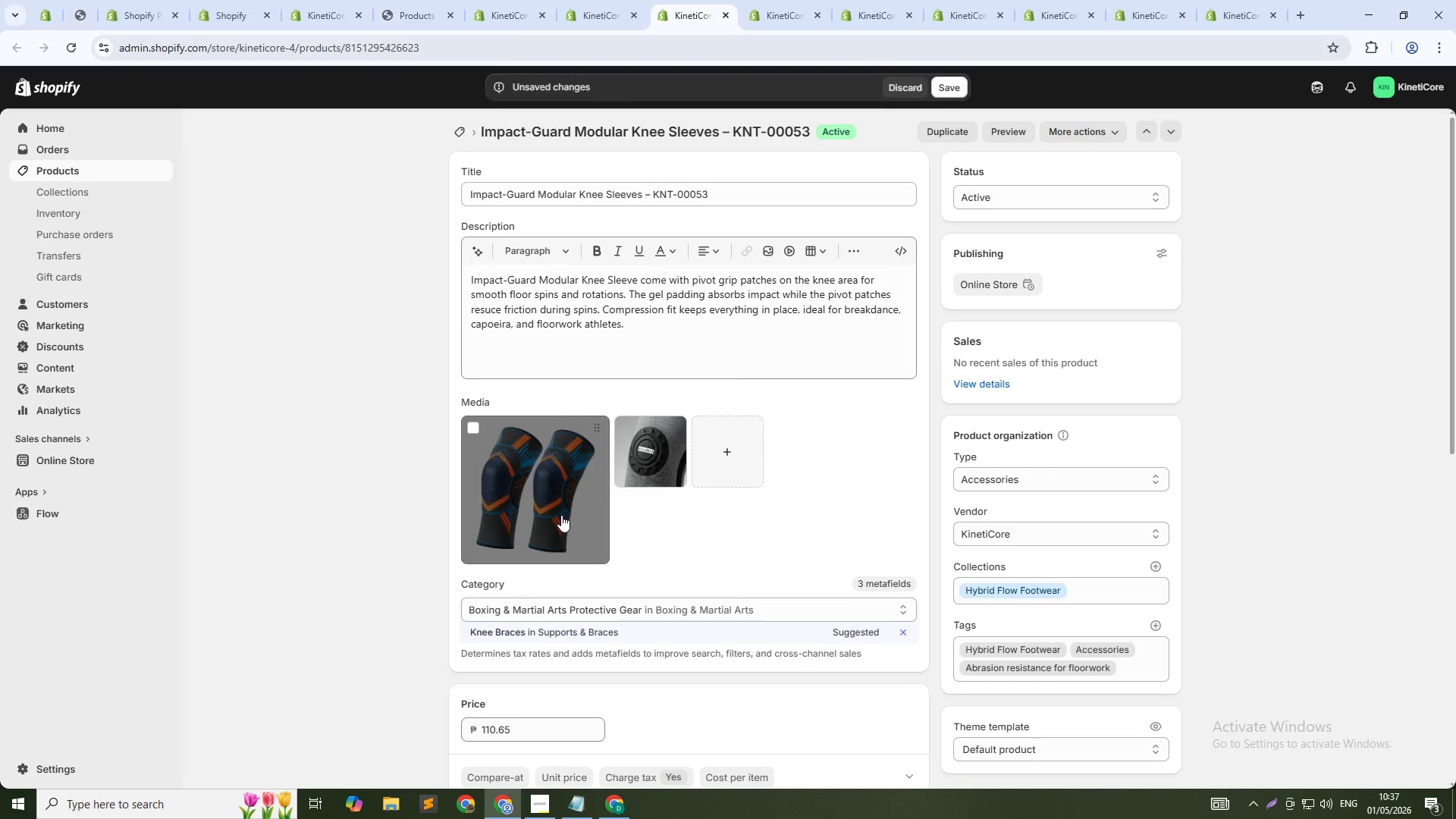 
left_click([561, 515])
 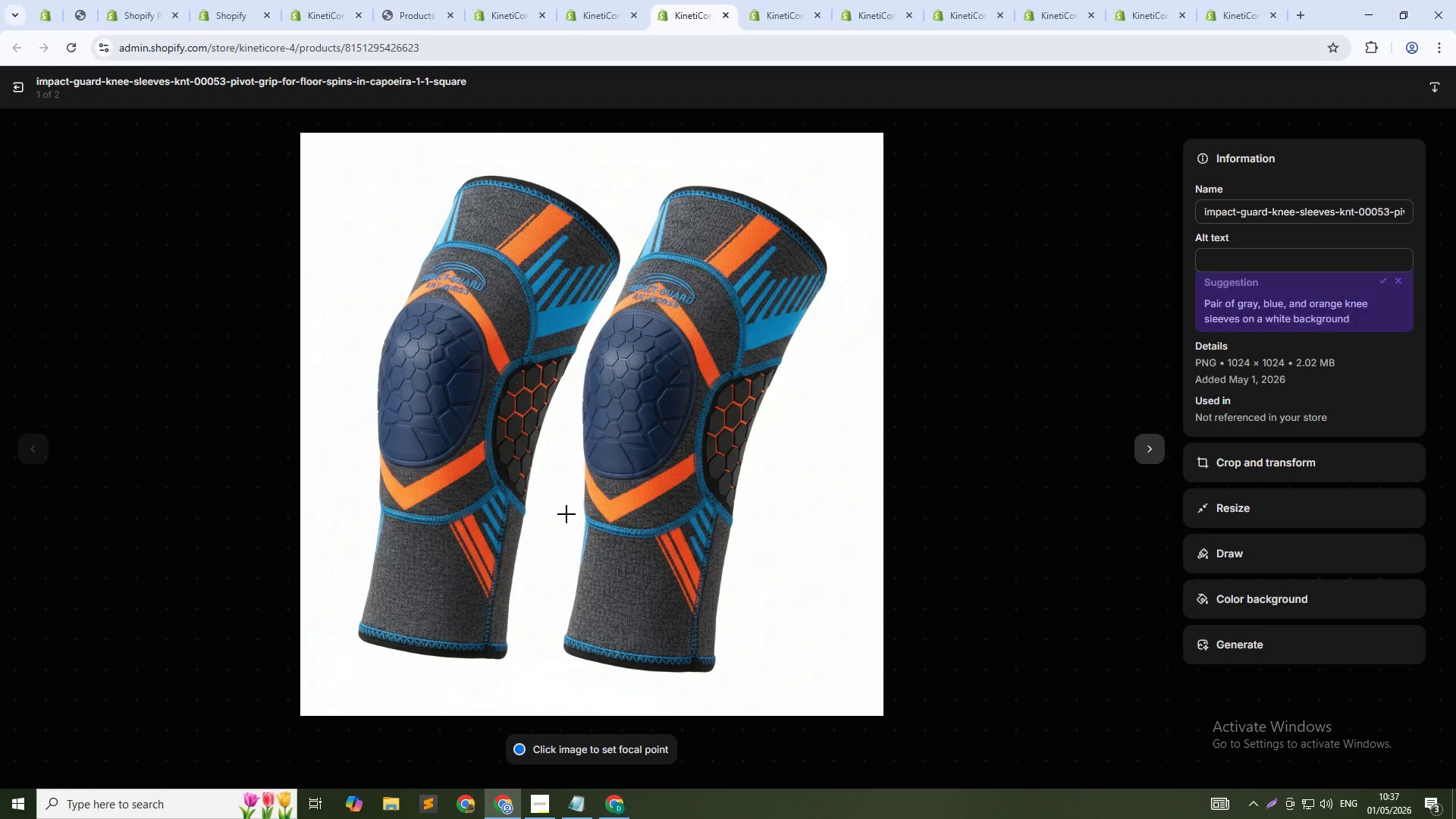 
left_click([1299, 259])
 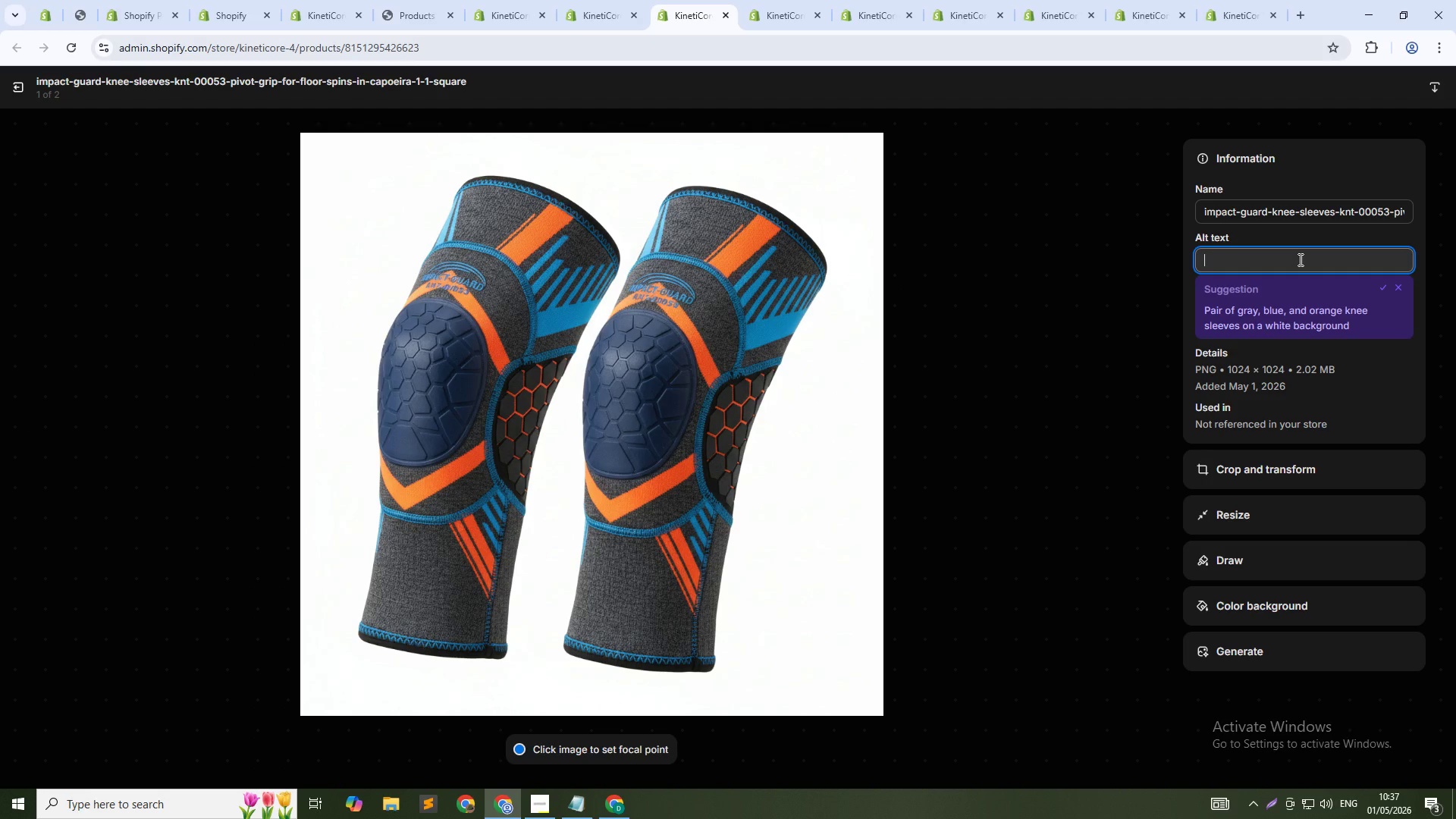 
key(Control+V)
 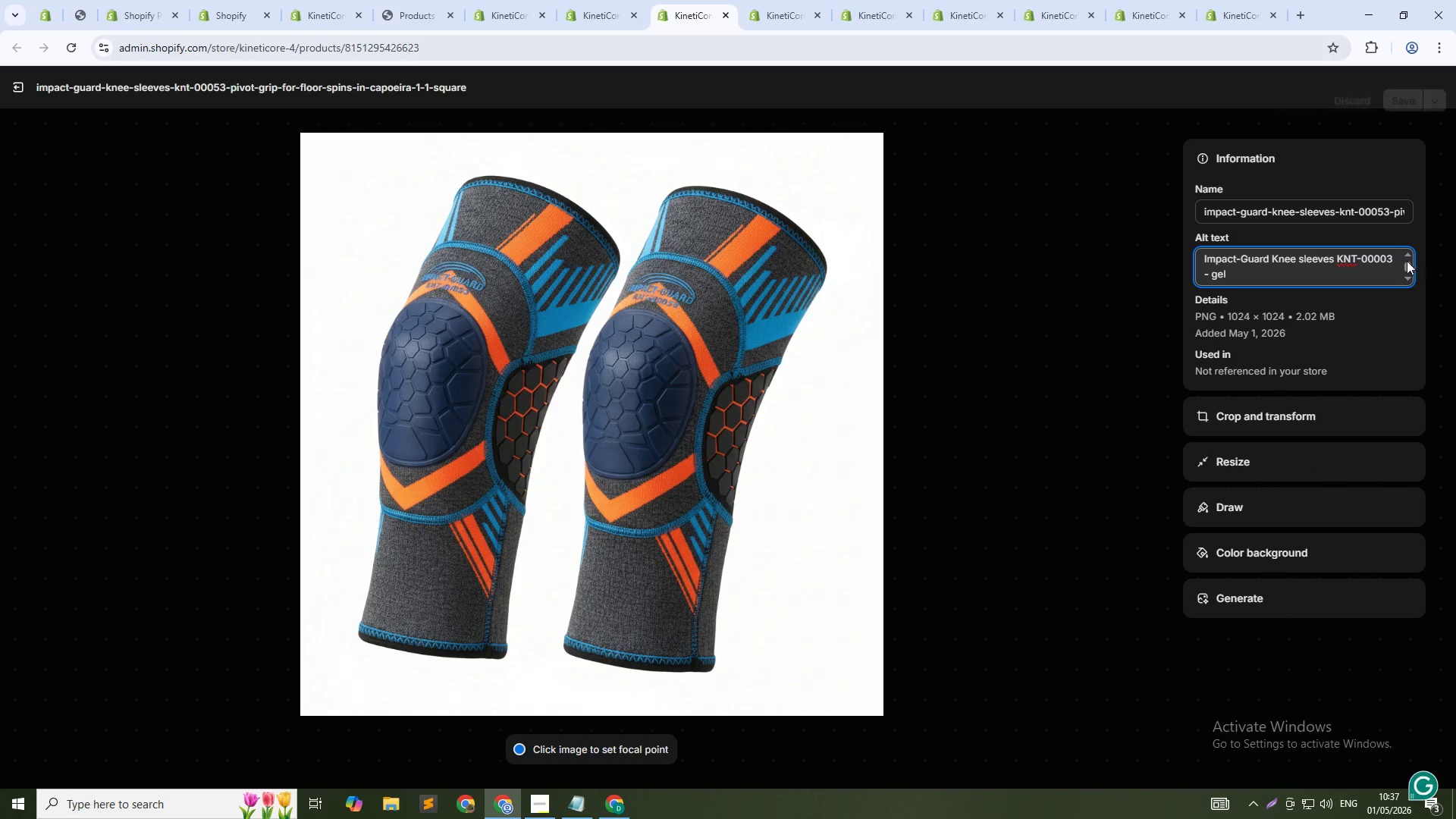 
left_click([1389, 261])
 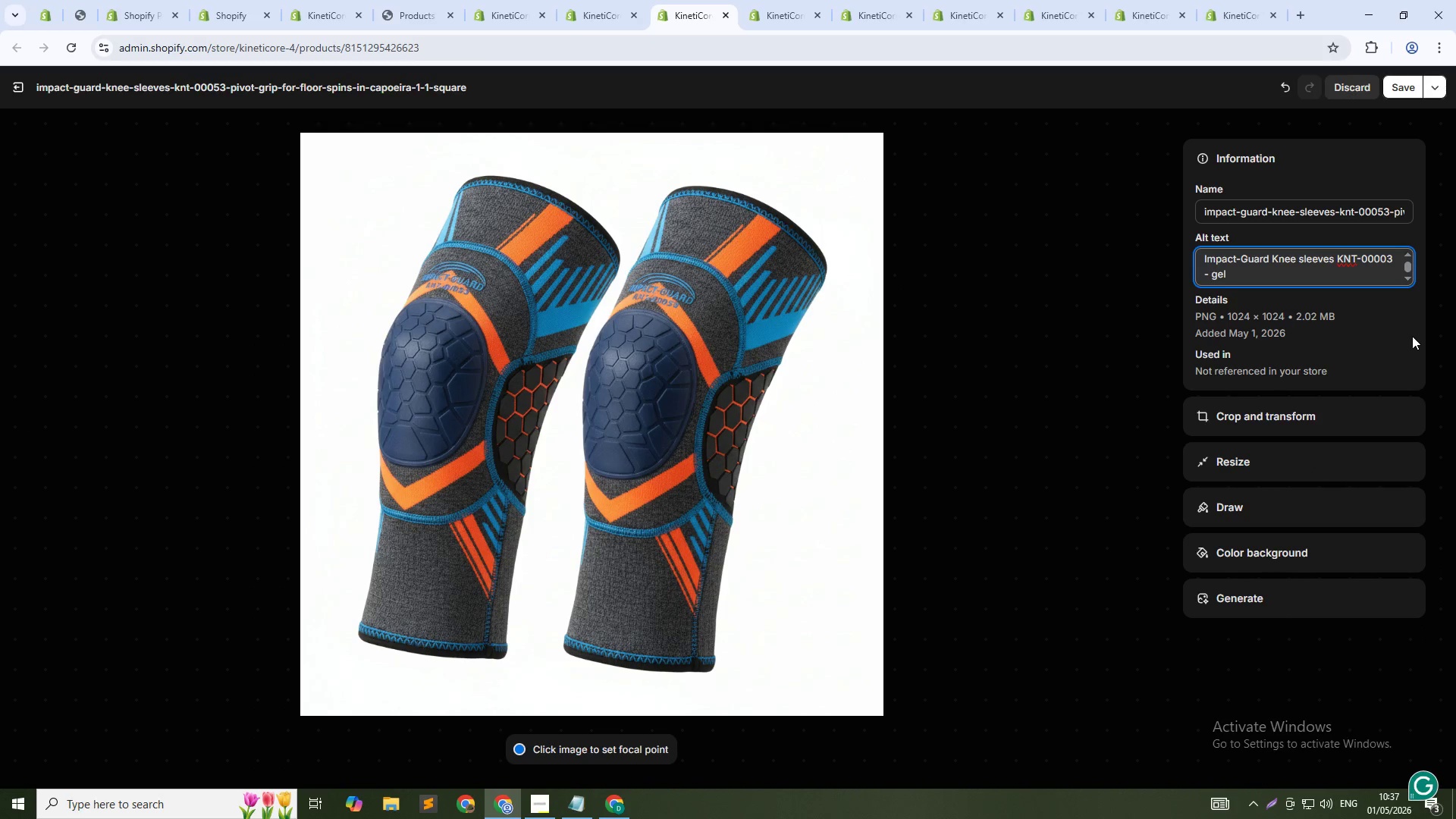 
key(Delete)
 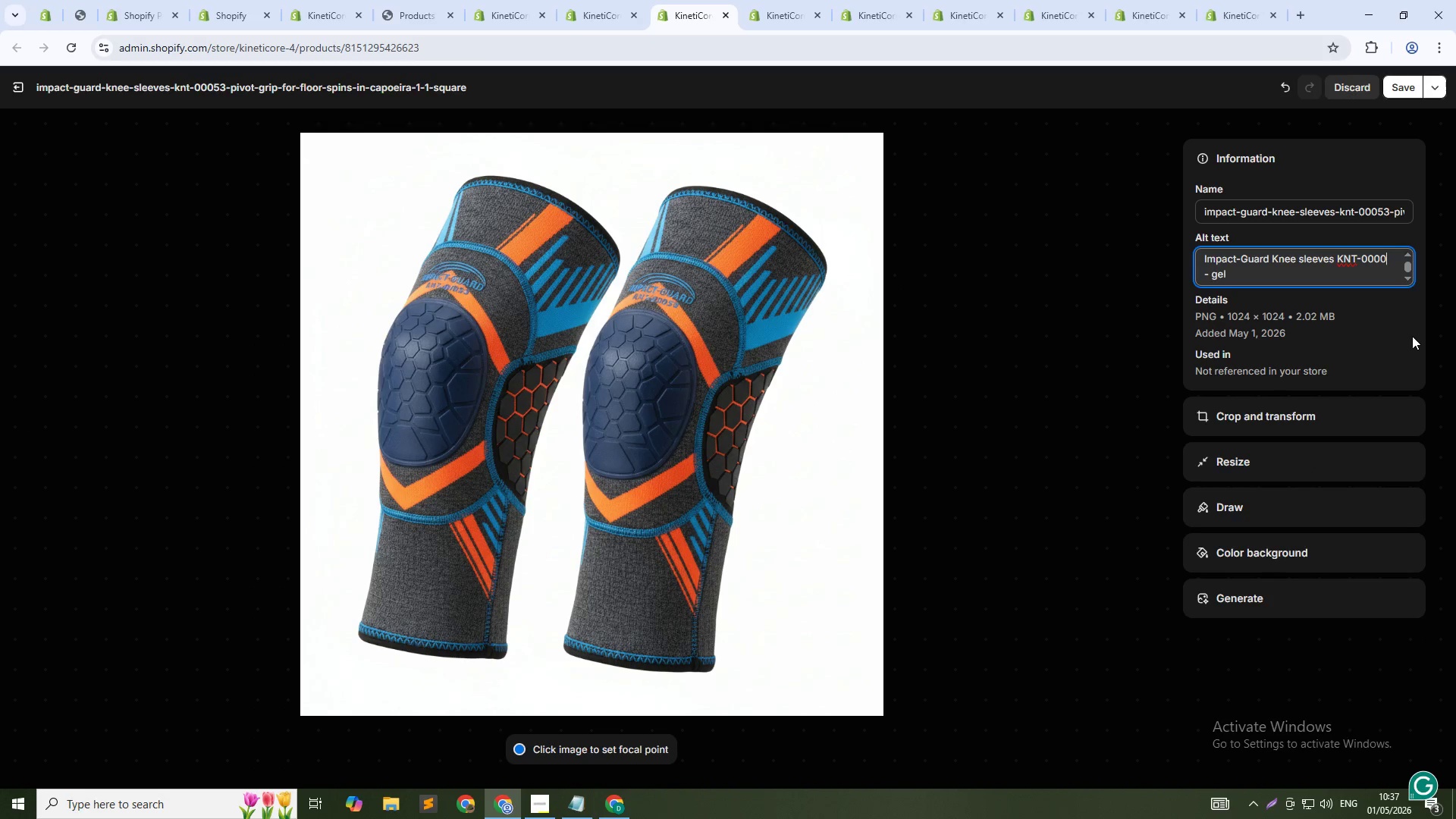 
key(Backspace)
 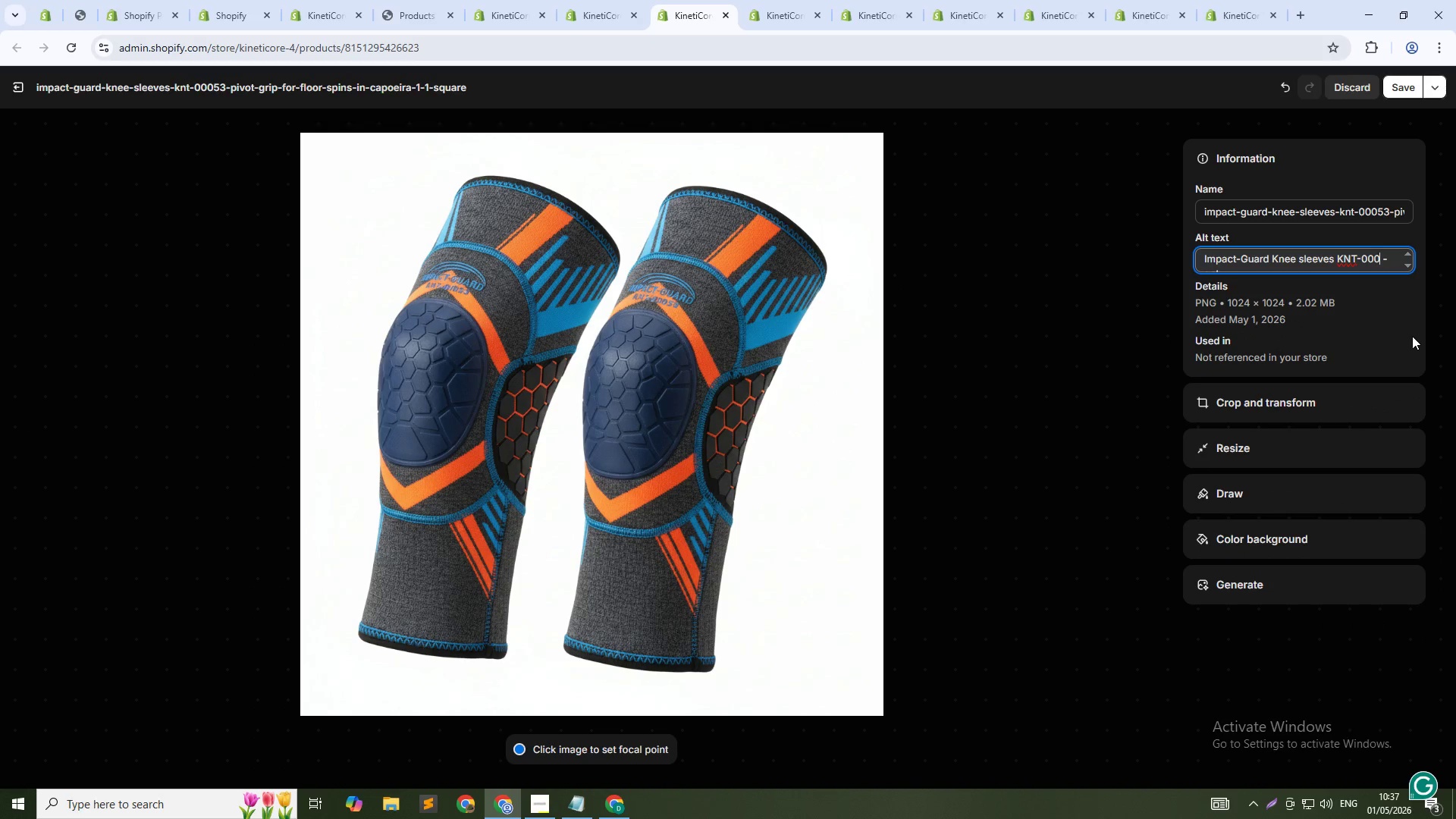 
key(Numpad5)
 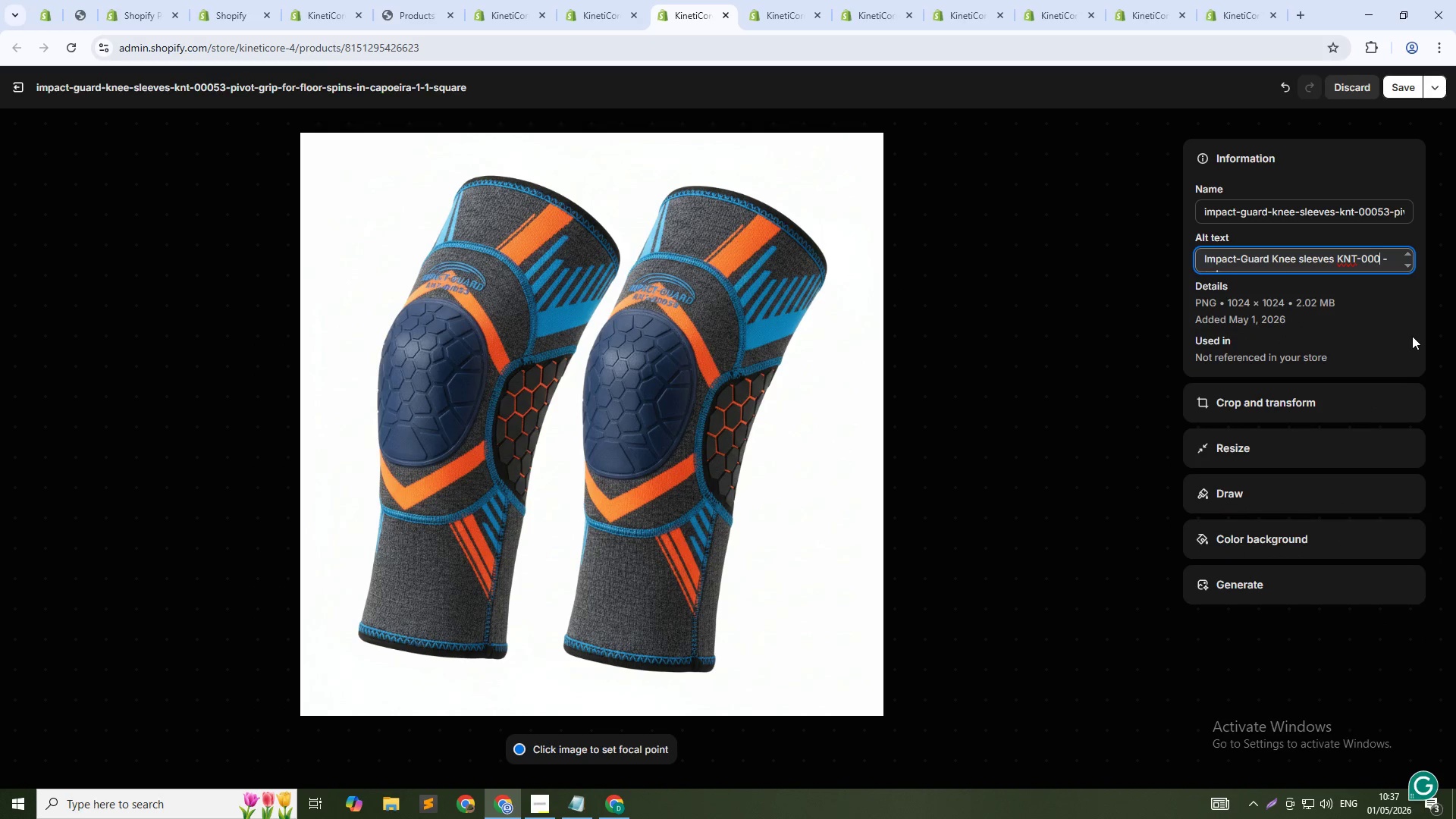 
key(Numpad3)
 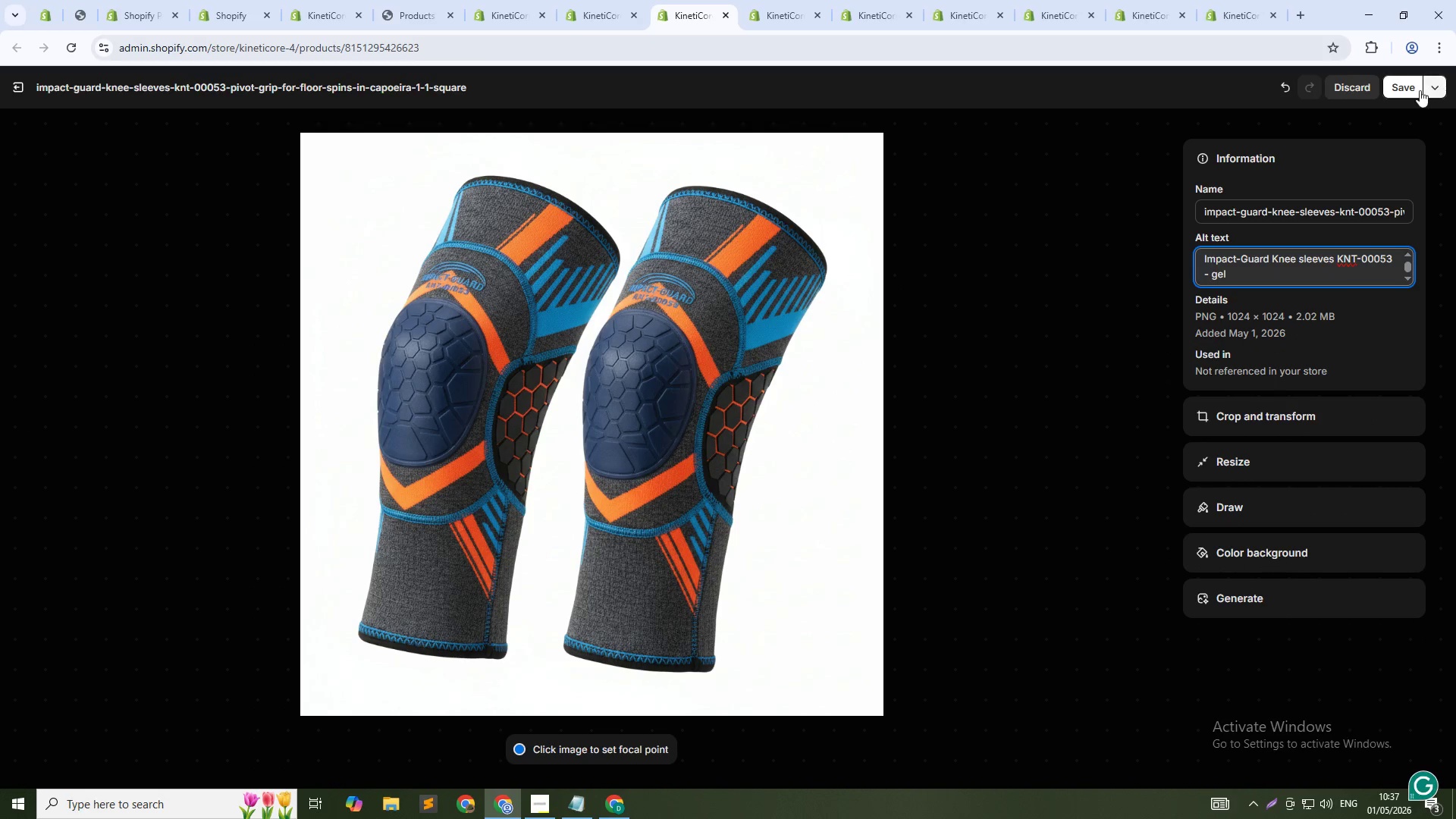 
left_click([1407, 93])
 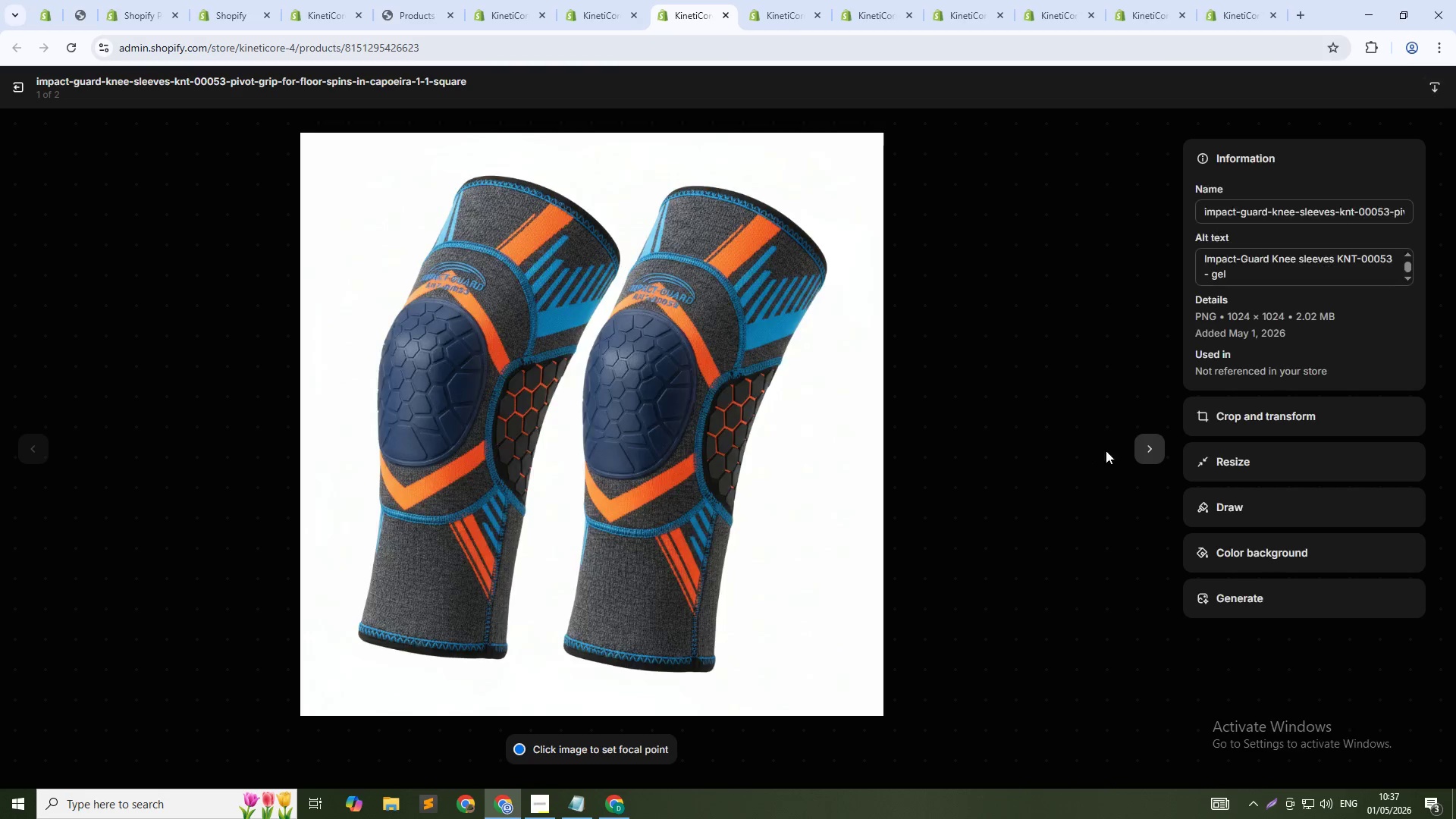 
left_click([1137, 447])
 